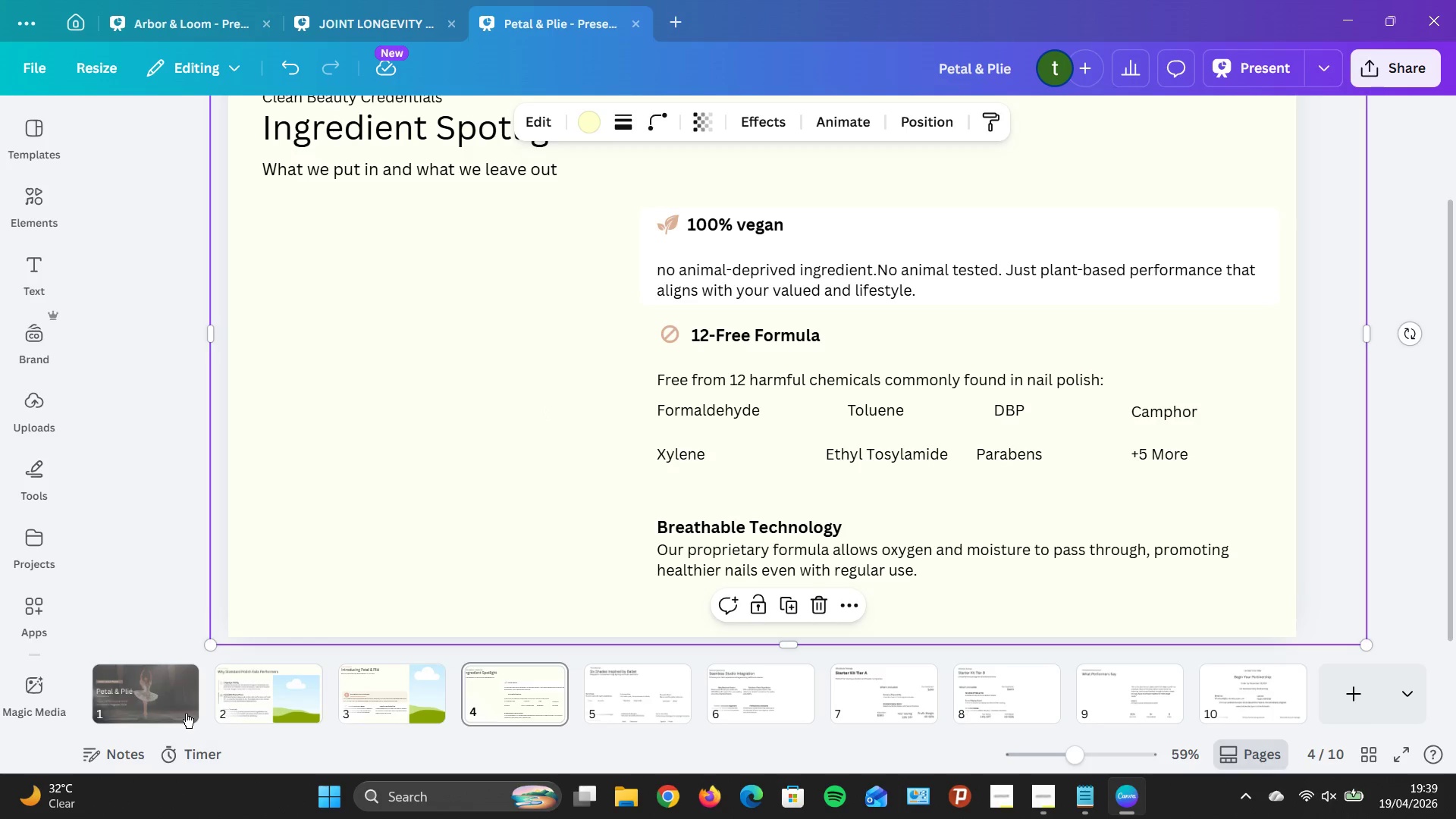 
left_click([184, 710])
 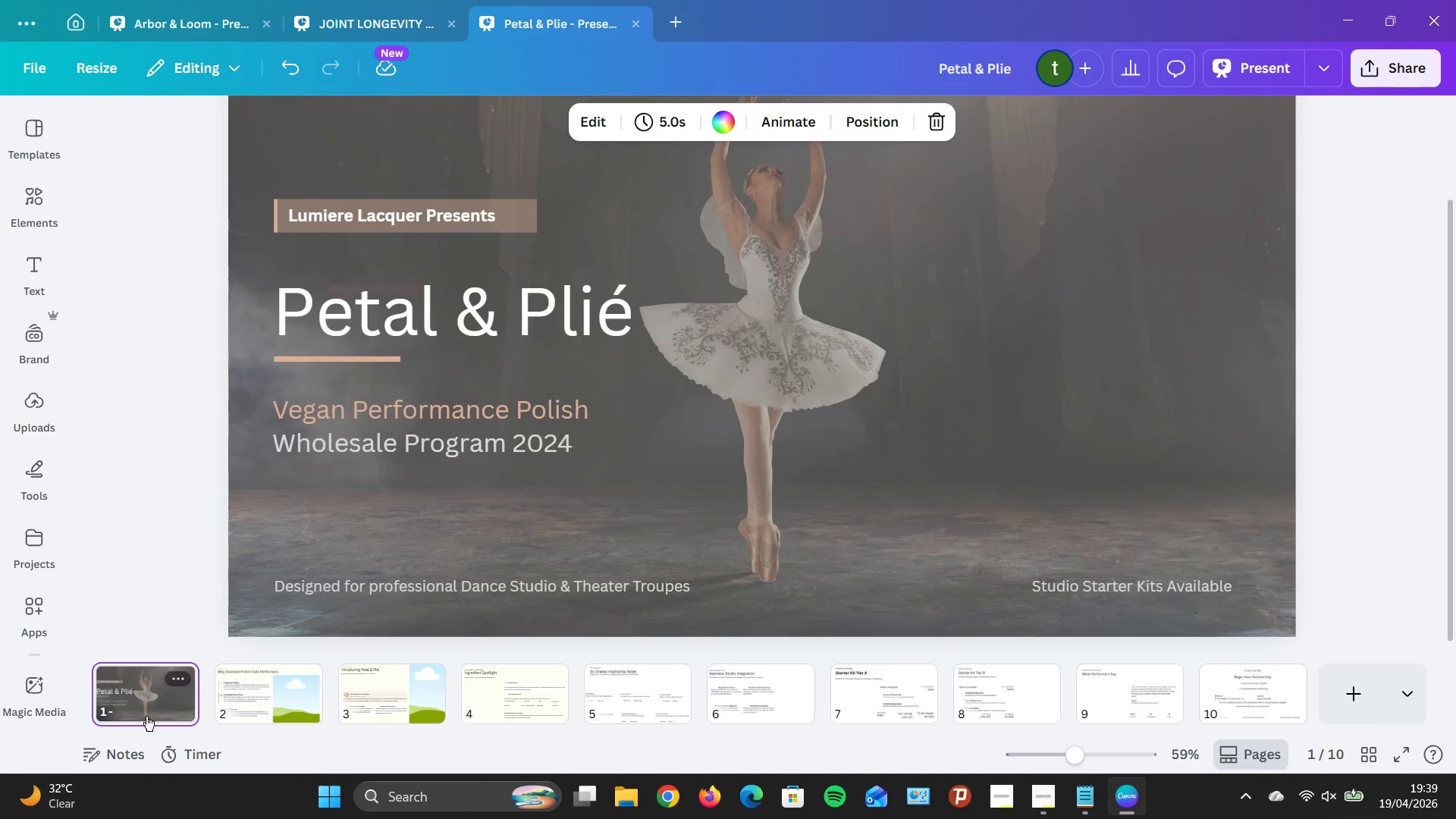 
left_click([290, 688])
 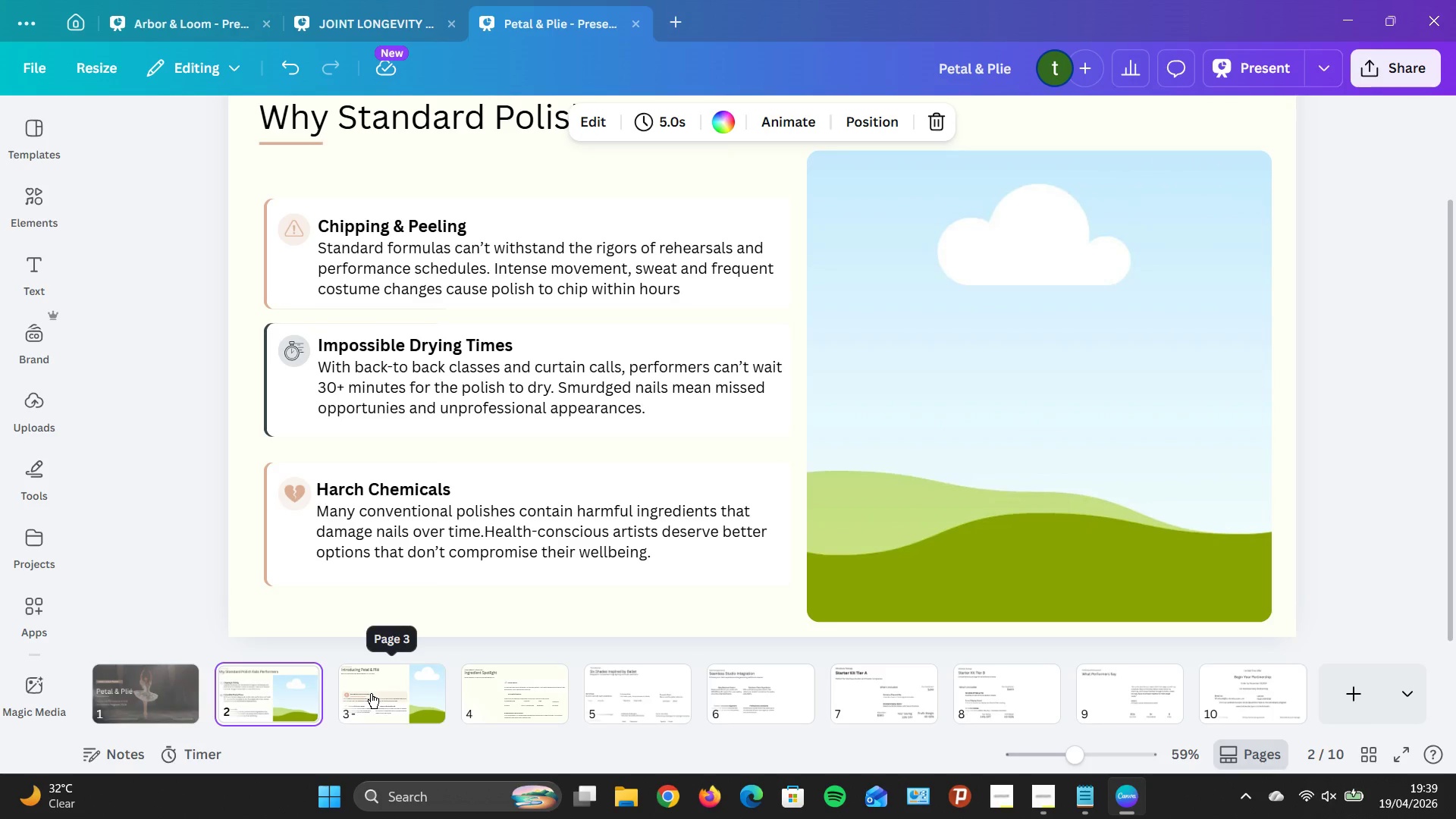 
left_click([371, 693])
 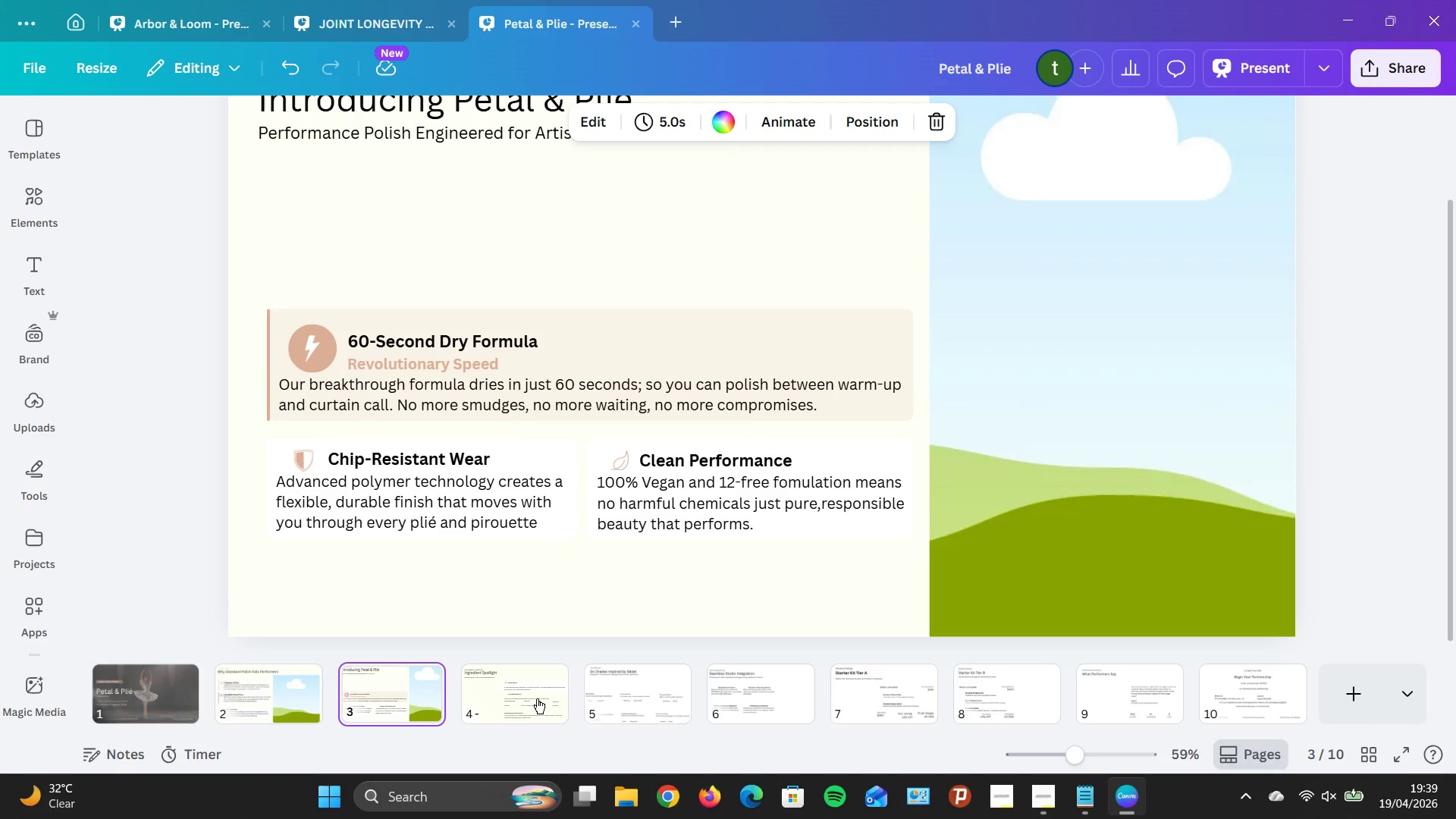 
wait(6.36)
 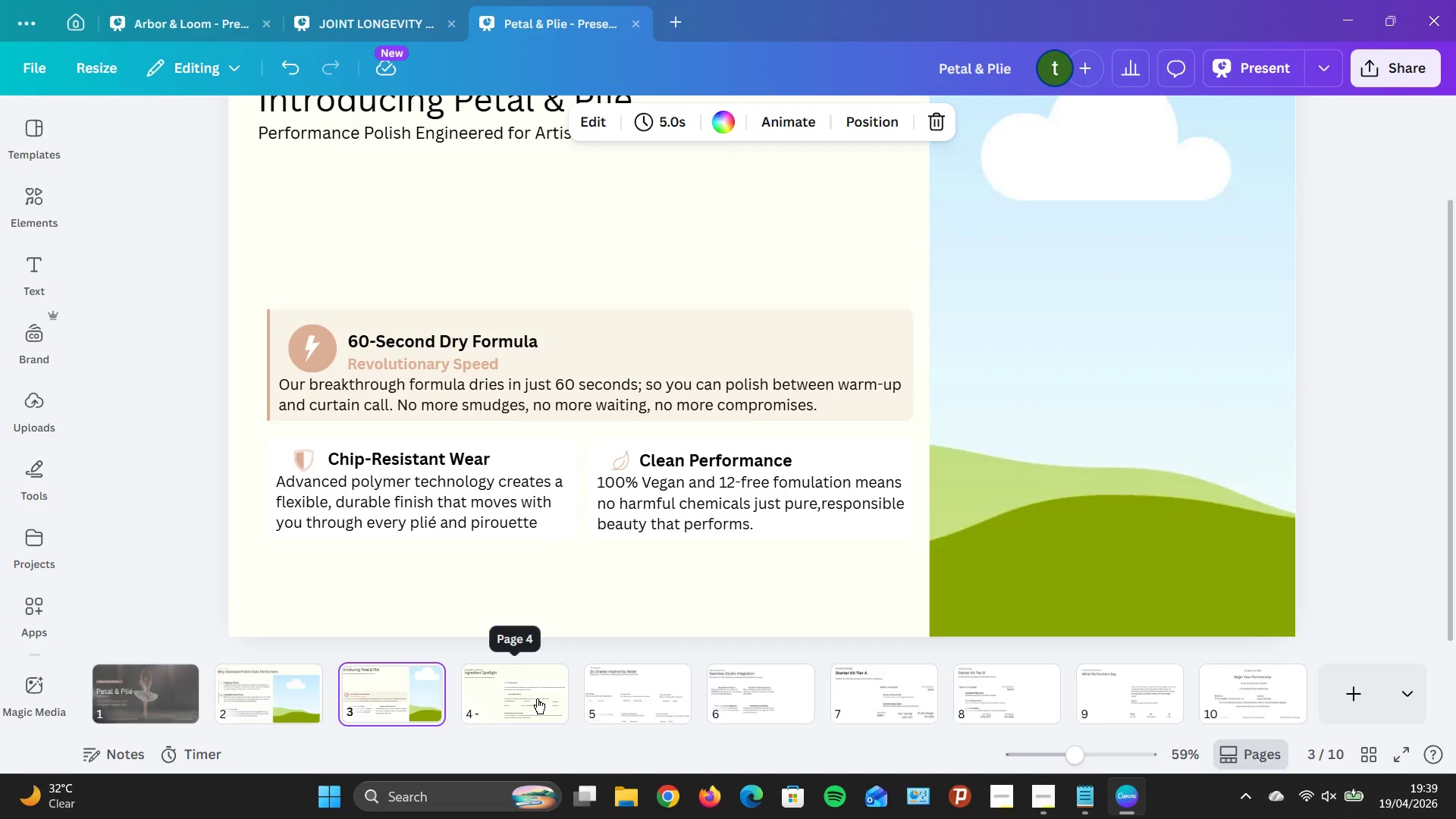 
left_click_drag(start_coordinate=[307, 271], to_coordinate=[307, 276])
 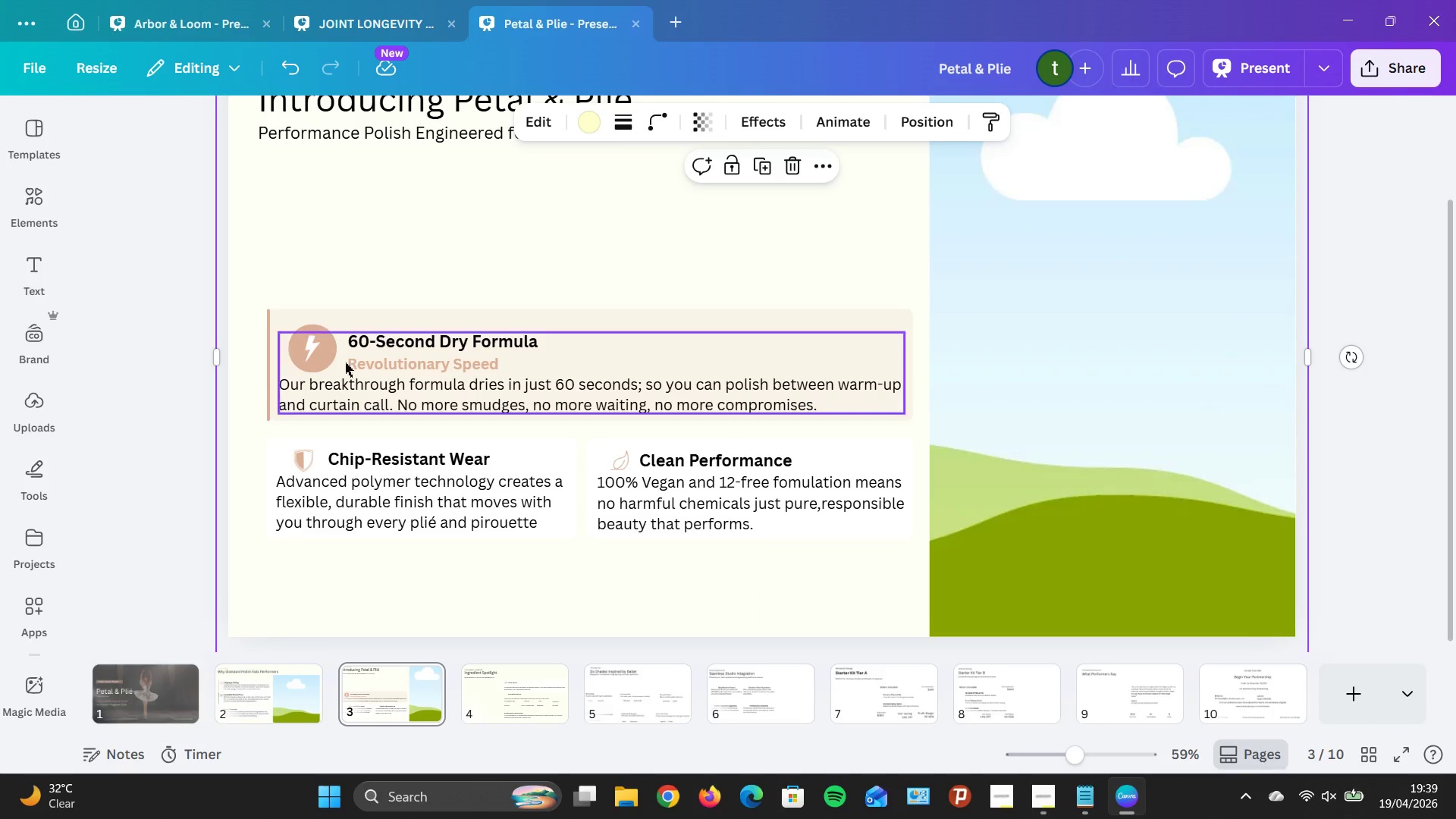 
wait(7.11)
 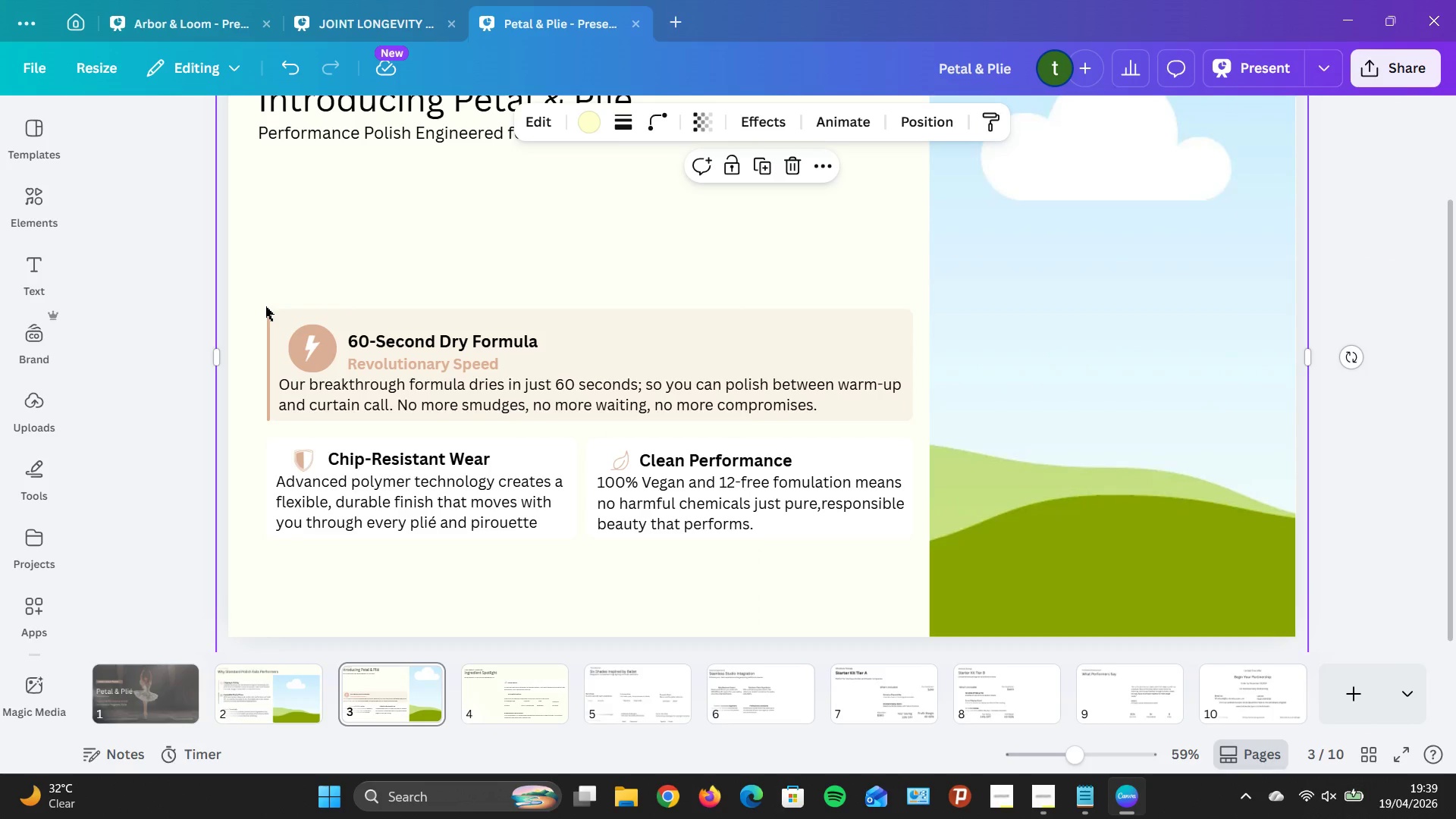 
left_click_drag(start_coordinate=[854, 573], to_coordinate=[795, 154])
 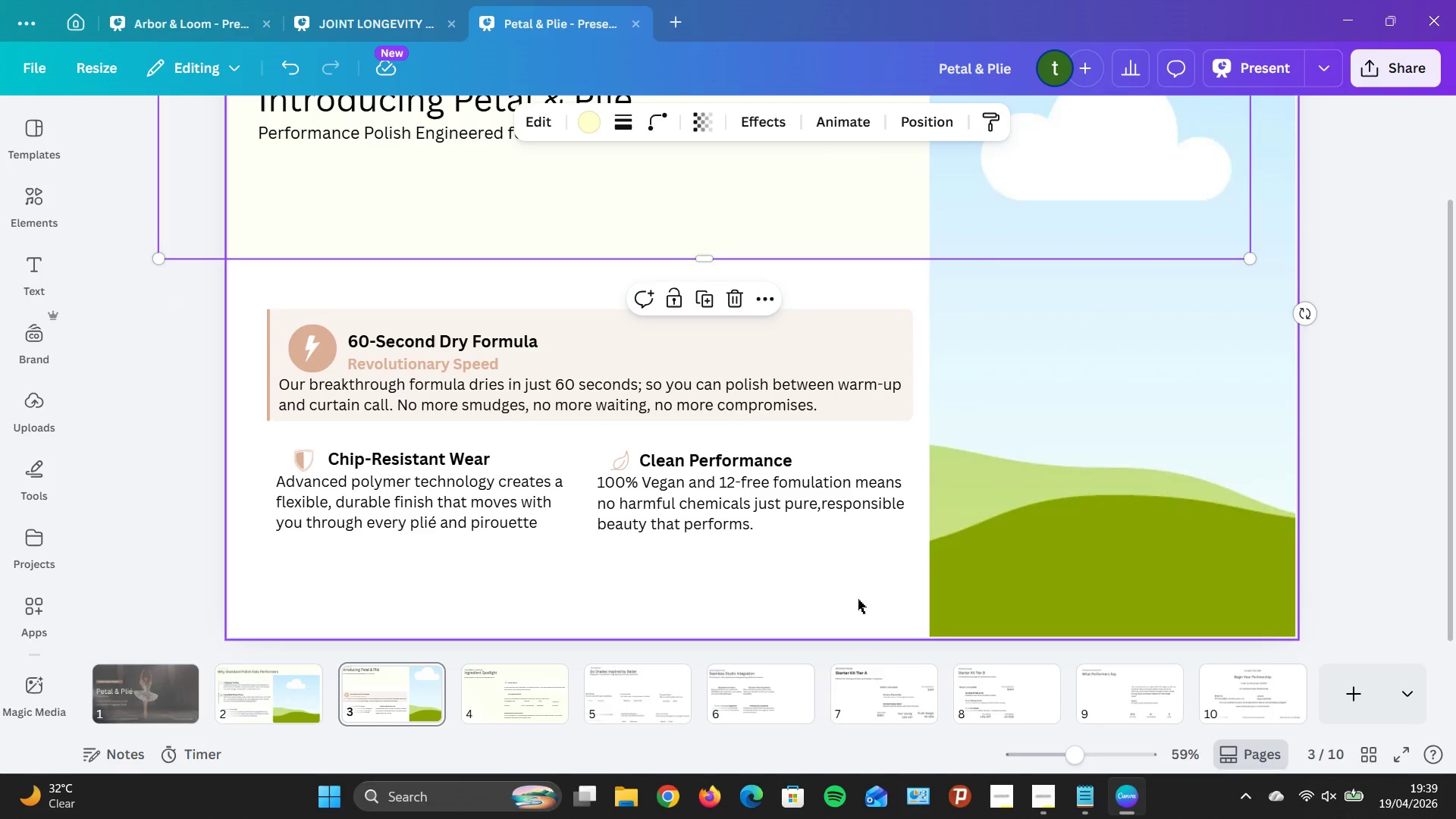 
left_click_drag(start_coordinate=[858, 598], to_coordinate=[299, 319])
 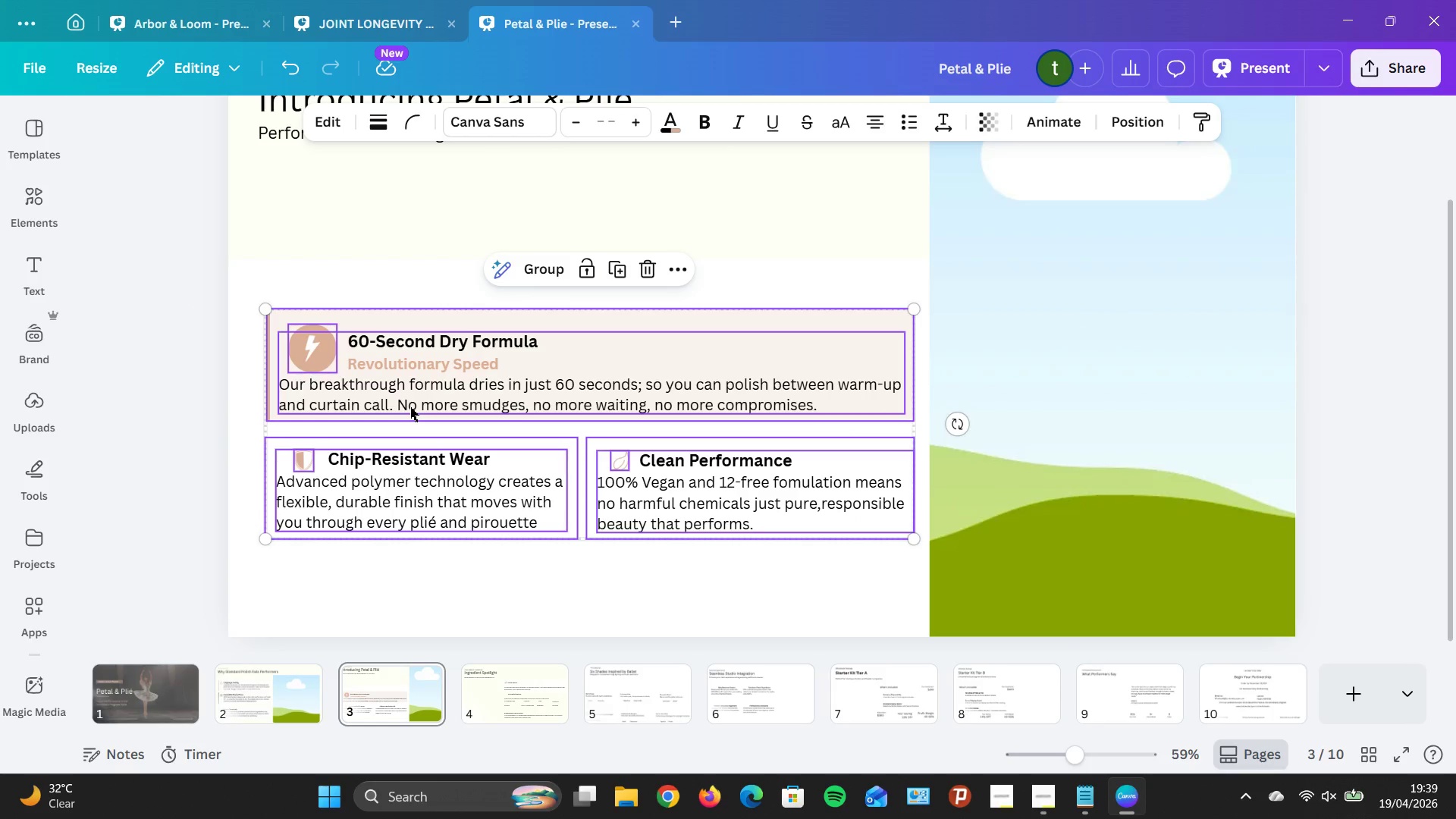 
hold_key(key=ArrowDown, duration=1.52)
 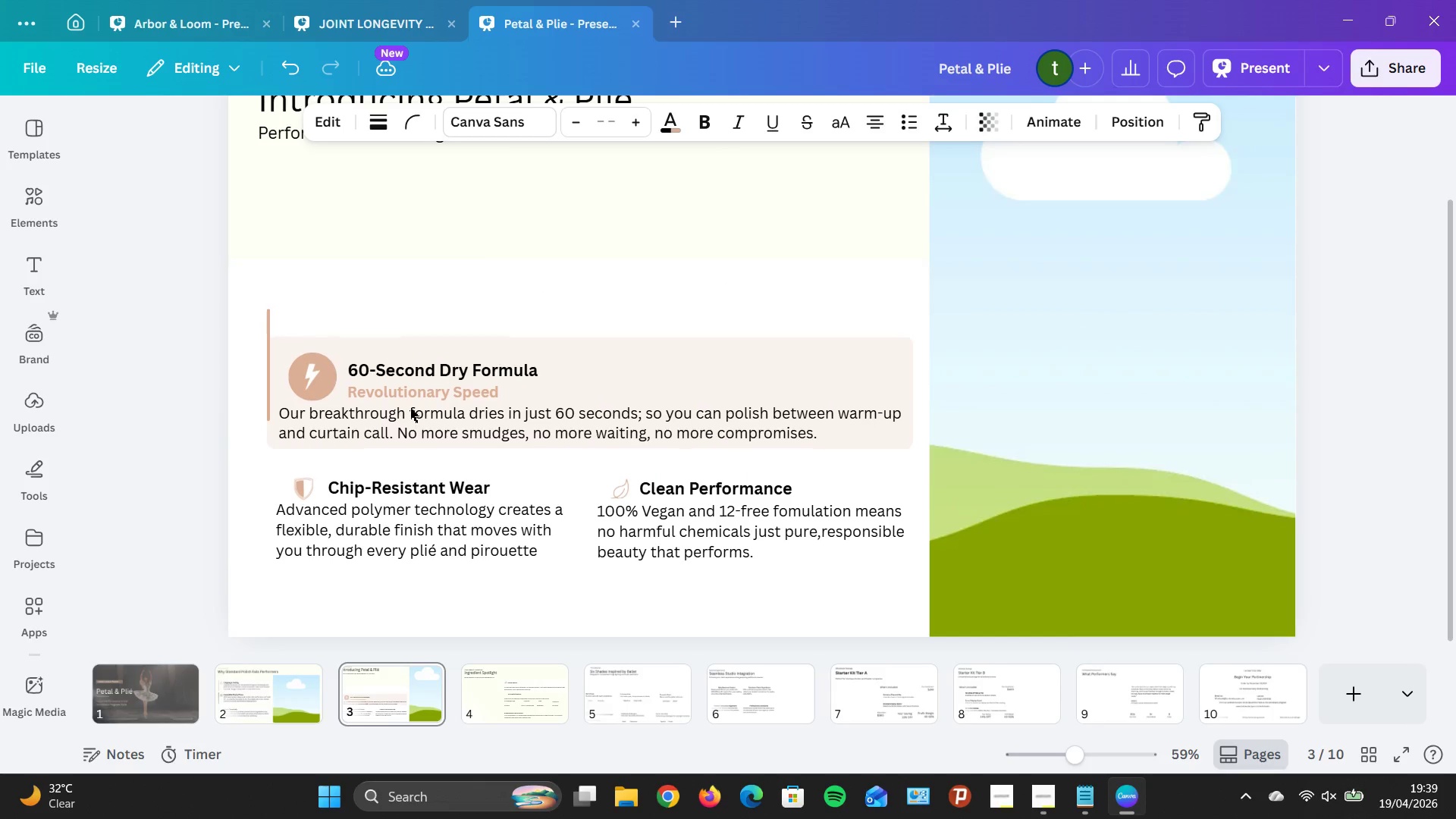 
hold_key(key=ArrowDown, duration=1.23)
 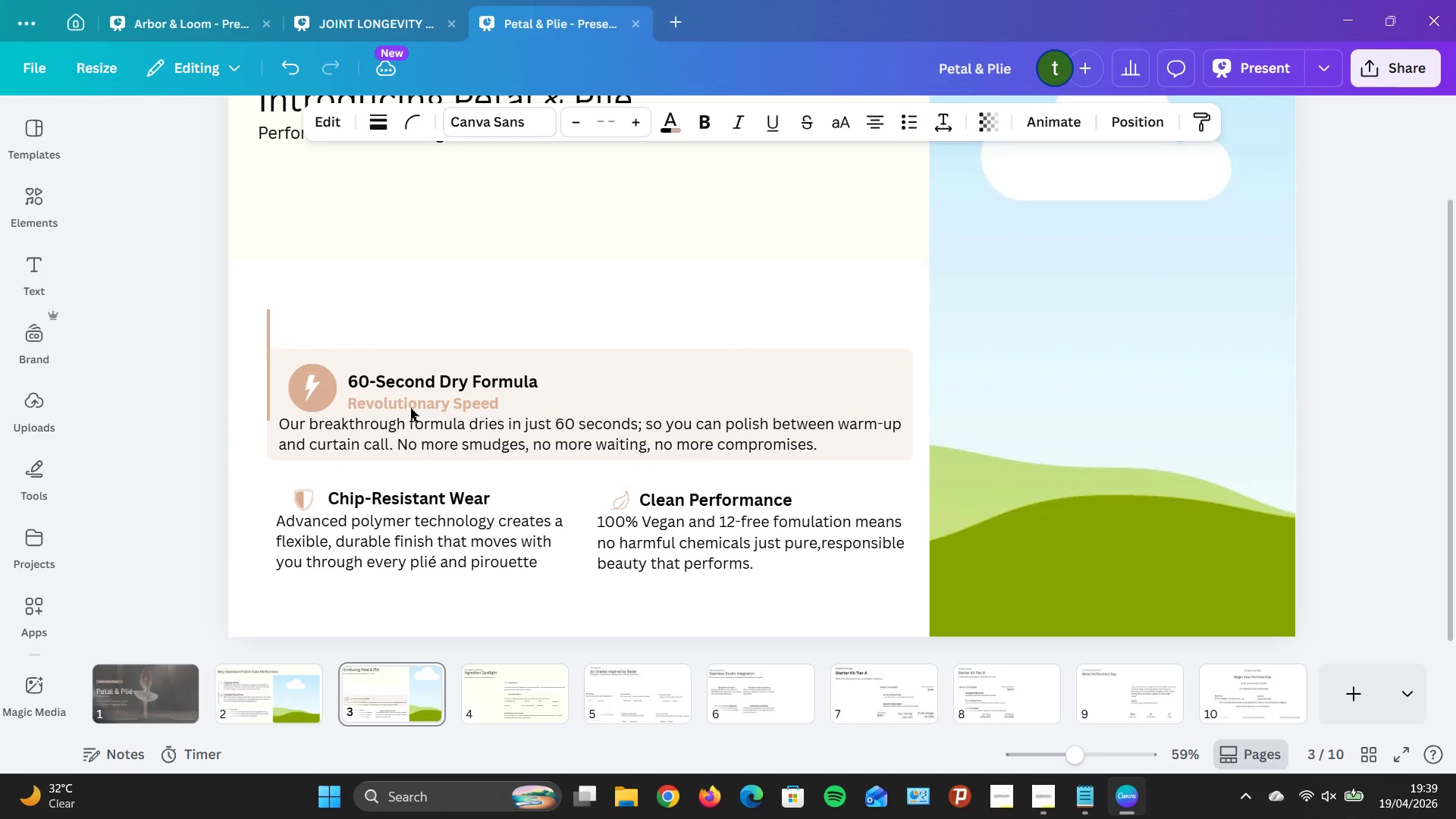 
hold_key(key=ArrowUp, duration=0.86)
 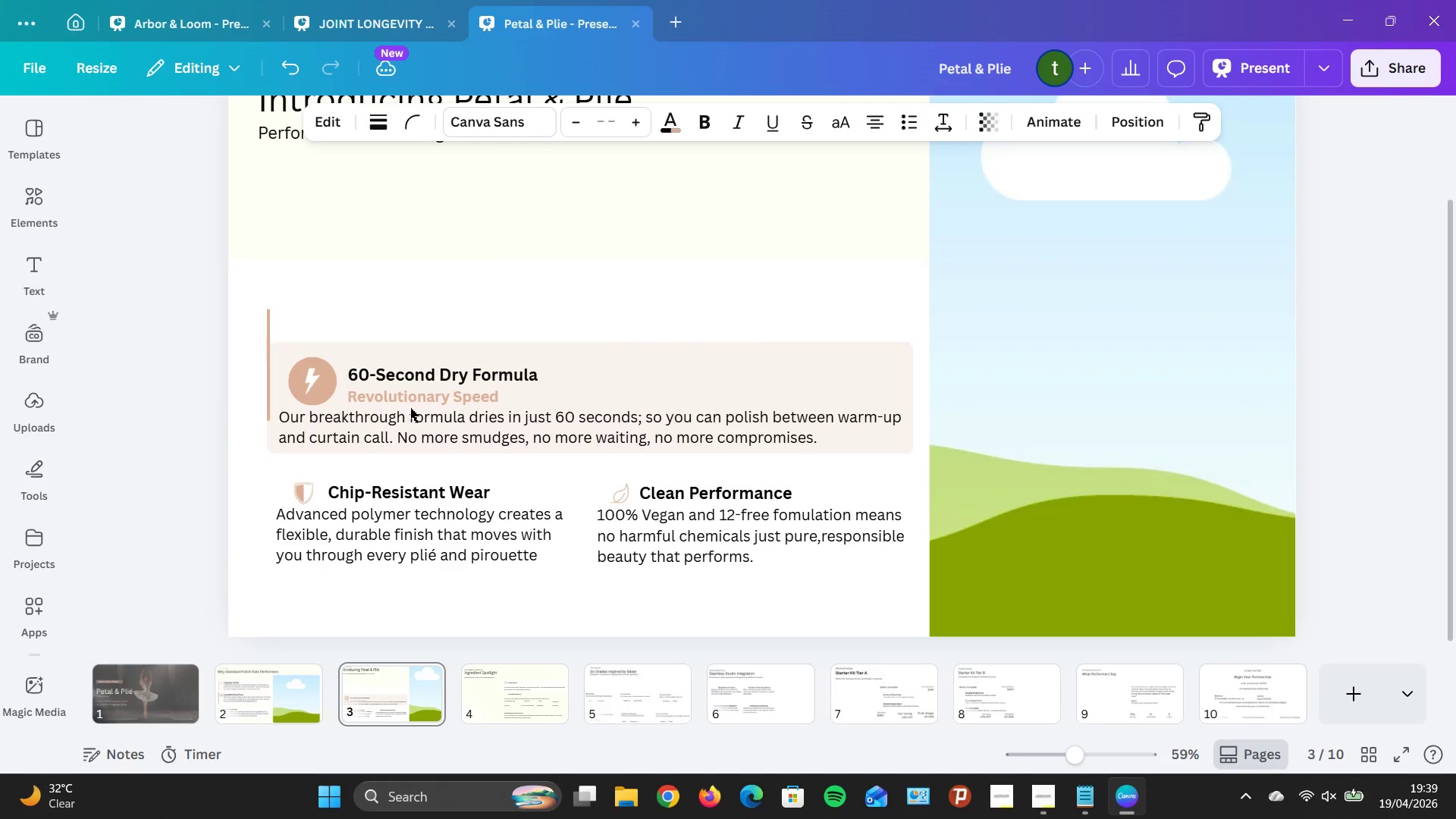 
key(ArrowUp)
 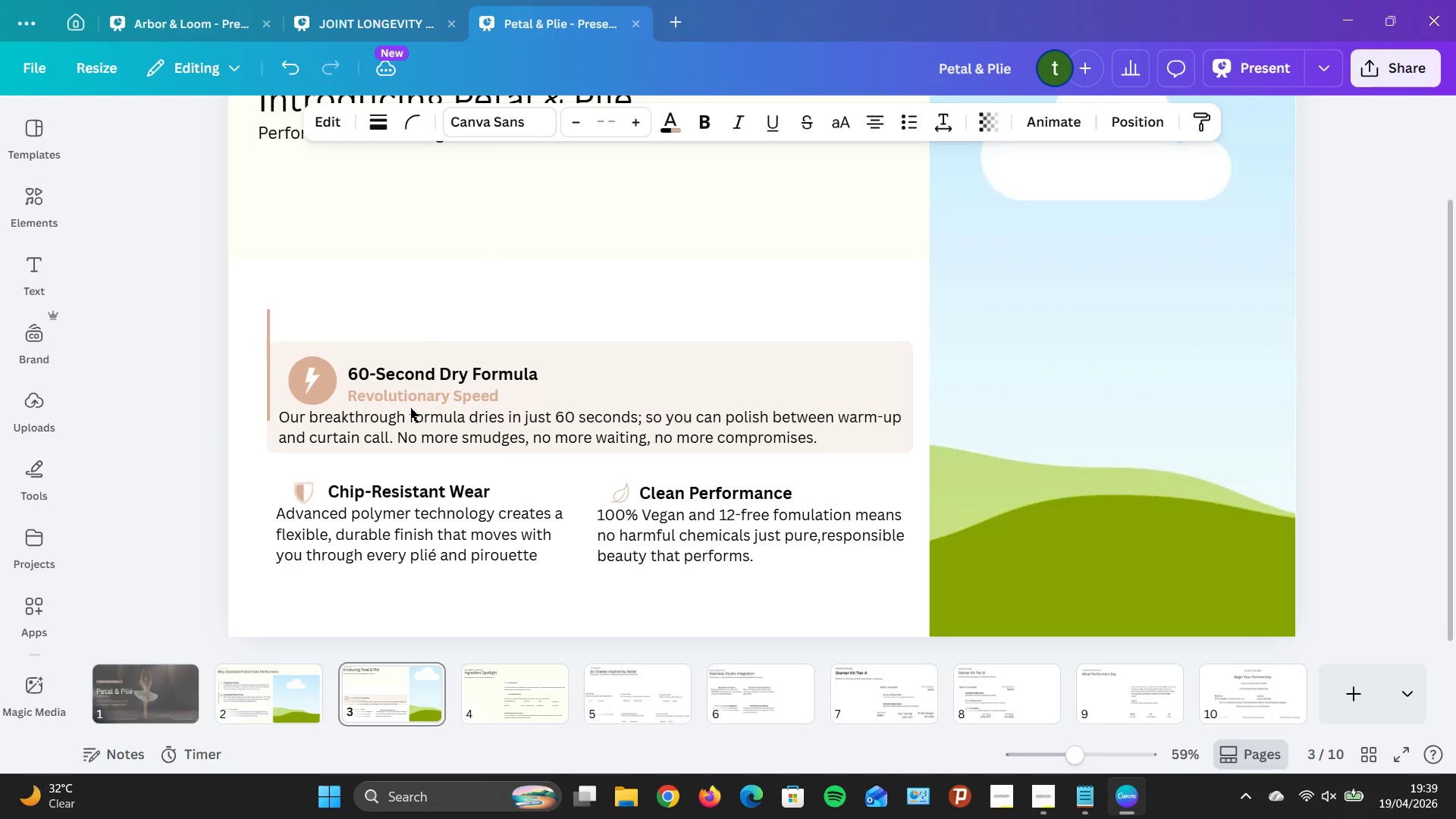 
hold_key(key=ArrowUp, duration=0.89)
 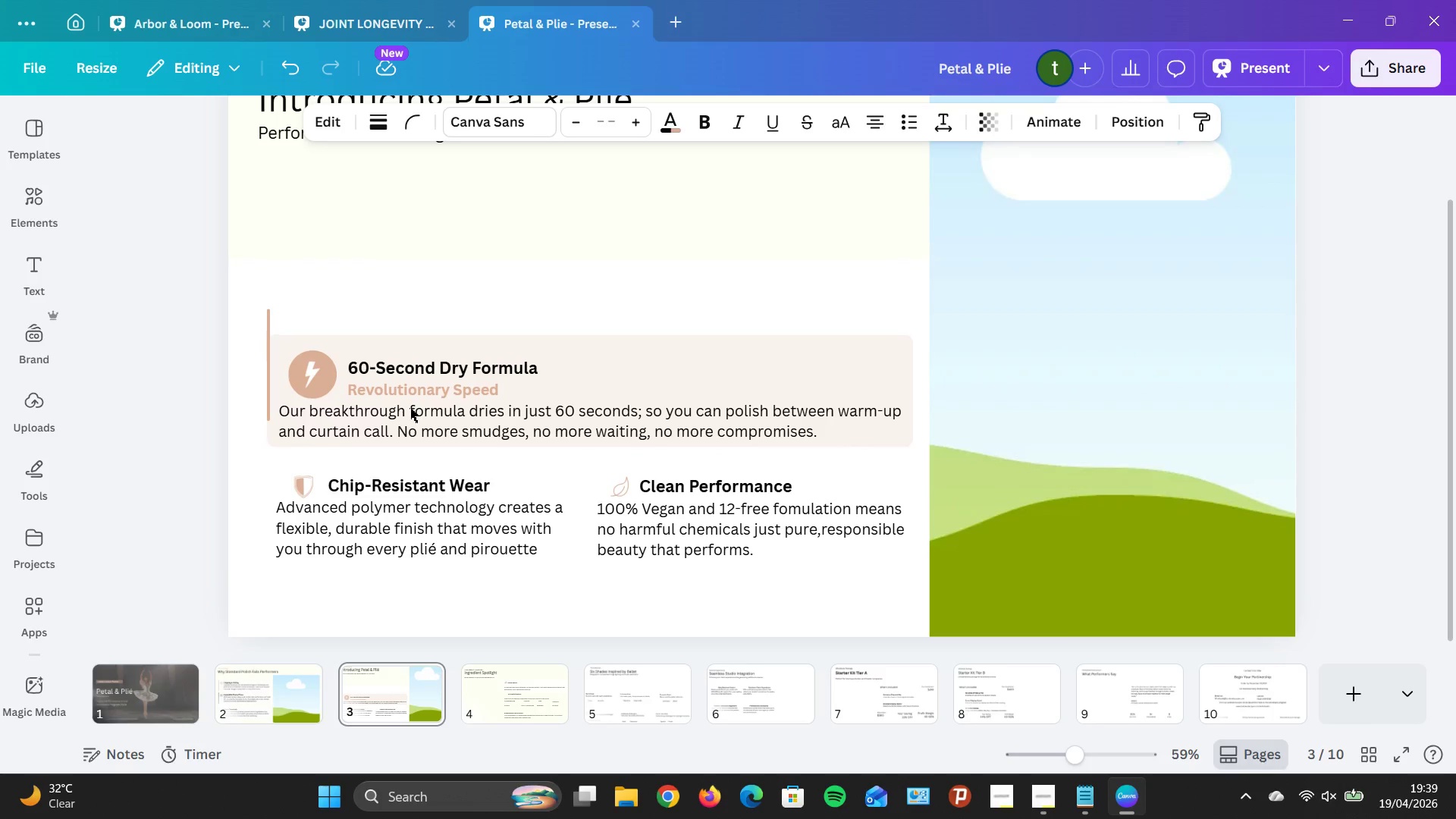 
hold_key(key=ArrowDown, duration=0.84)
 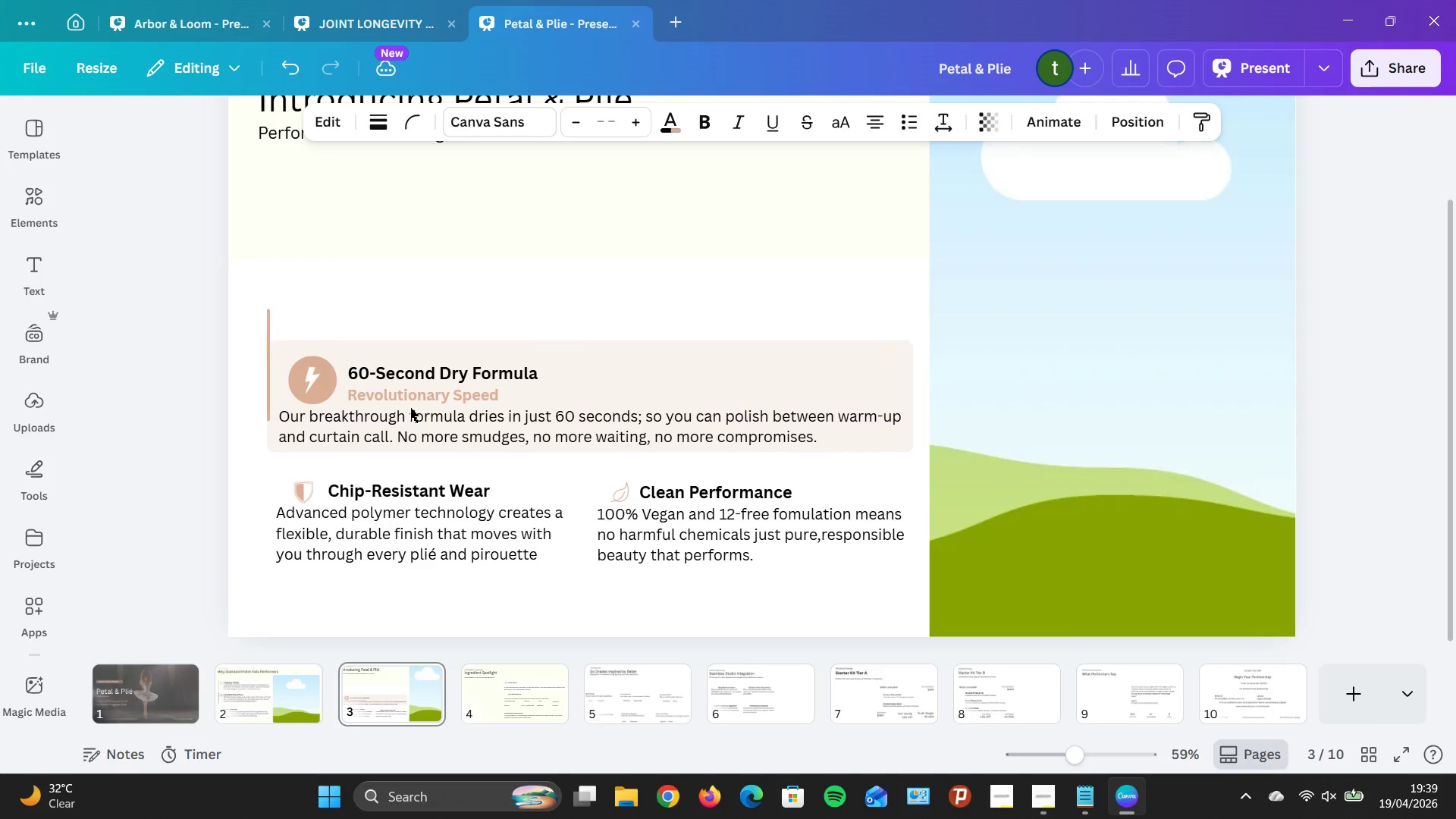 
hold_key(key=ArrowUp, duration=0.62)
 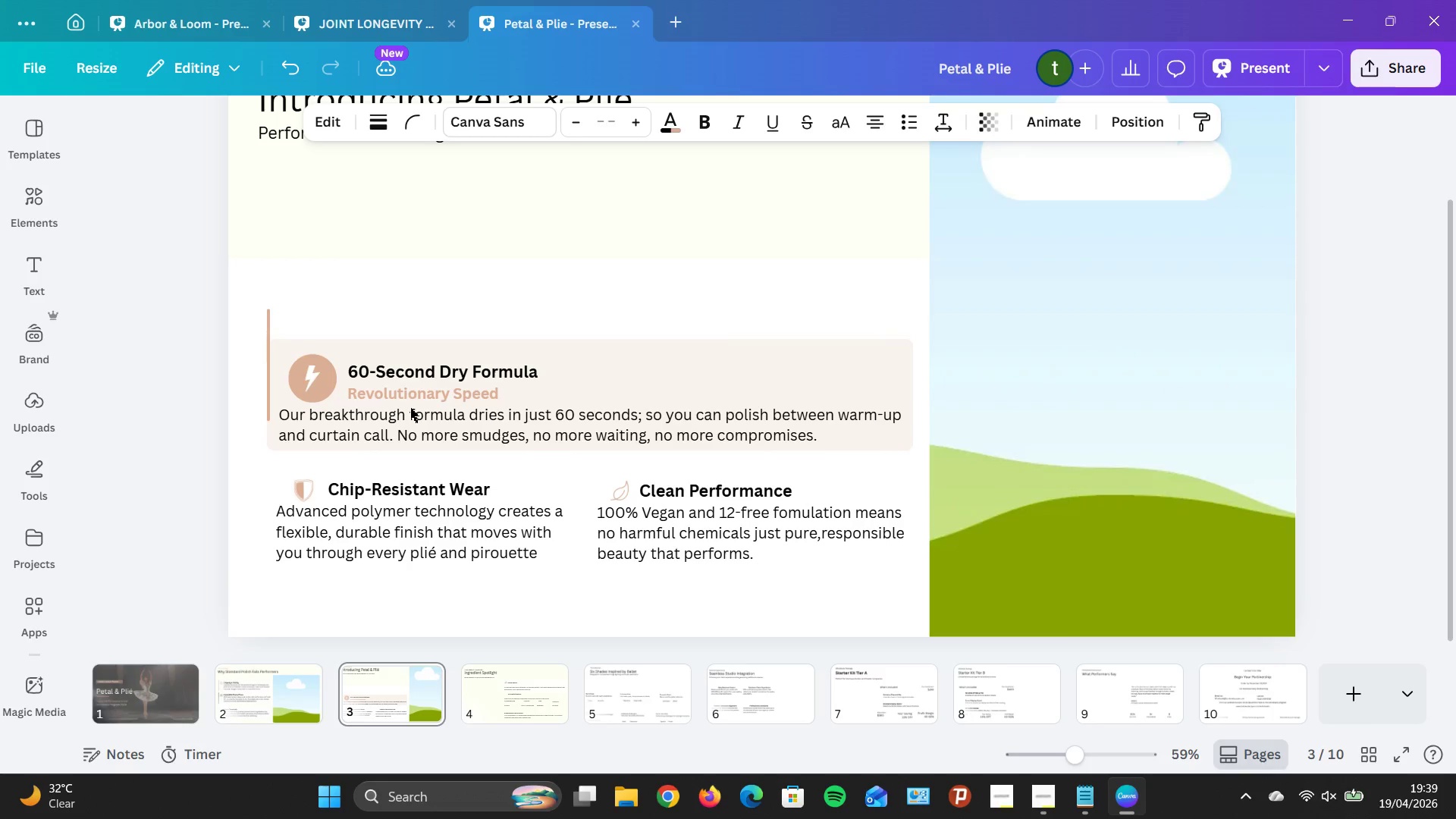 
key(ArrowDown)
 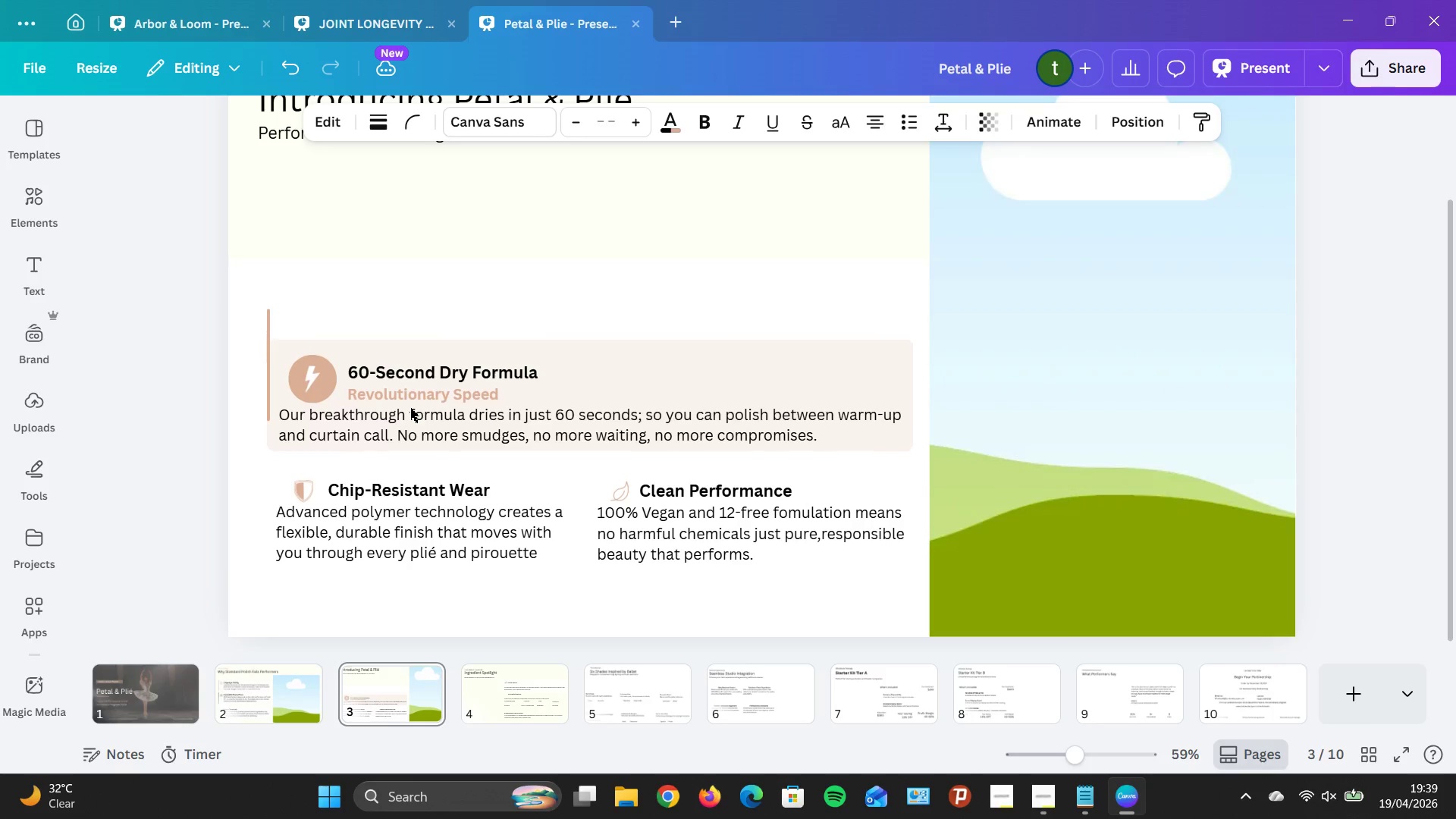 
key(ArrowDown)
 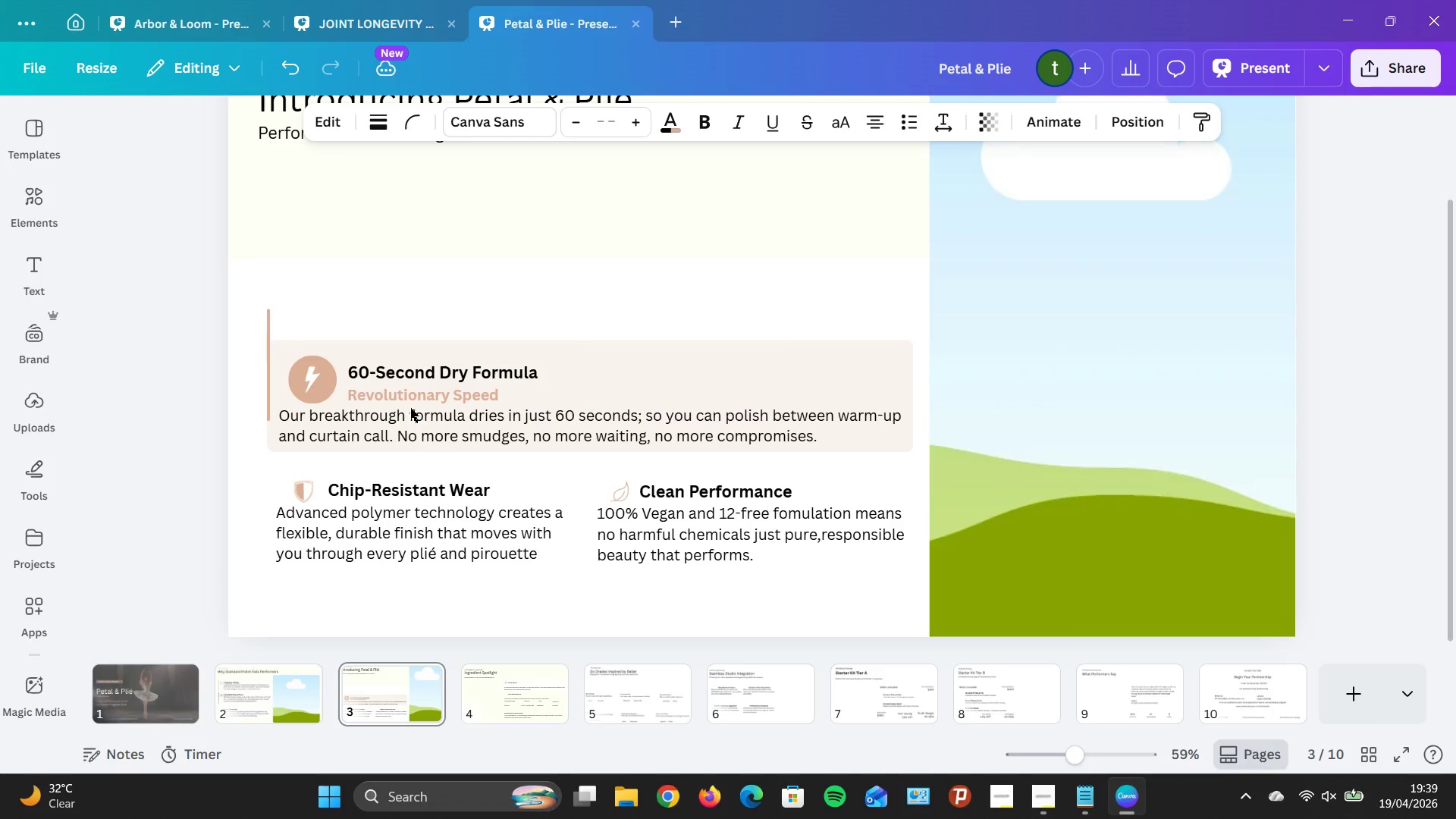 
hold_key(key=ArrowDown, duration=0.33)
 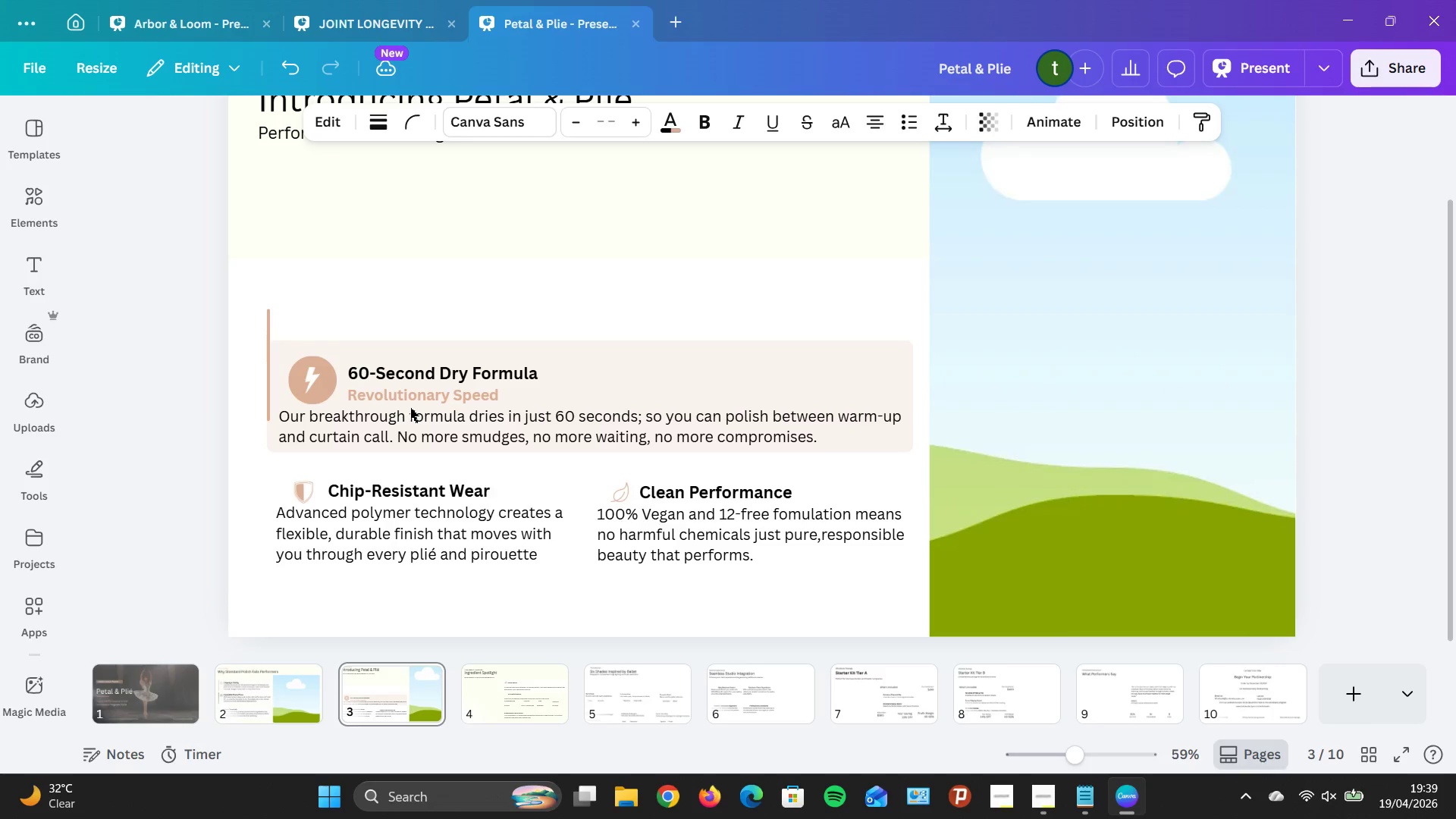 
key(ArrowDown)
 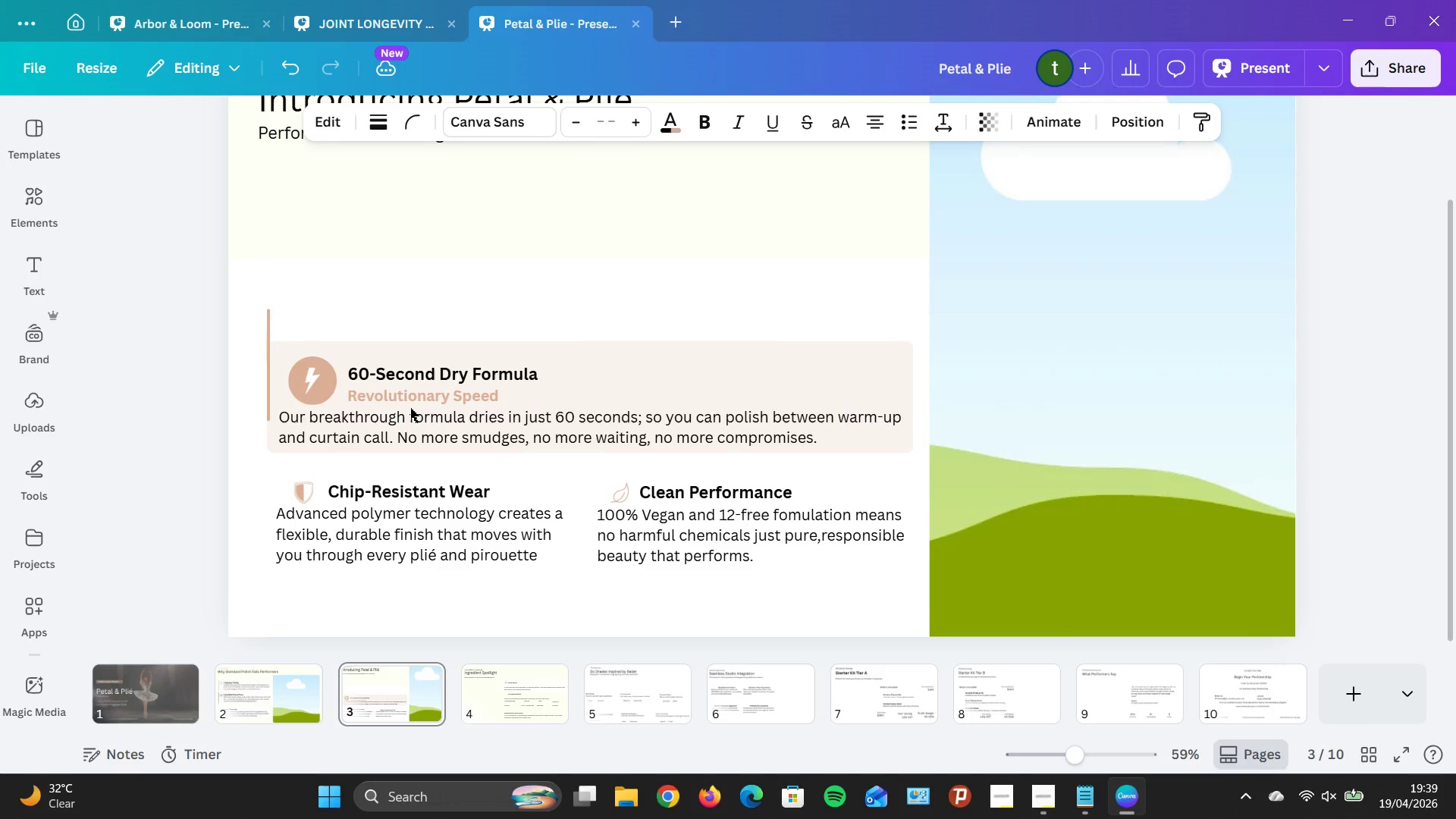 
key(ArrowDown)
 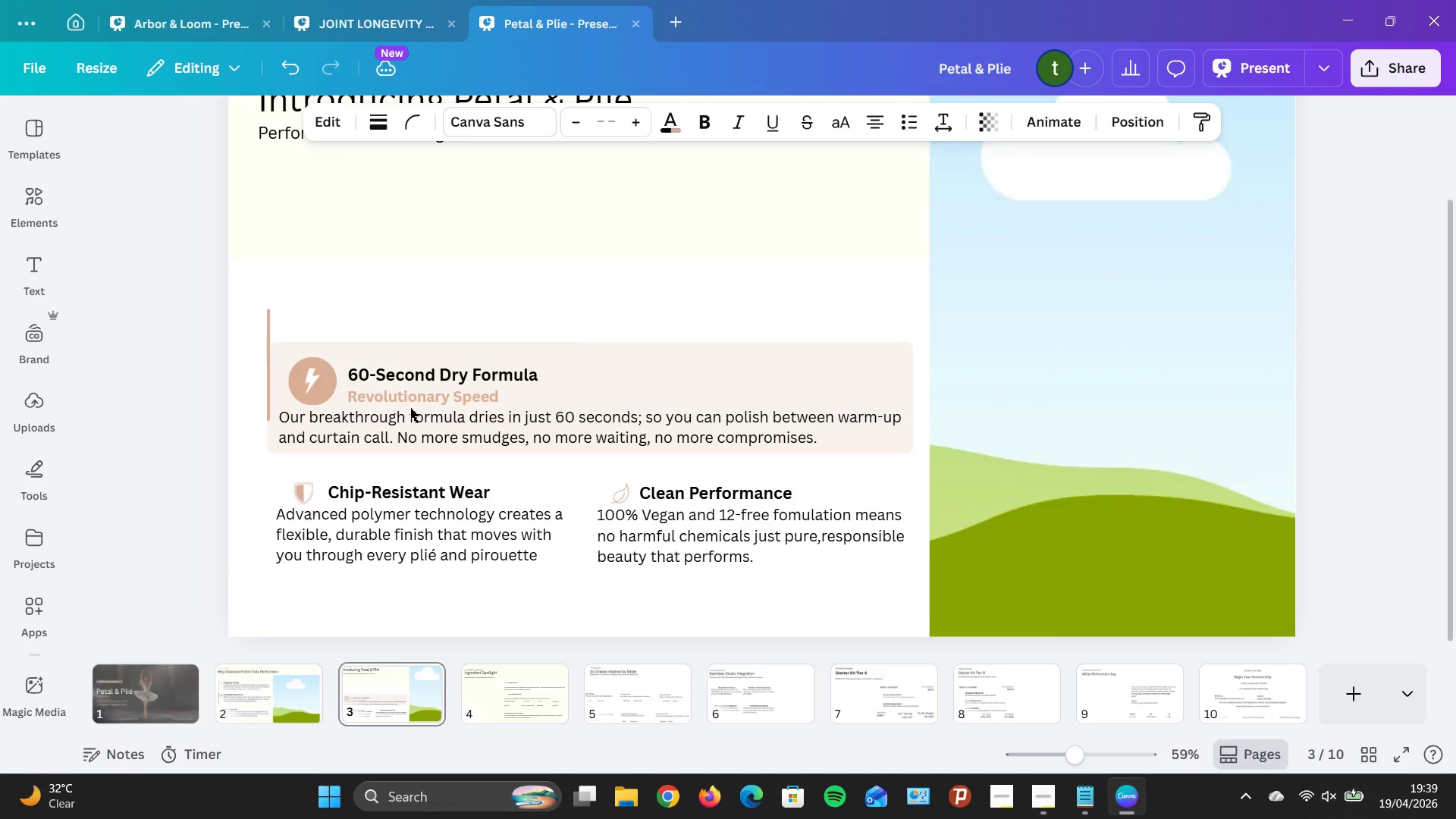 
key(ArrowDown)
 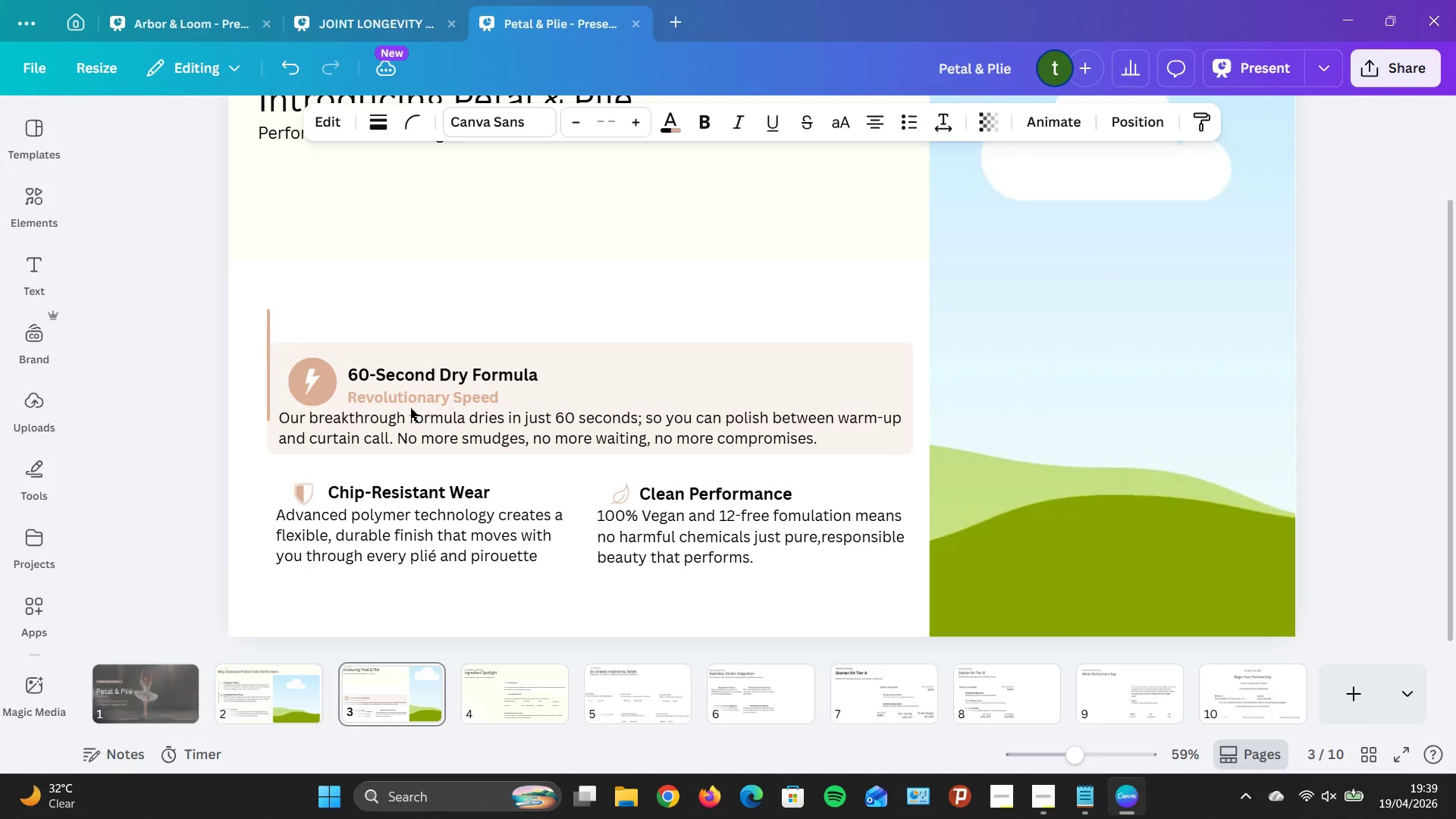 
key(ArrowDown)
 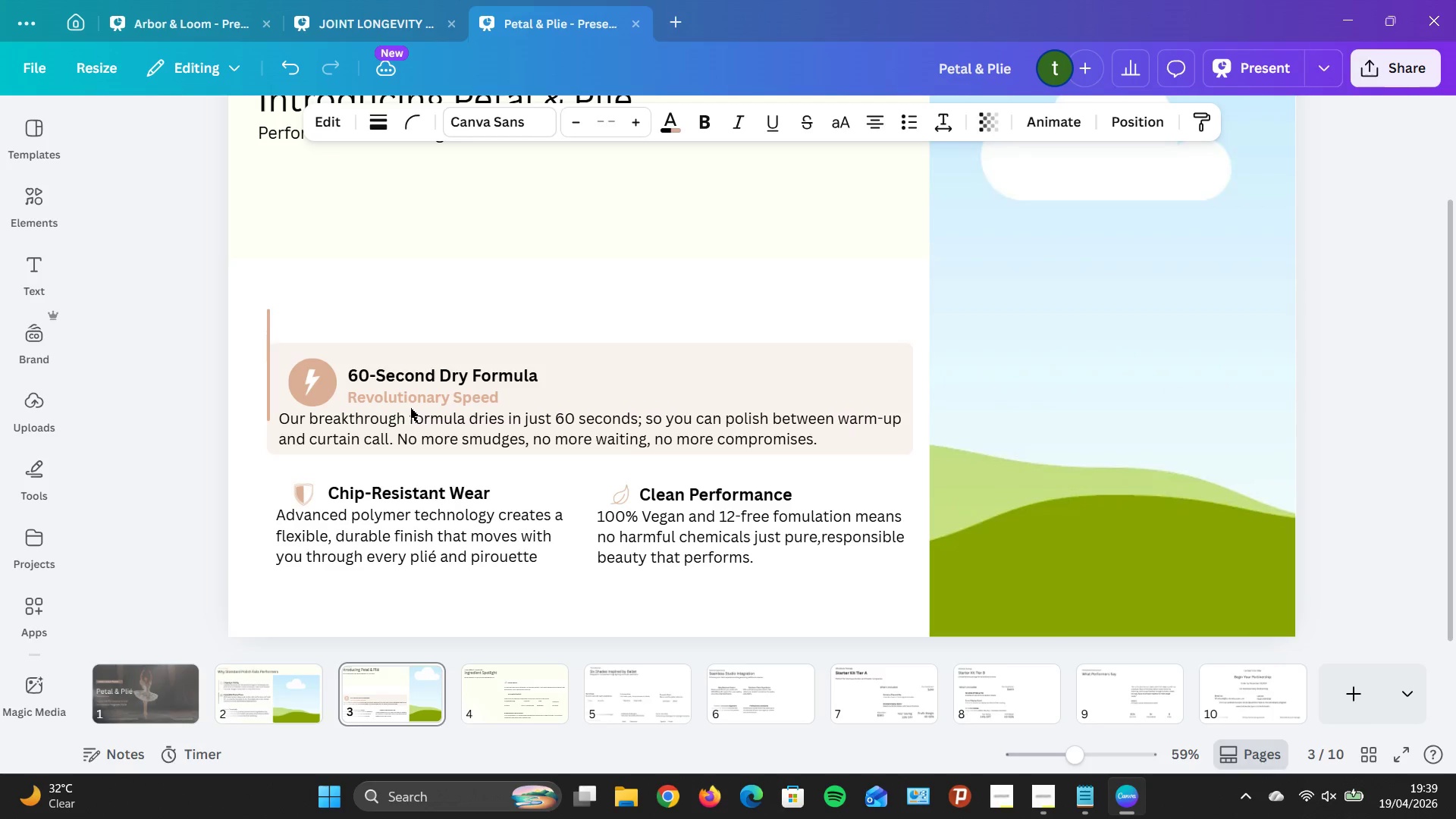 
key(ArrowDown)
 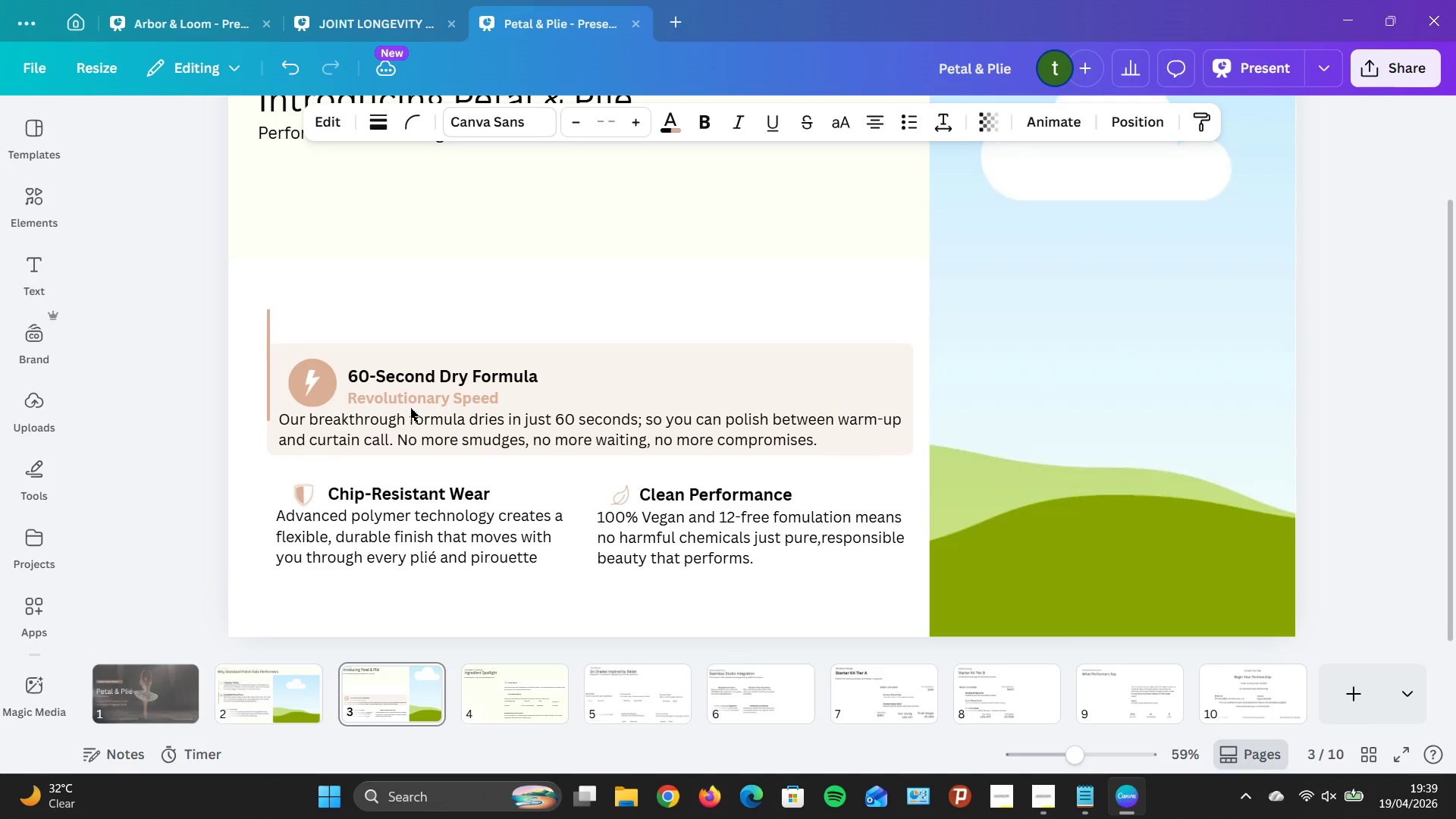 
key(ArrowDown)
 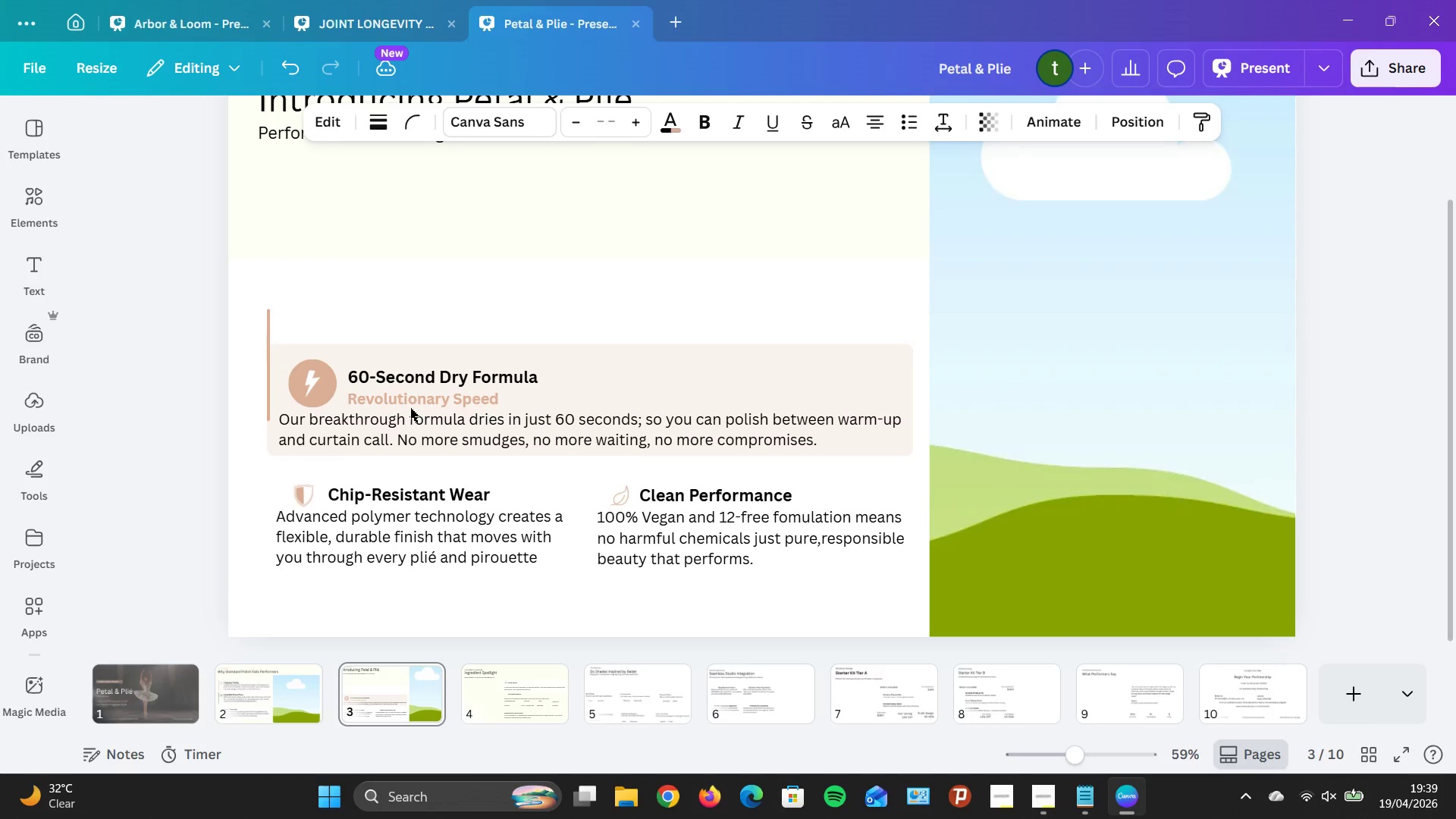 
key(ArrowDown)
 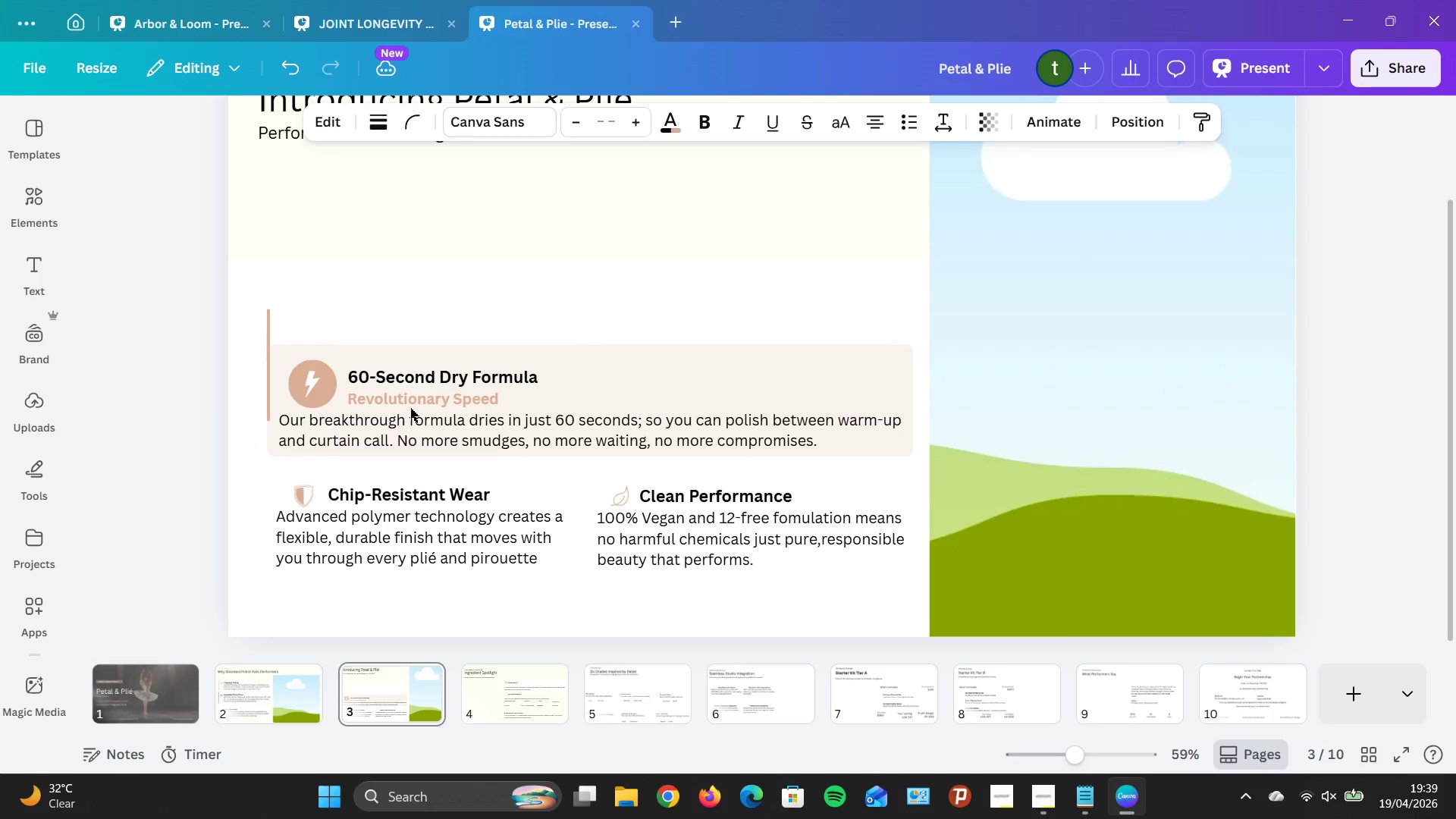 
key(ArrowDown)
 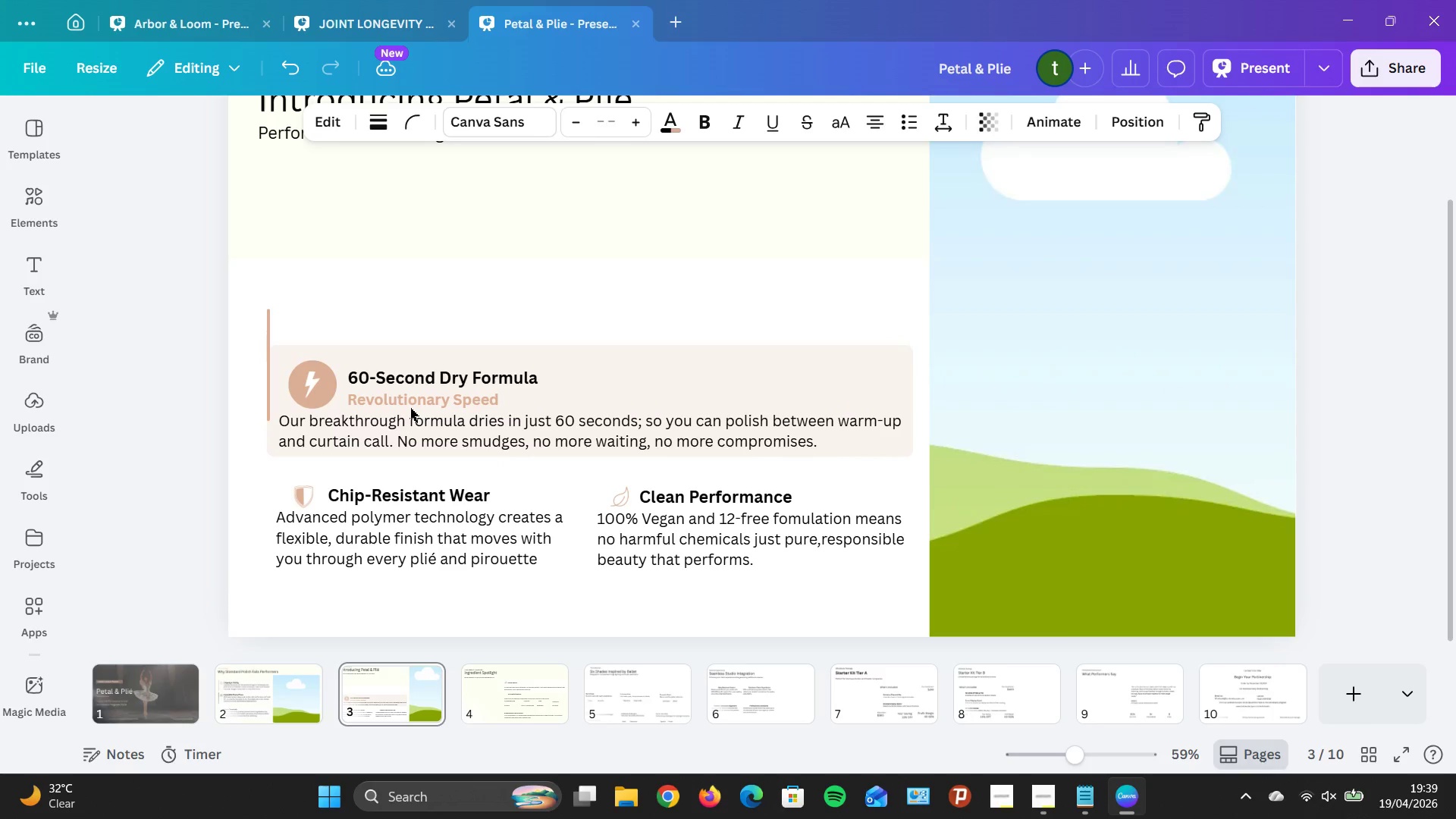 
key(ArrowDown)
 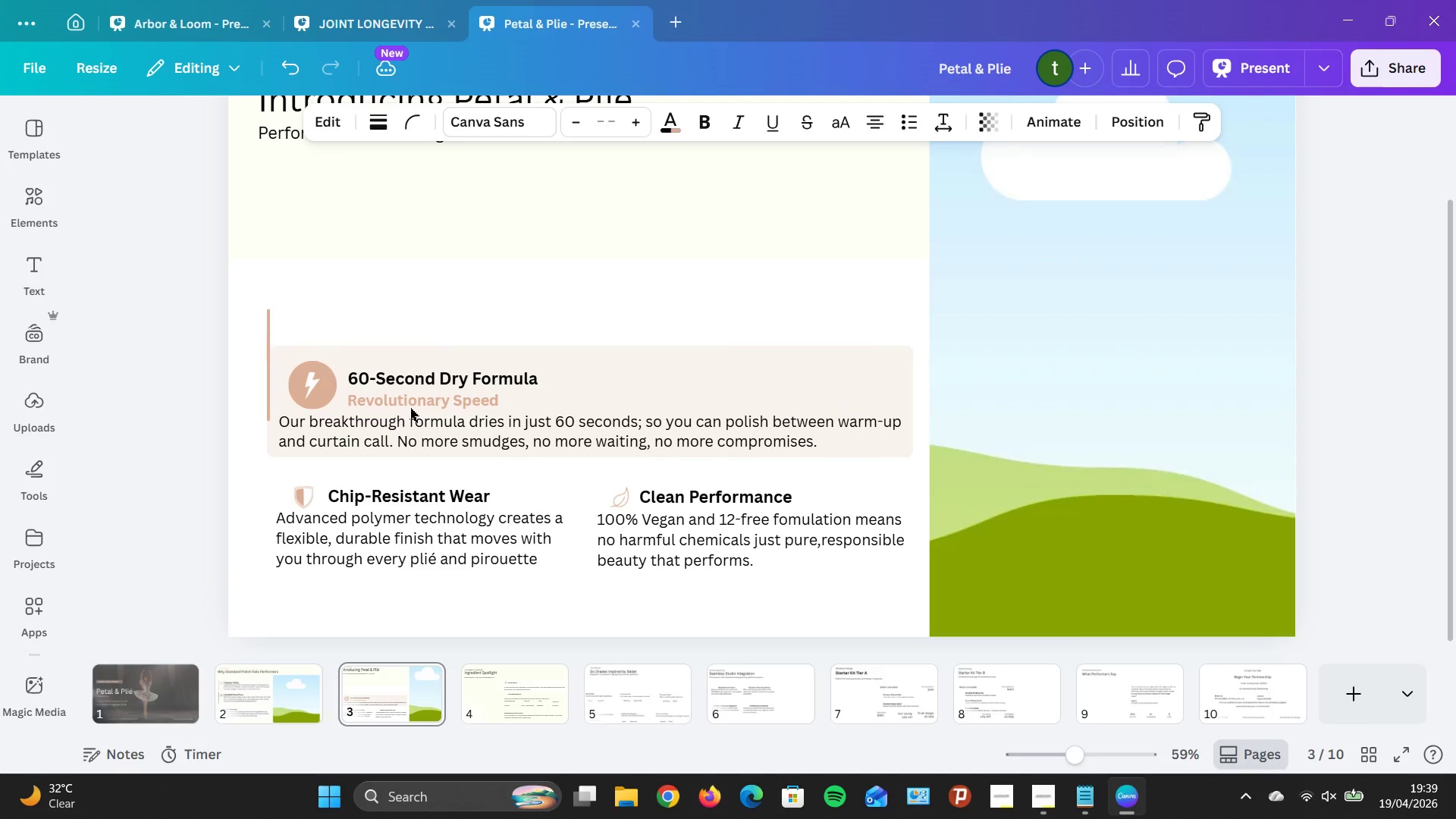 
key(ArrowDown)
 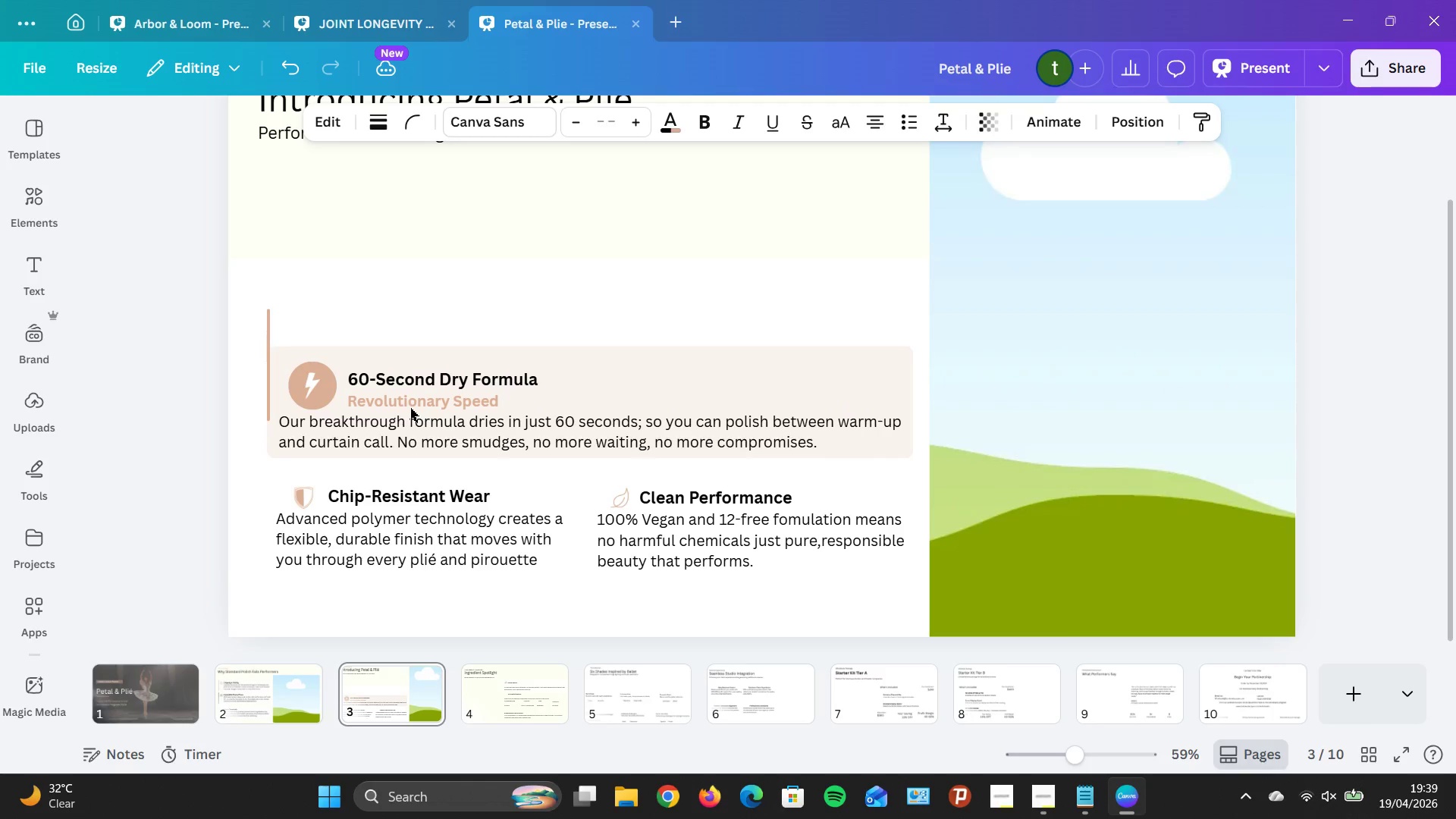 
key(ArrowDown)
 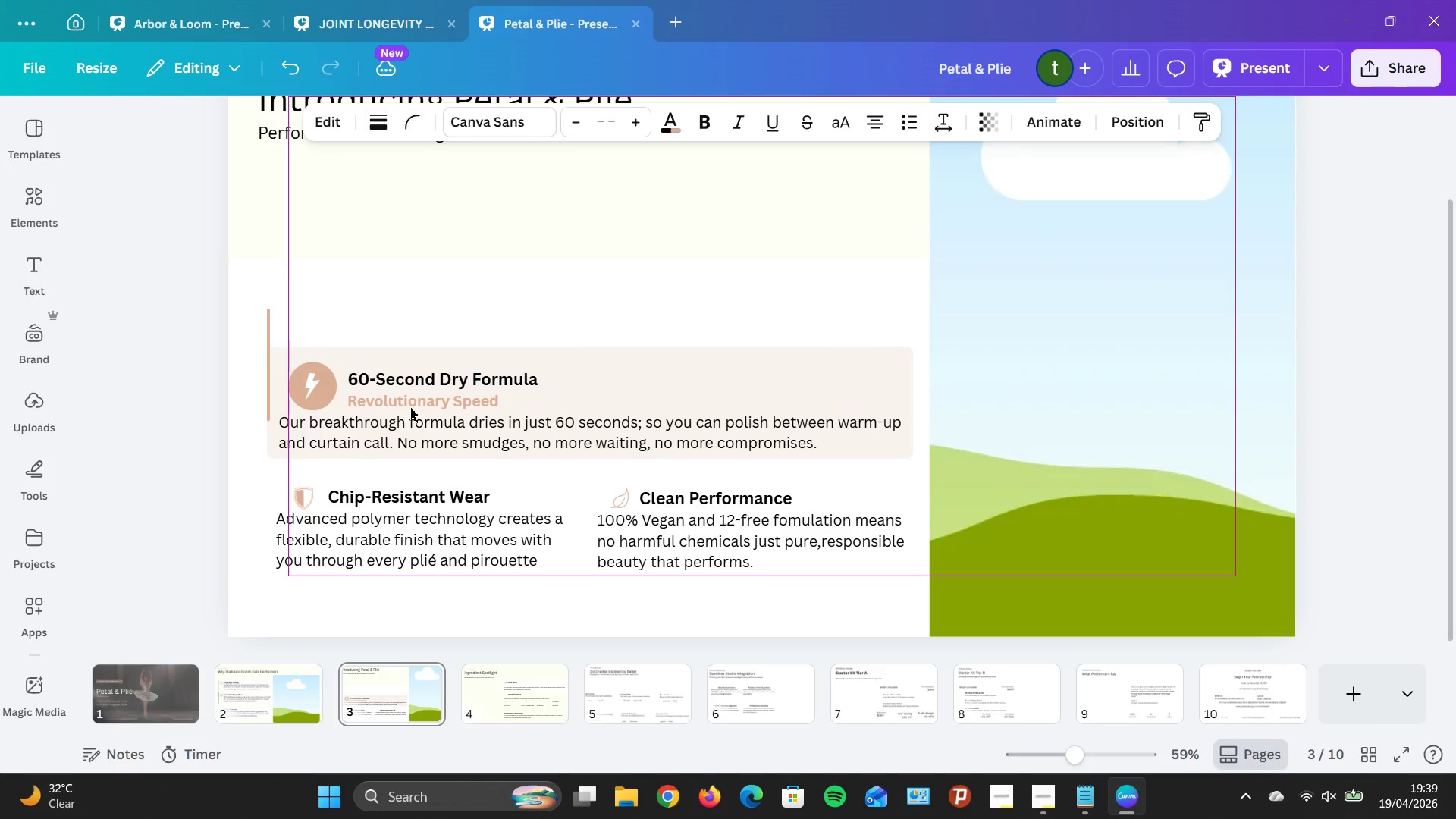 
hold_key(key=ArrowDown, duration=0.38)
 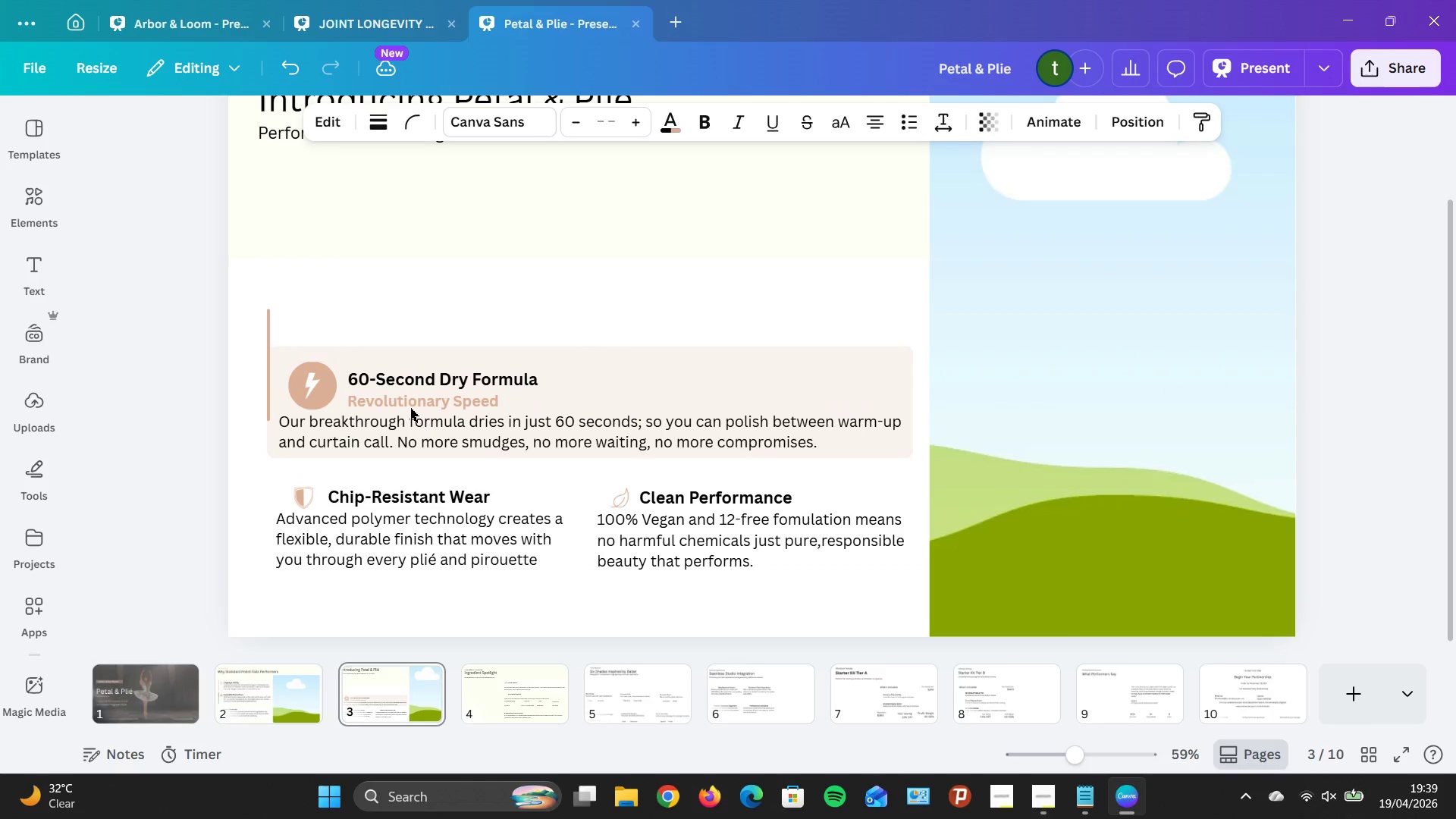 
hold_key(key=ArrowUp, duration=1.38)
 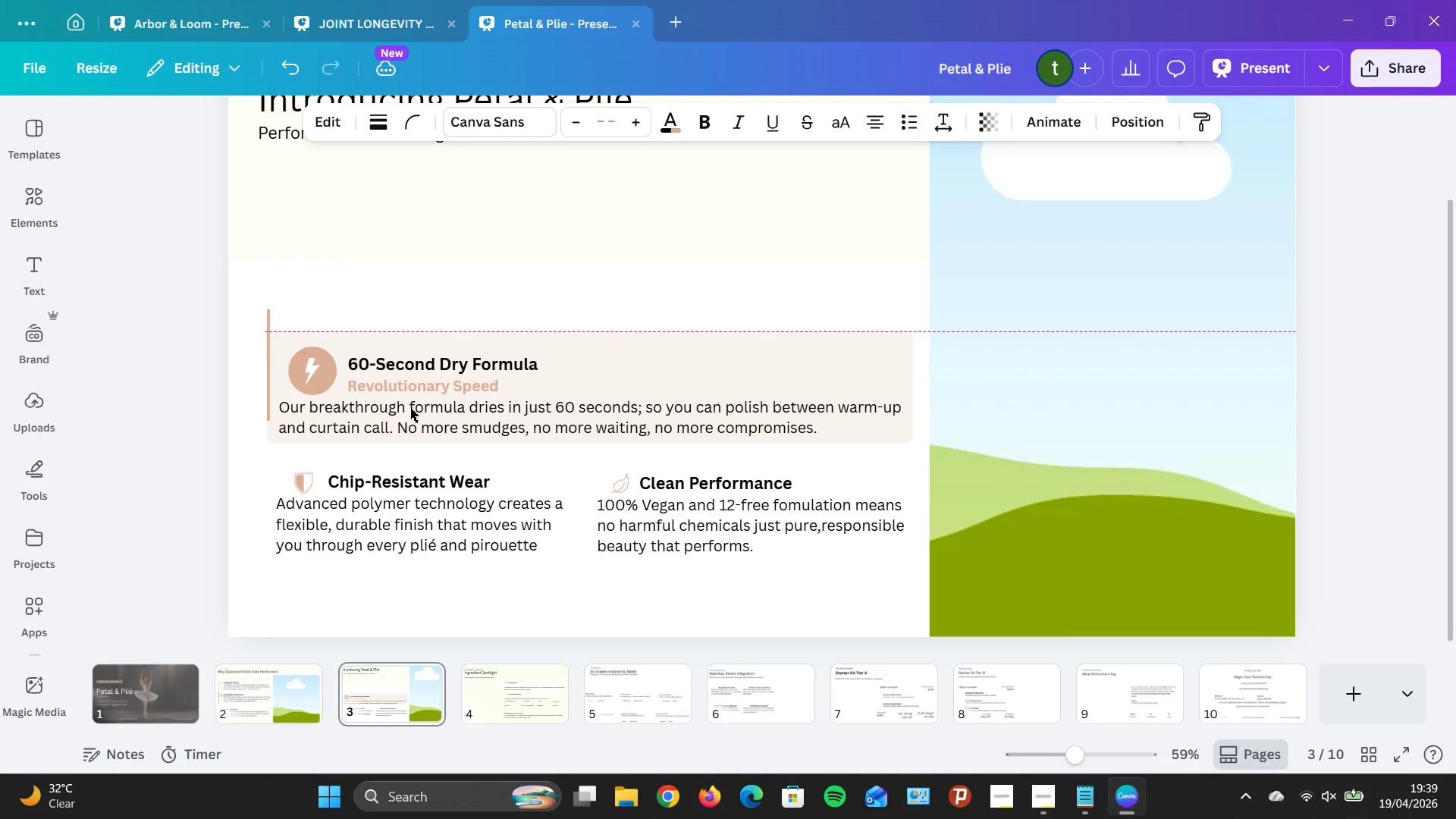 
hold_key(key=ArrowDown, duration=0.48)
 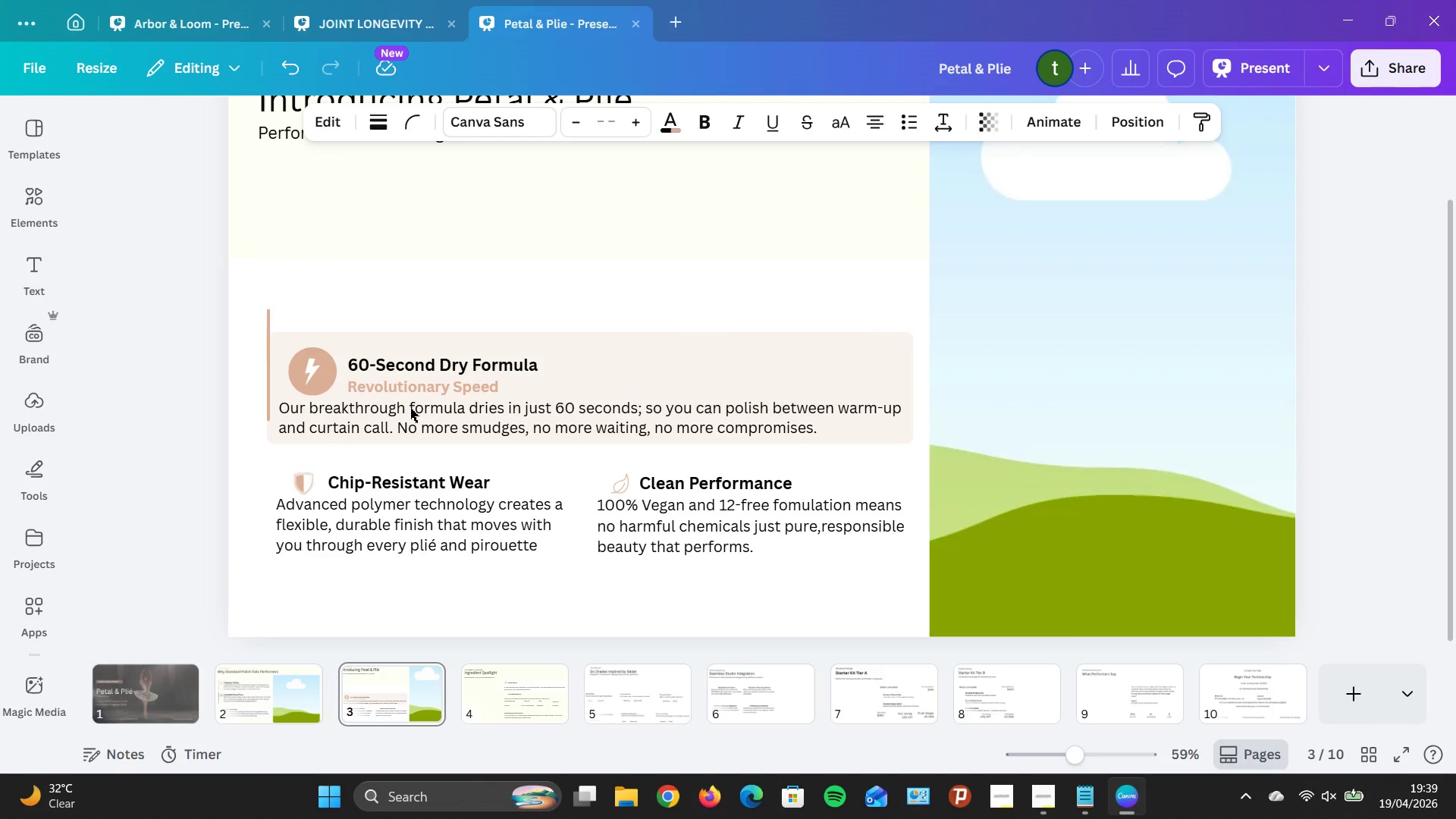 
key(ArrowDown)
 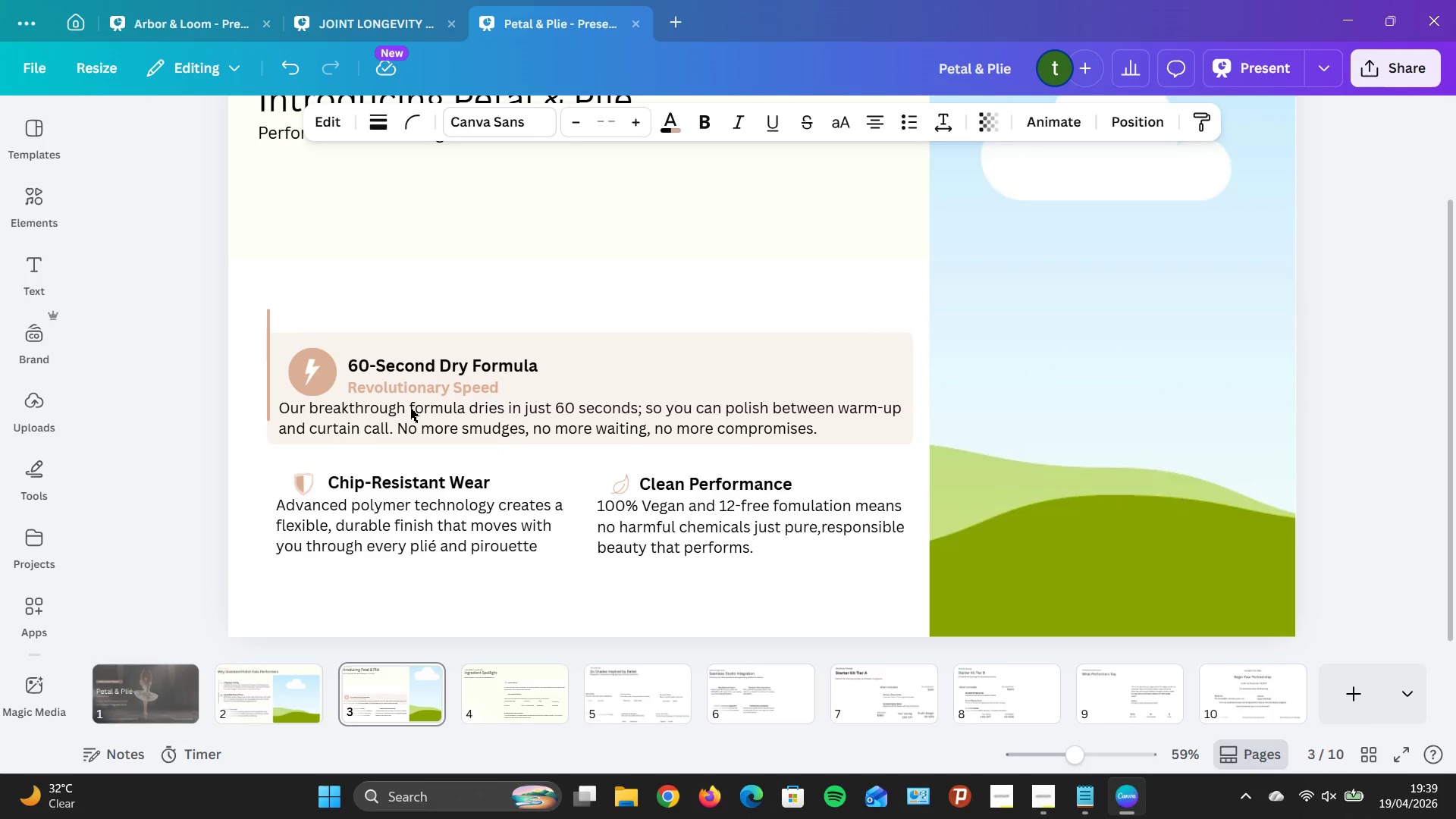 
key(ArrowDown)
 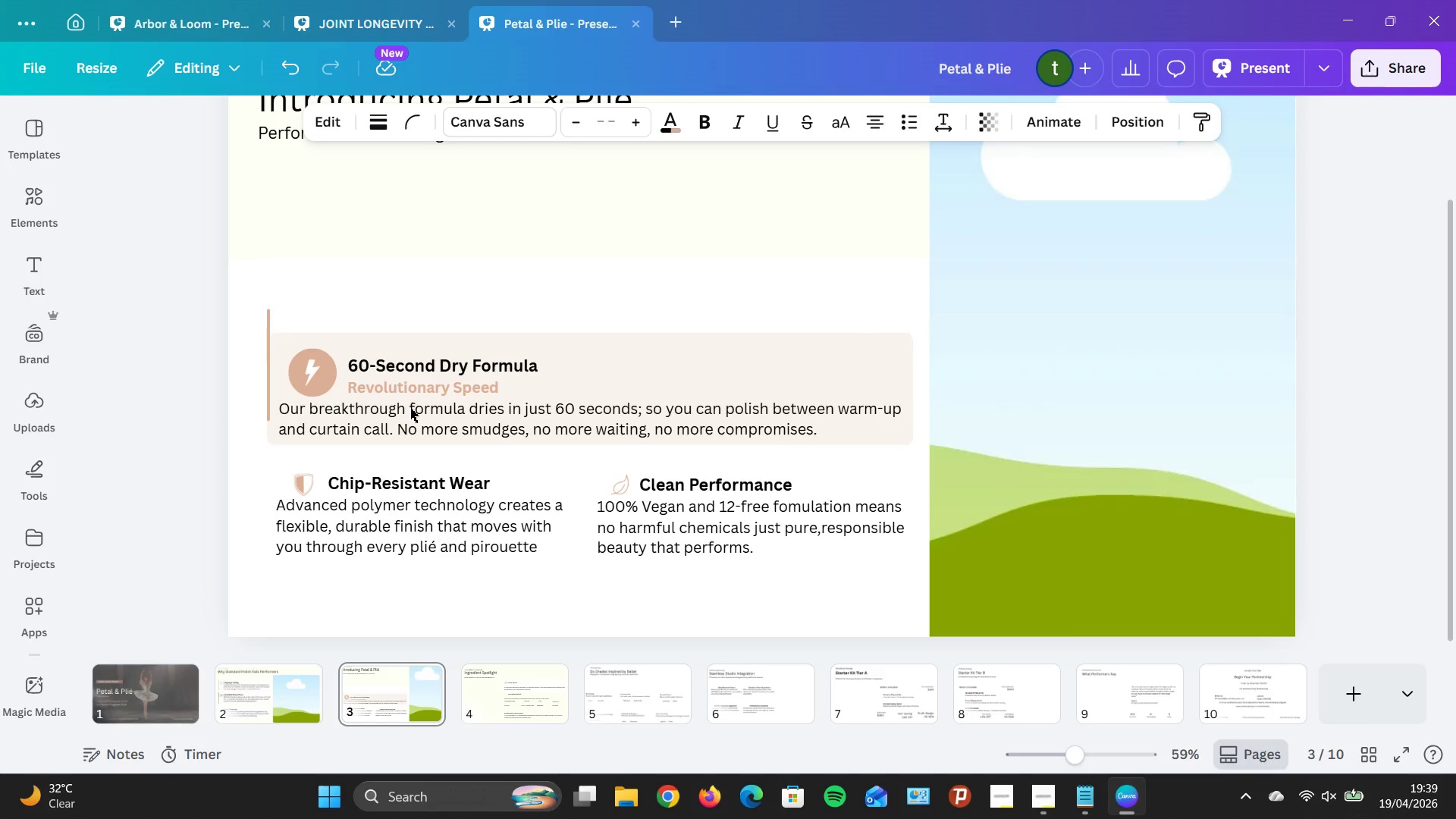 
key(ArrowDown)
 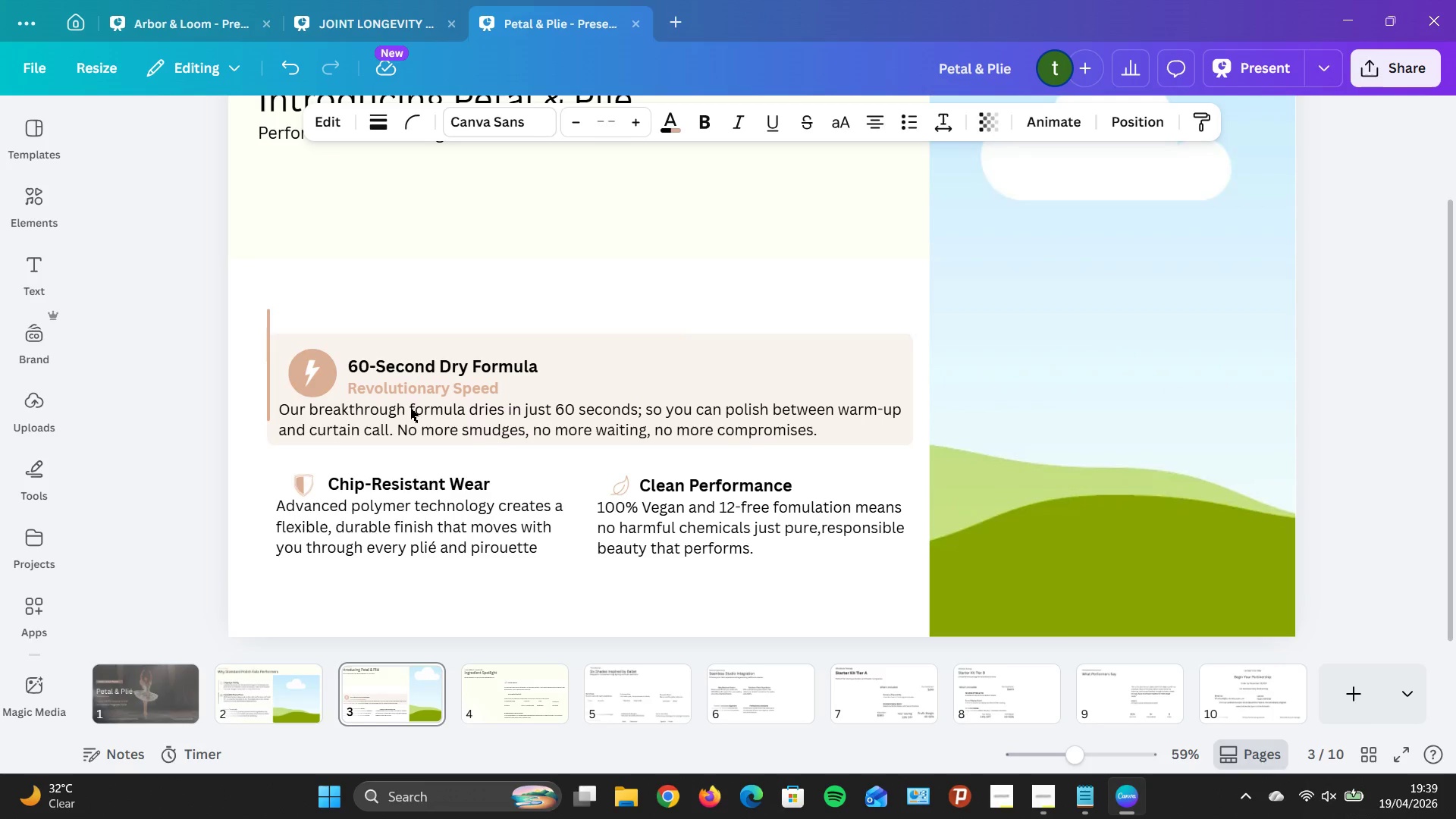 
key(ArrowDown)
 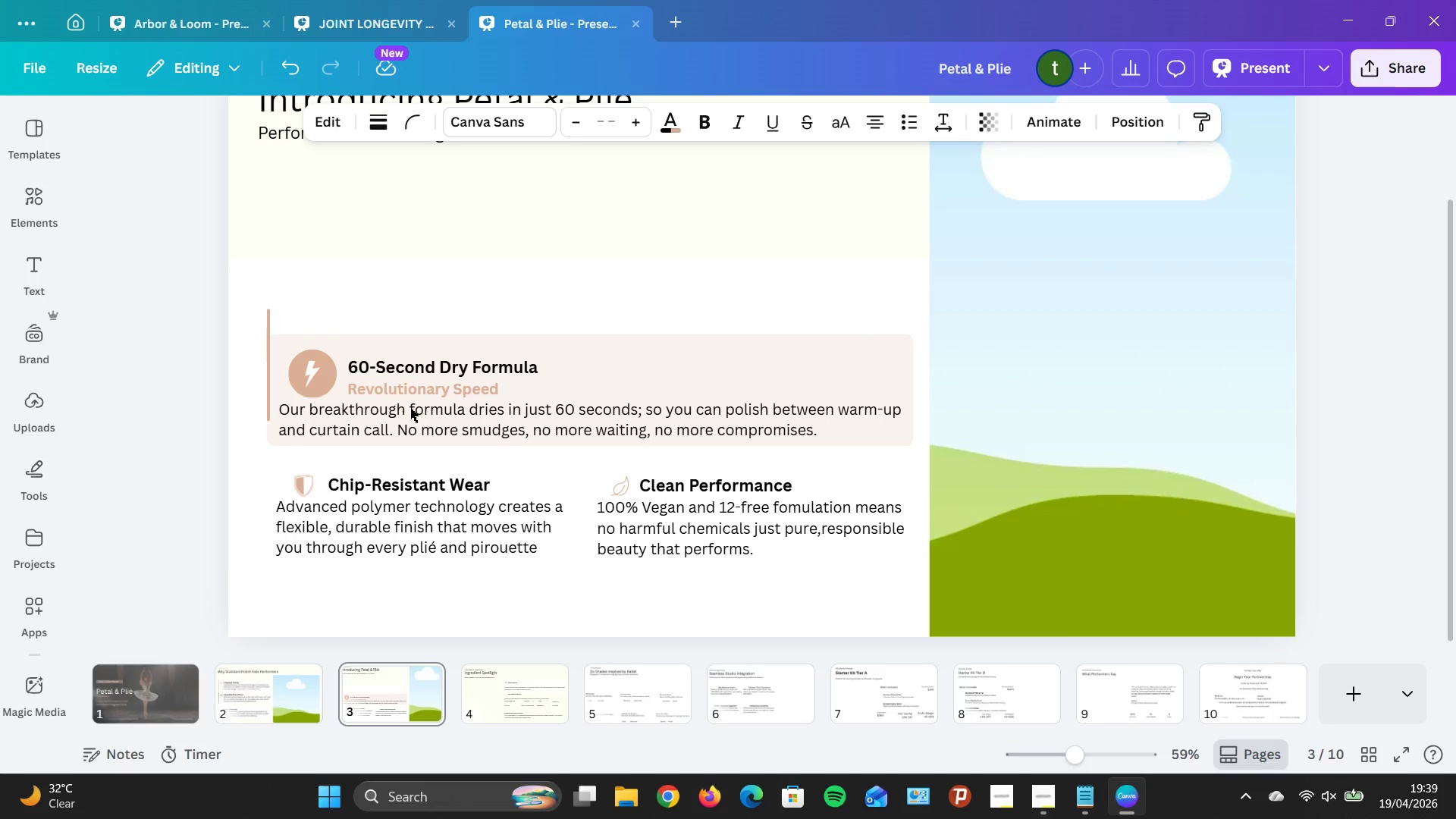 
key(ArrowDown)
 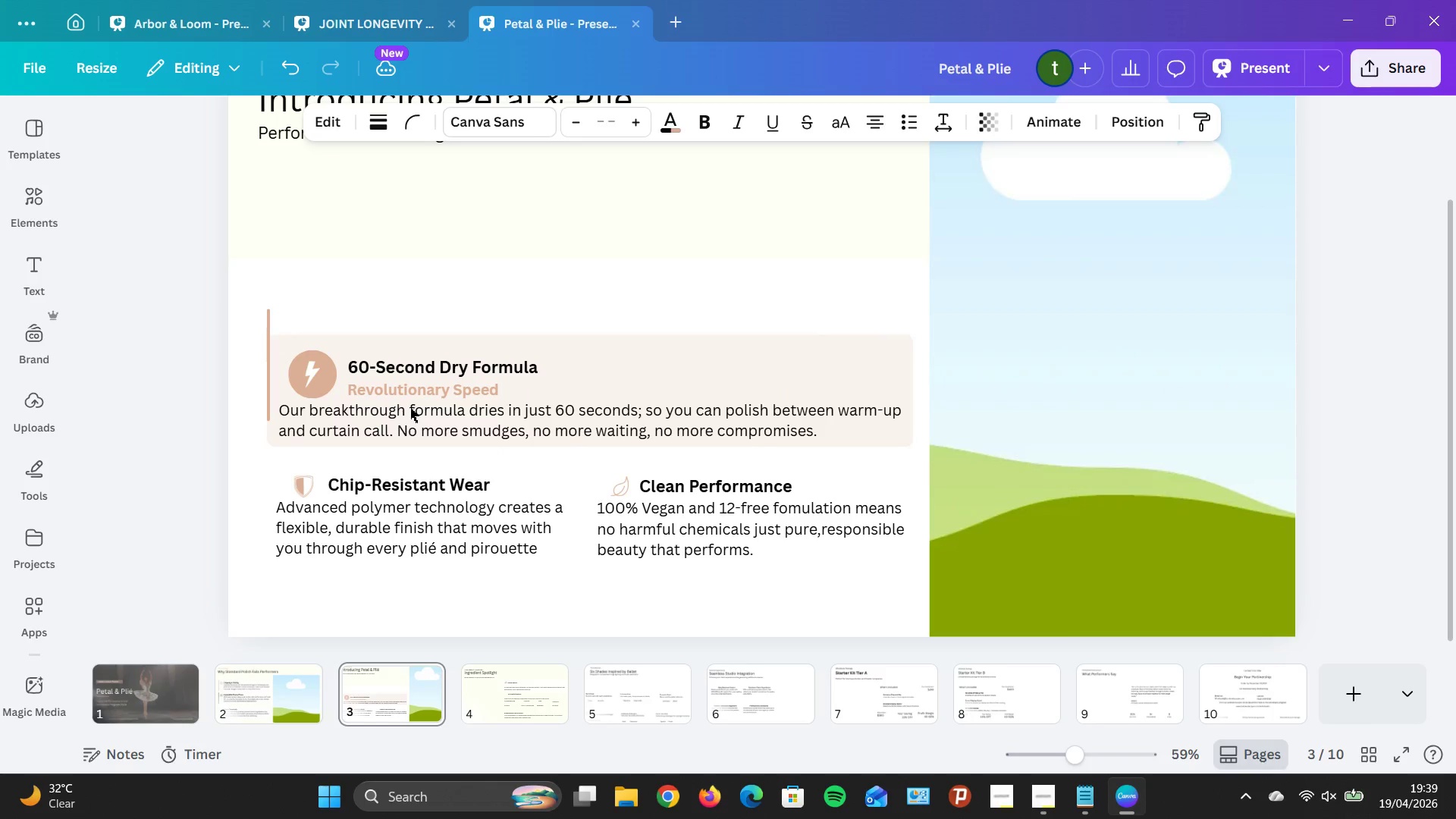 
key(ArrowDown)
 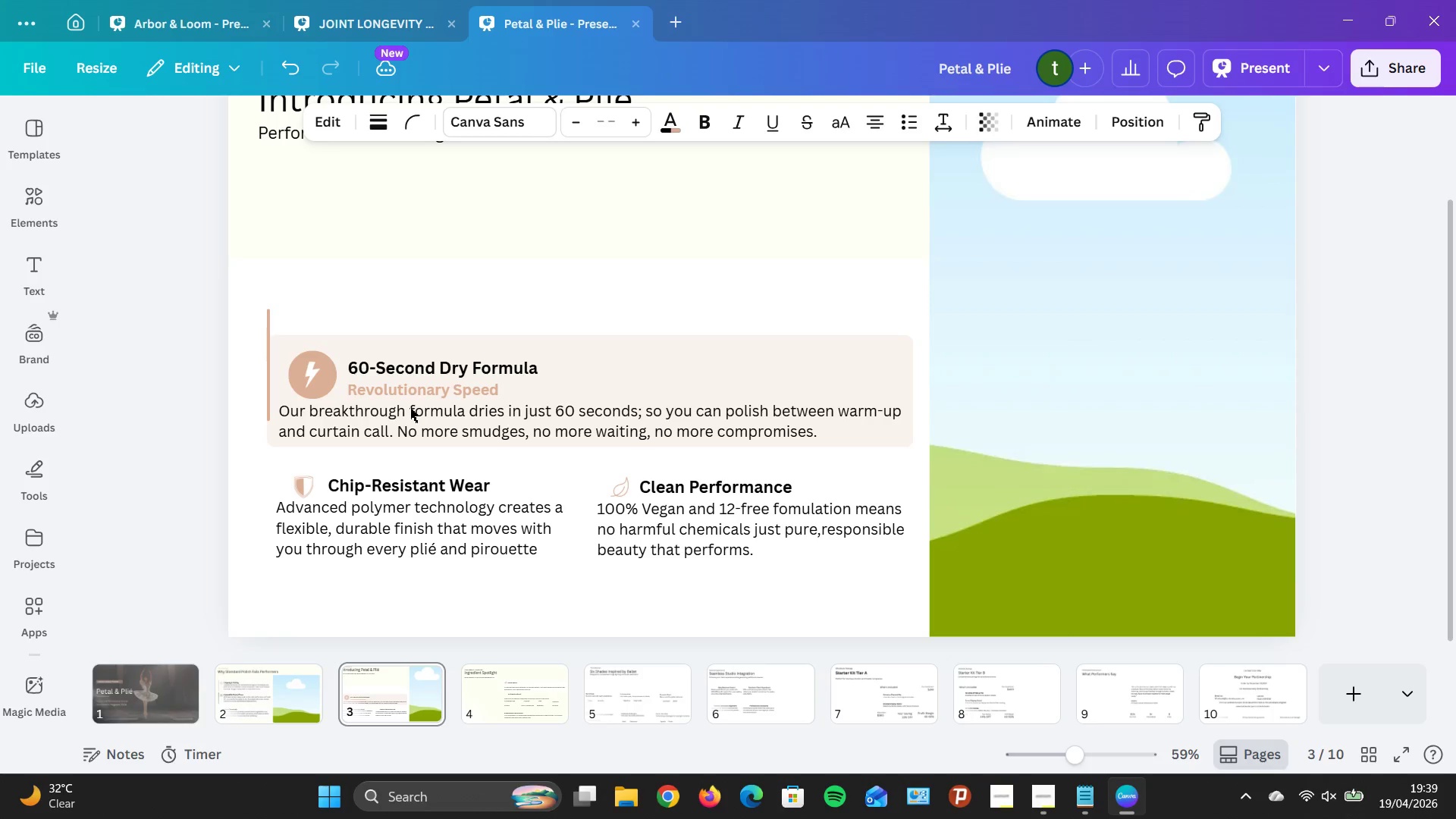 
key(ArrowDown)
 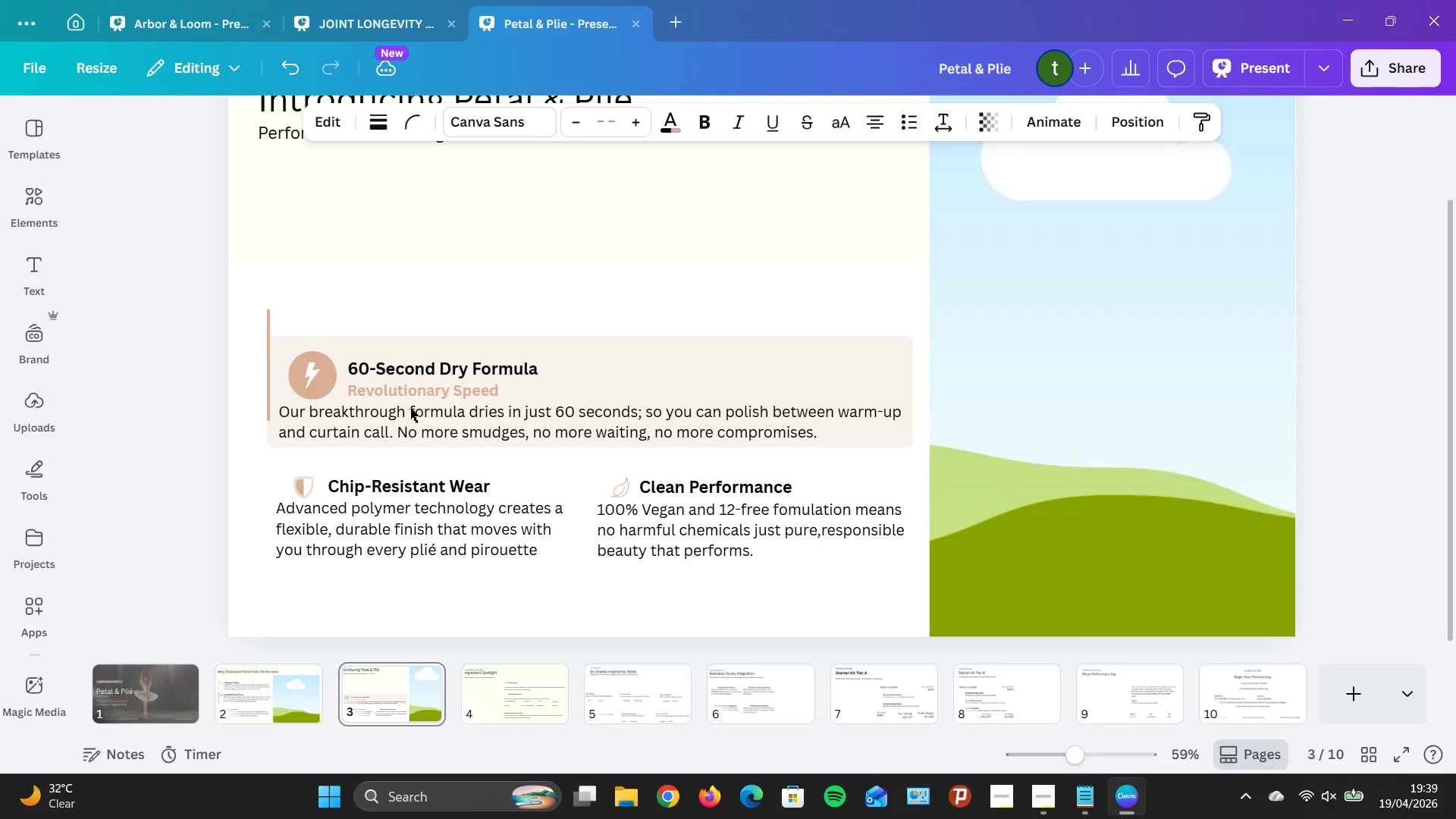 
key(ArrowDown)
 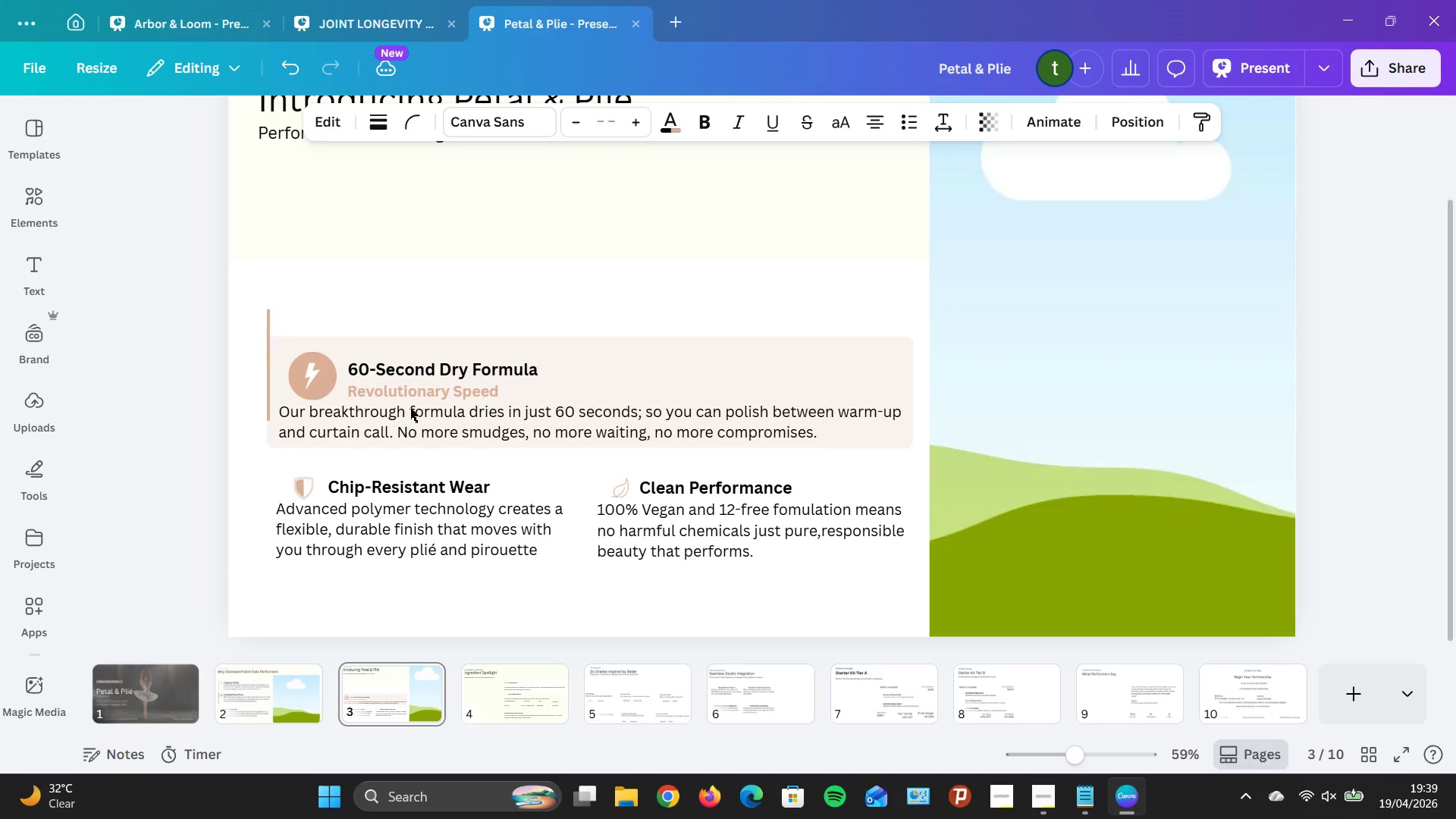 
key(ArrowDown)
 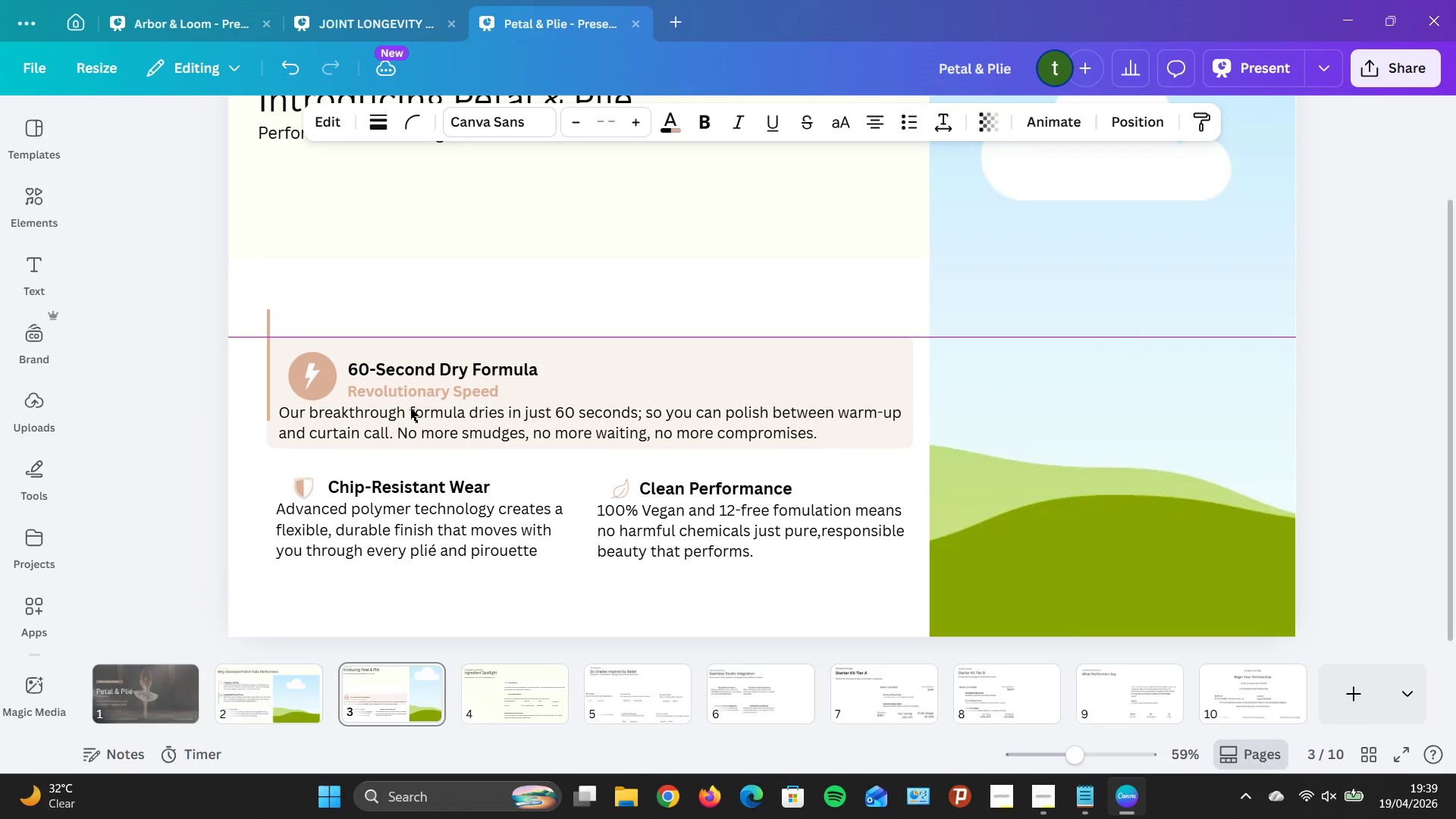 
key(ArrowDown)
 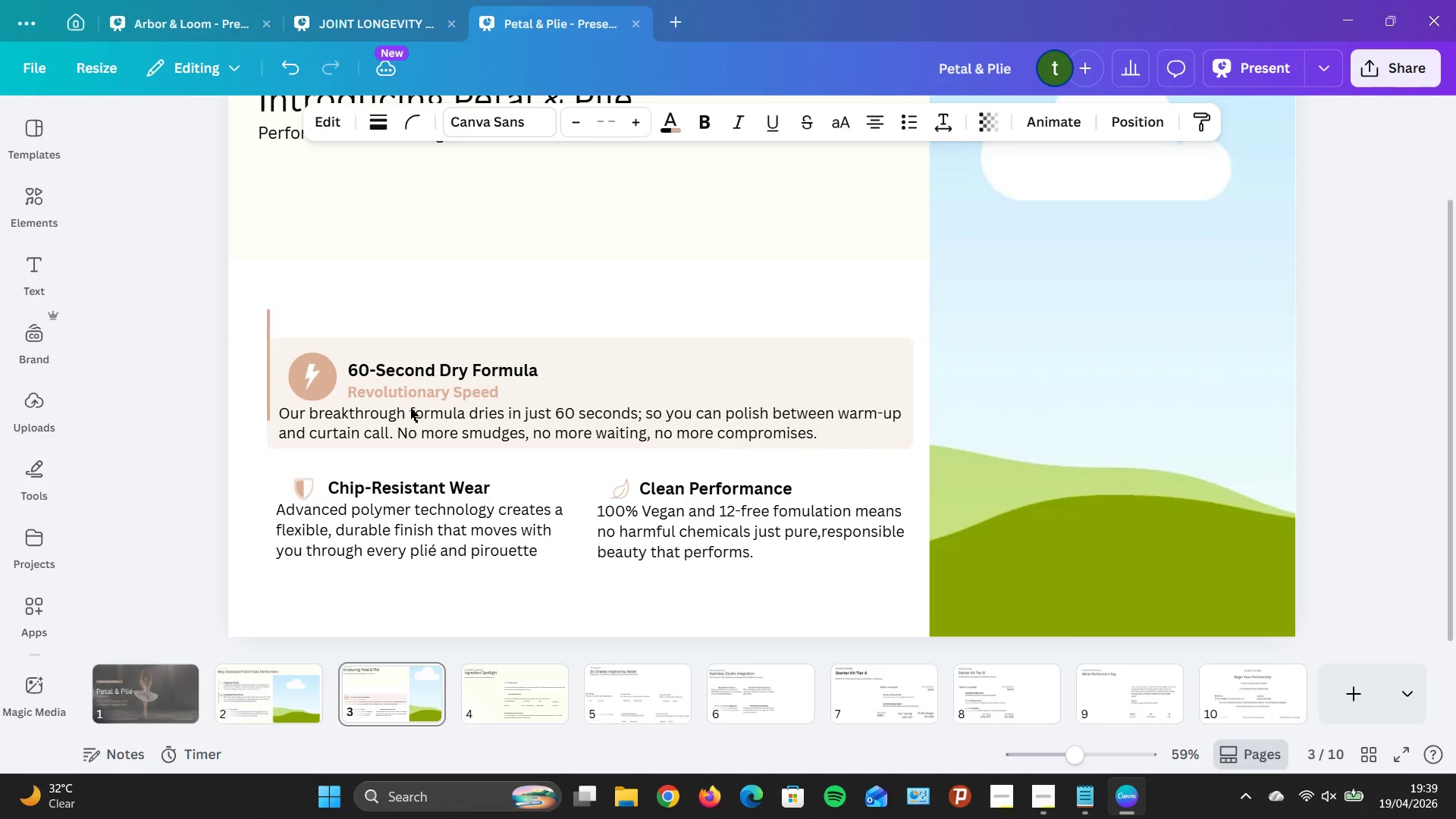 
key(ArrowDown)
 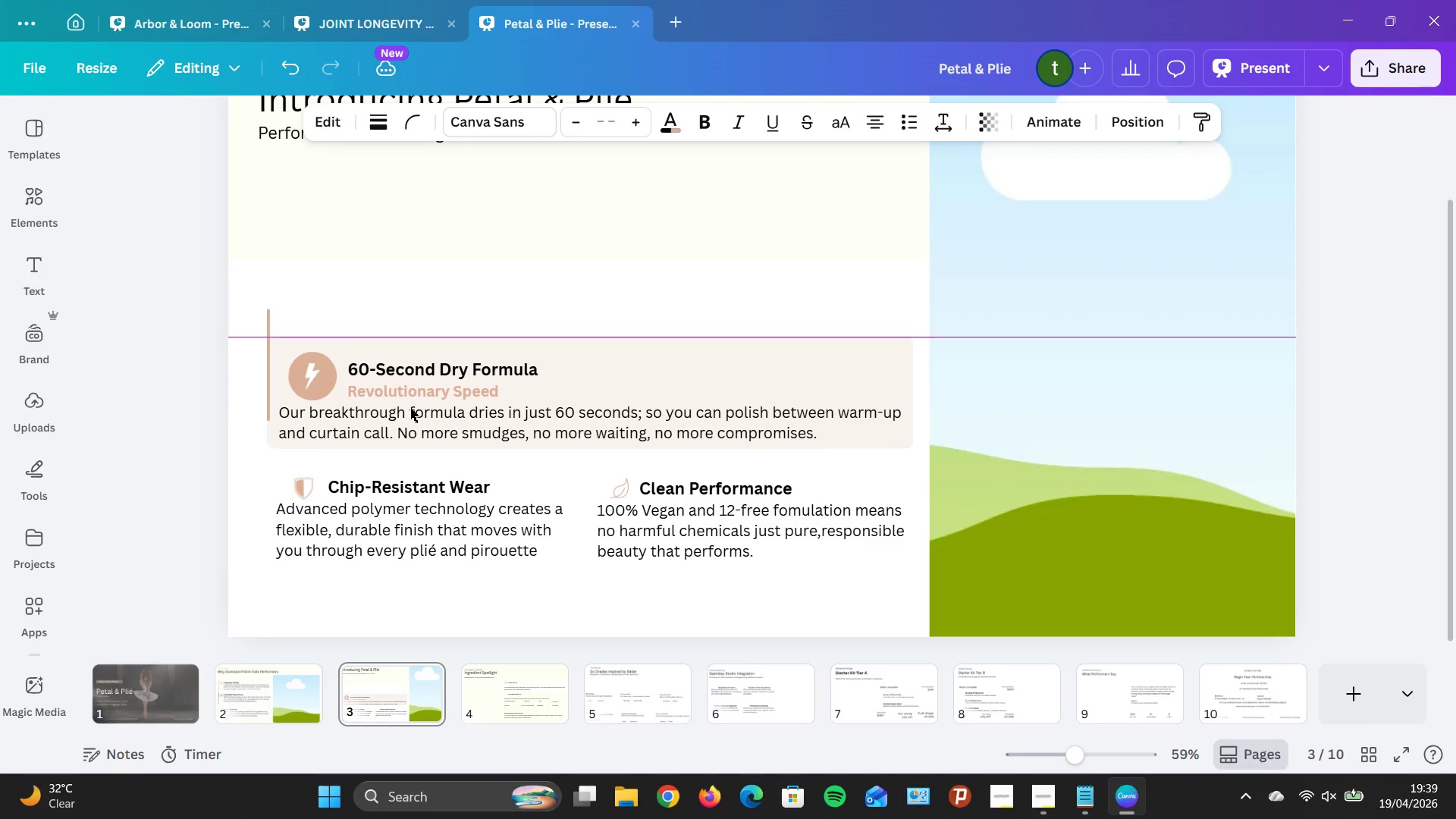 
key(ArrowUp)
 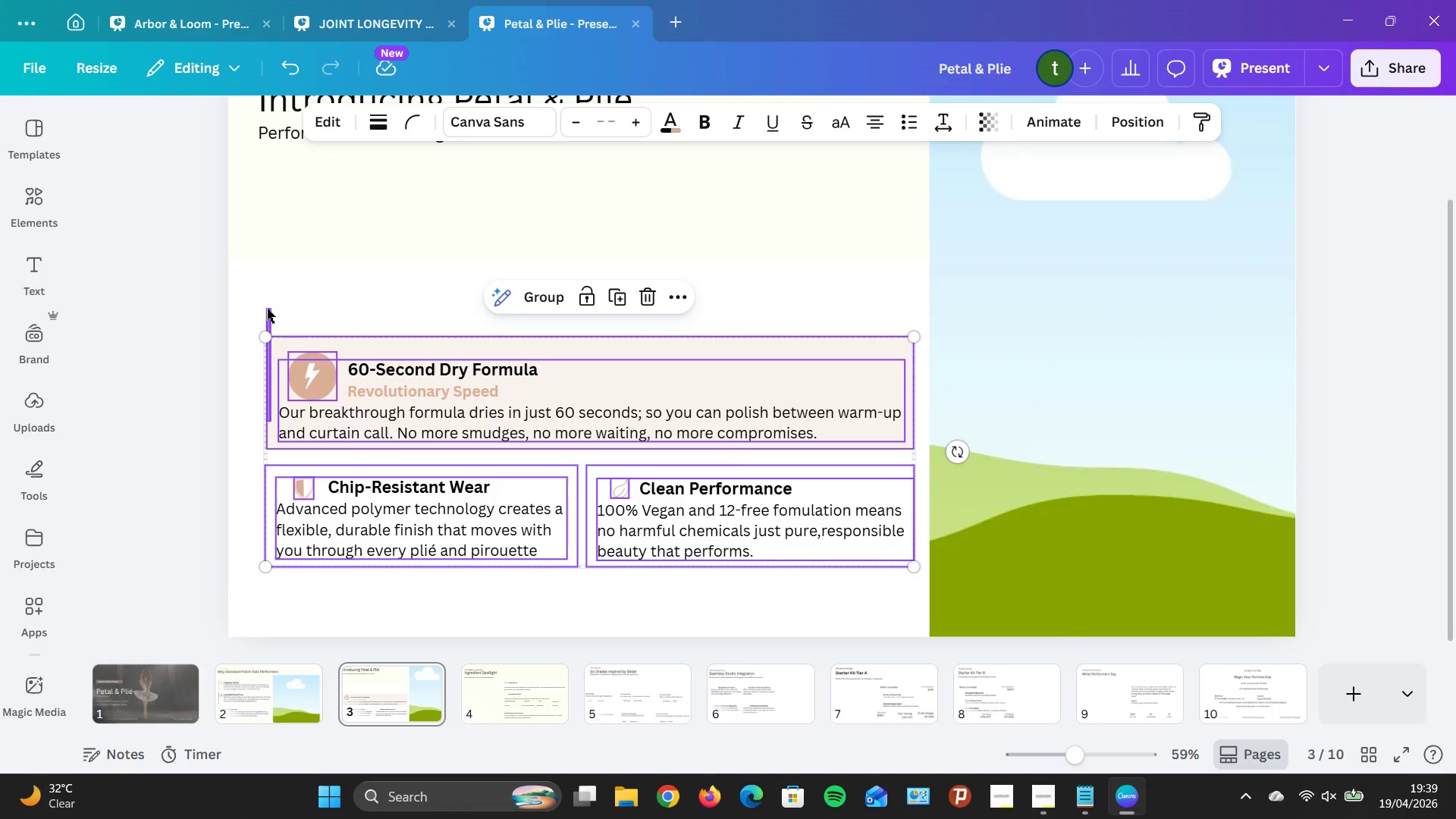 
left_click([268, 309])
 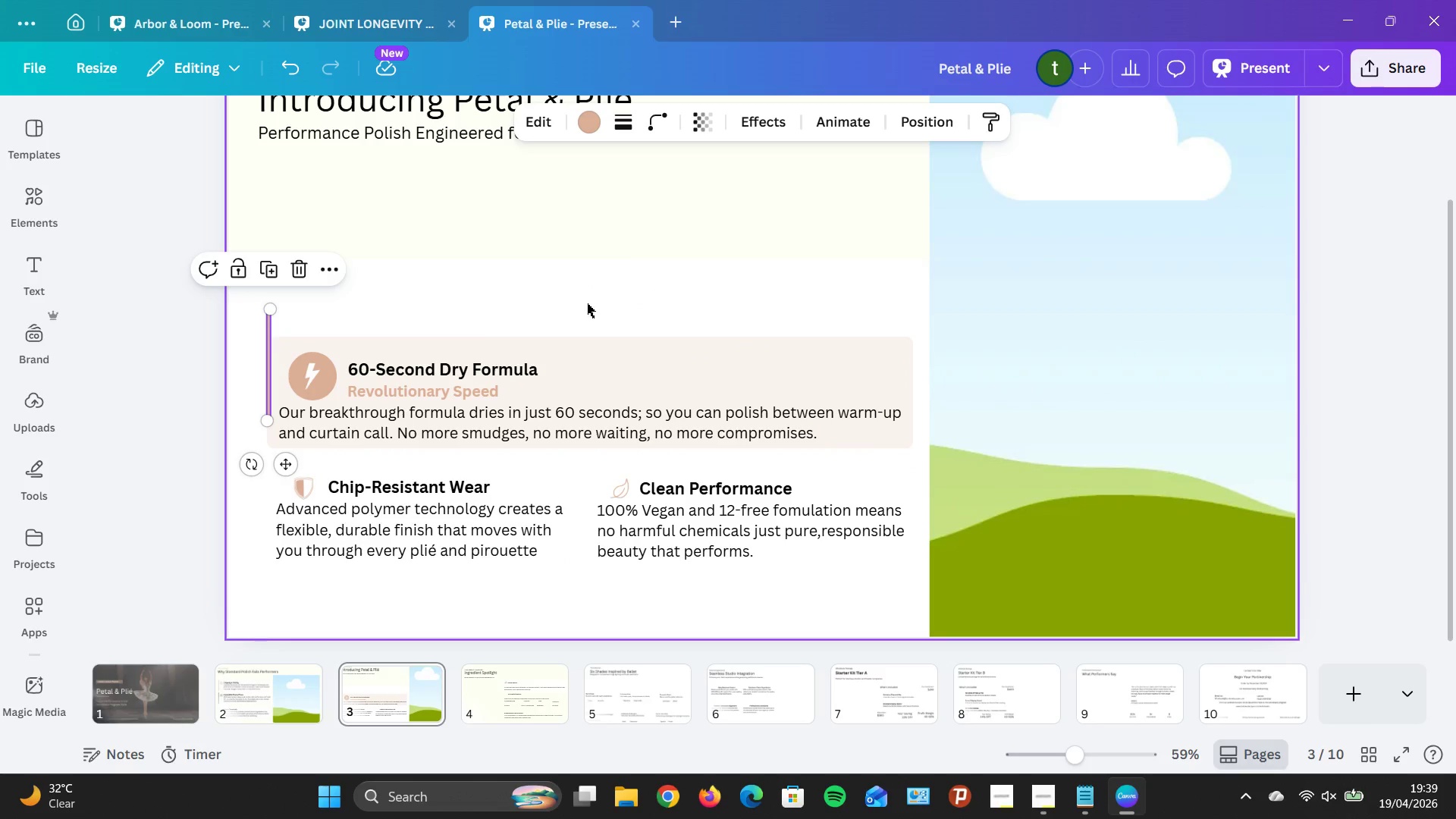 
hold_key(key=ArrowDown, duration=0.81)
 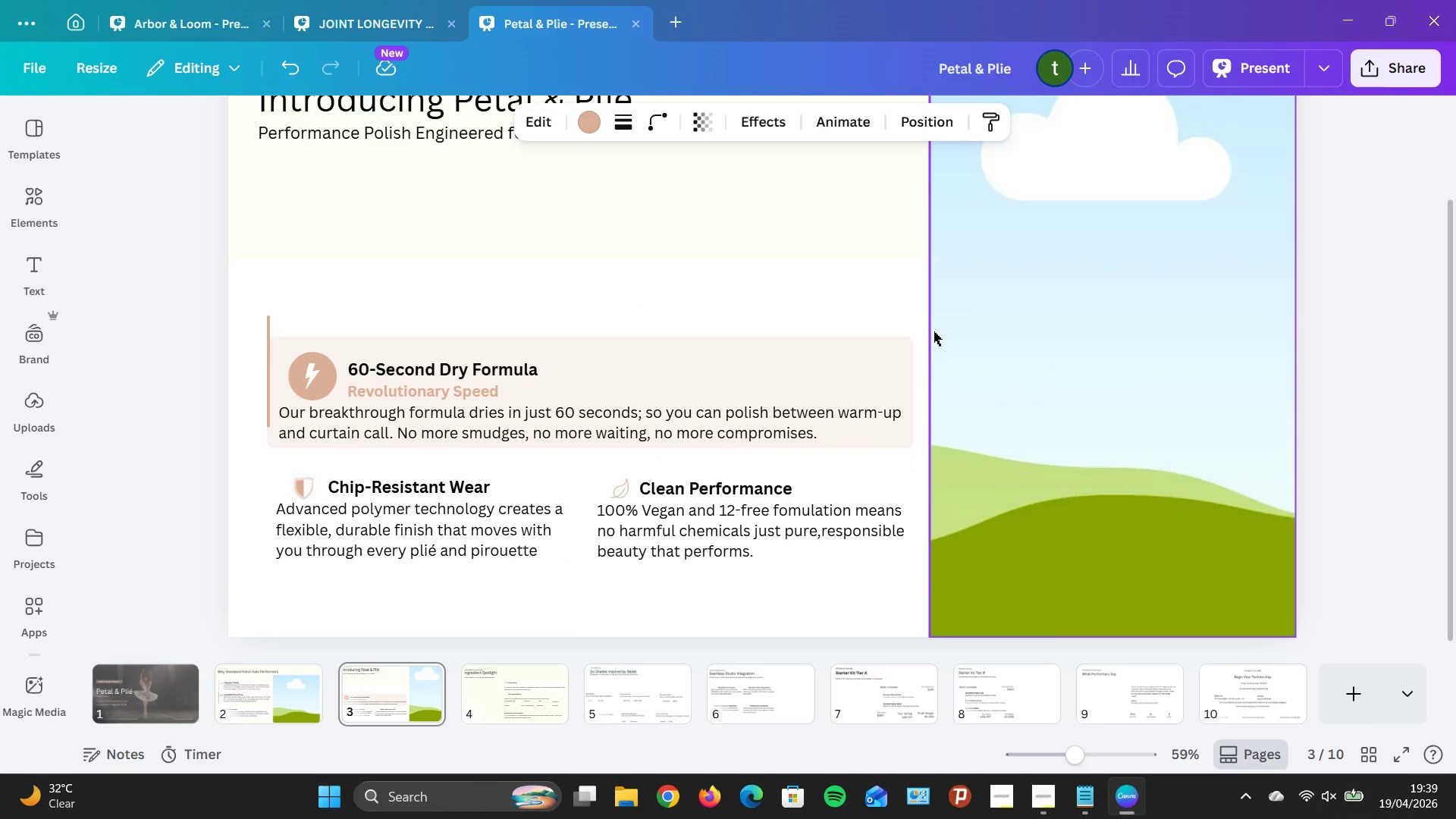 
hold_key(key=ArrowDown, duration=1.51)
 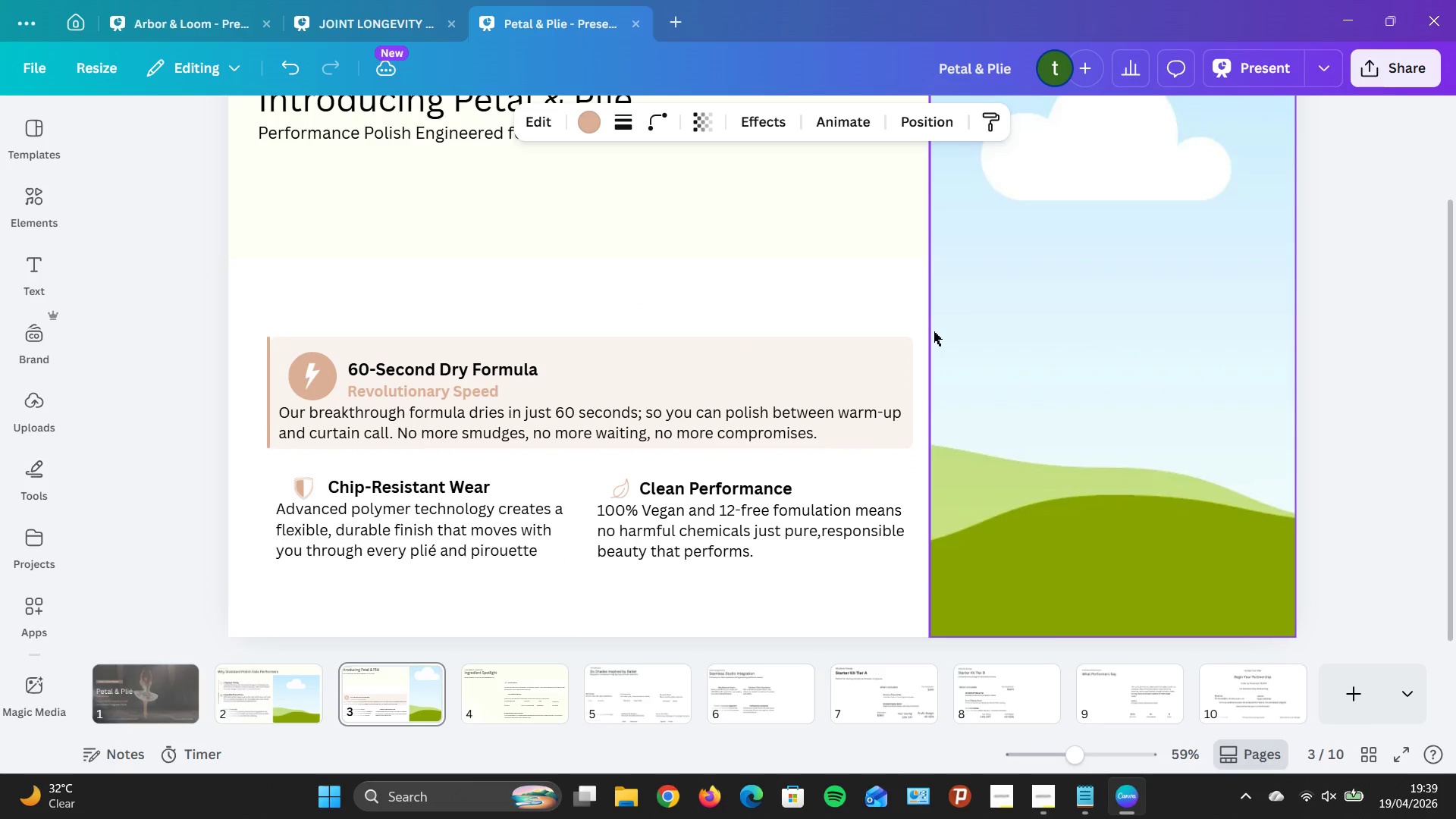 
key(ArrowDown)
 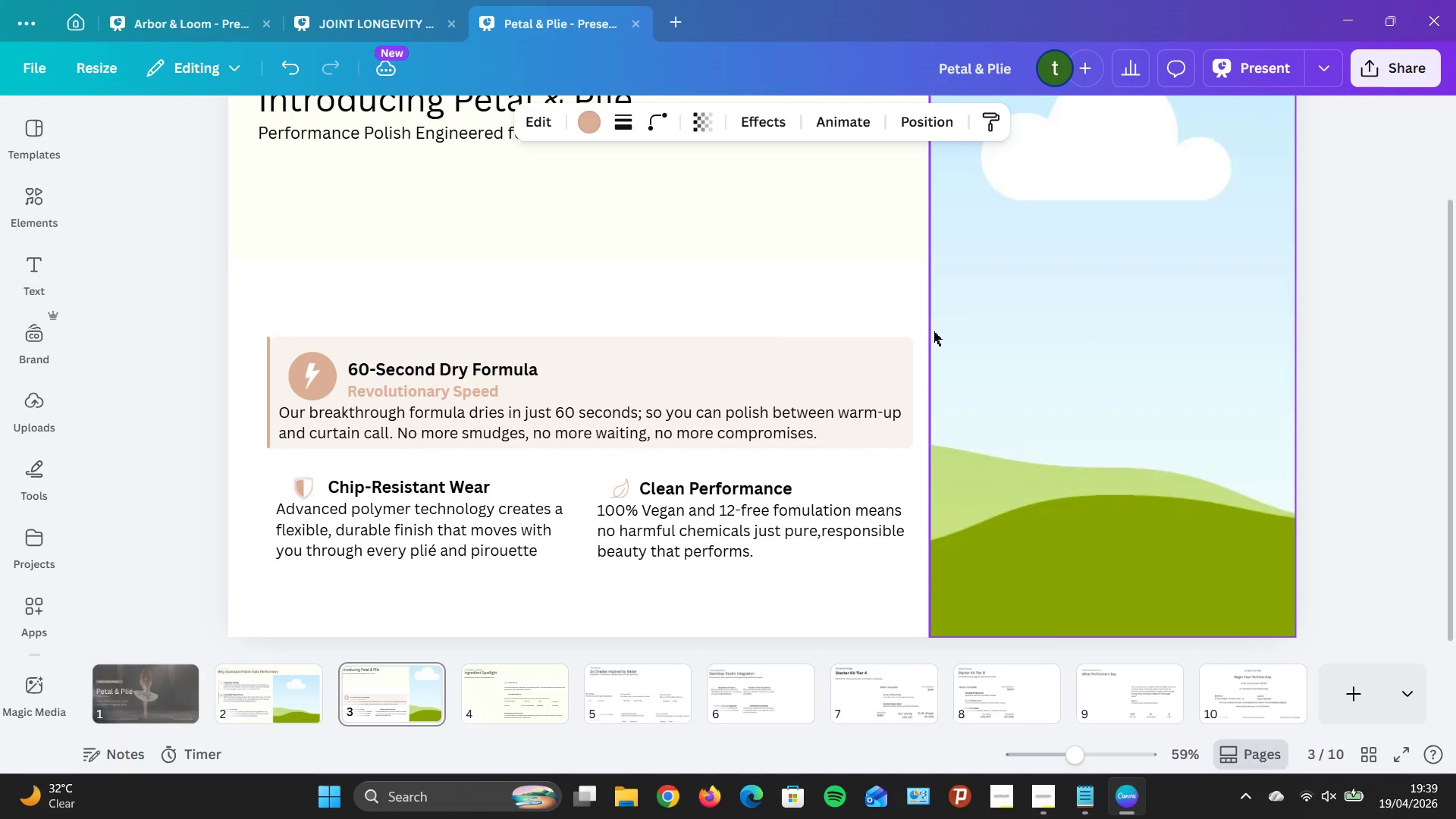 
key(ArrowDown)
 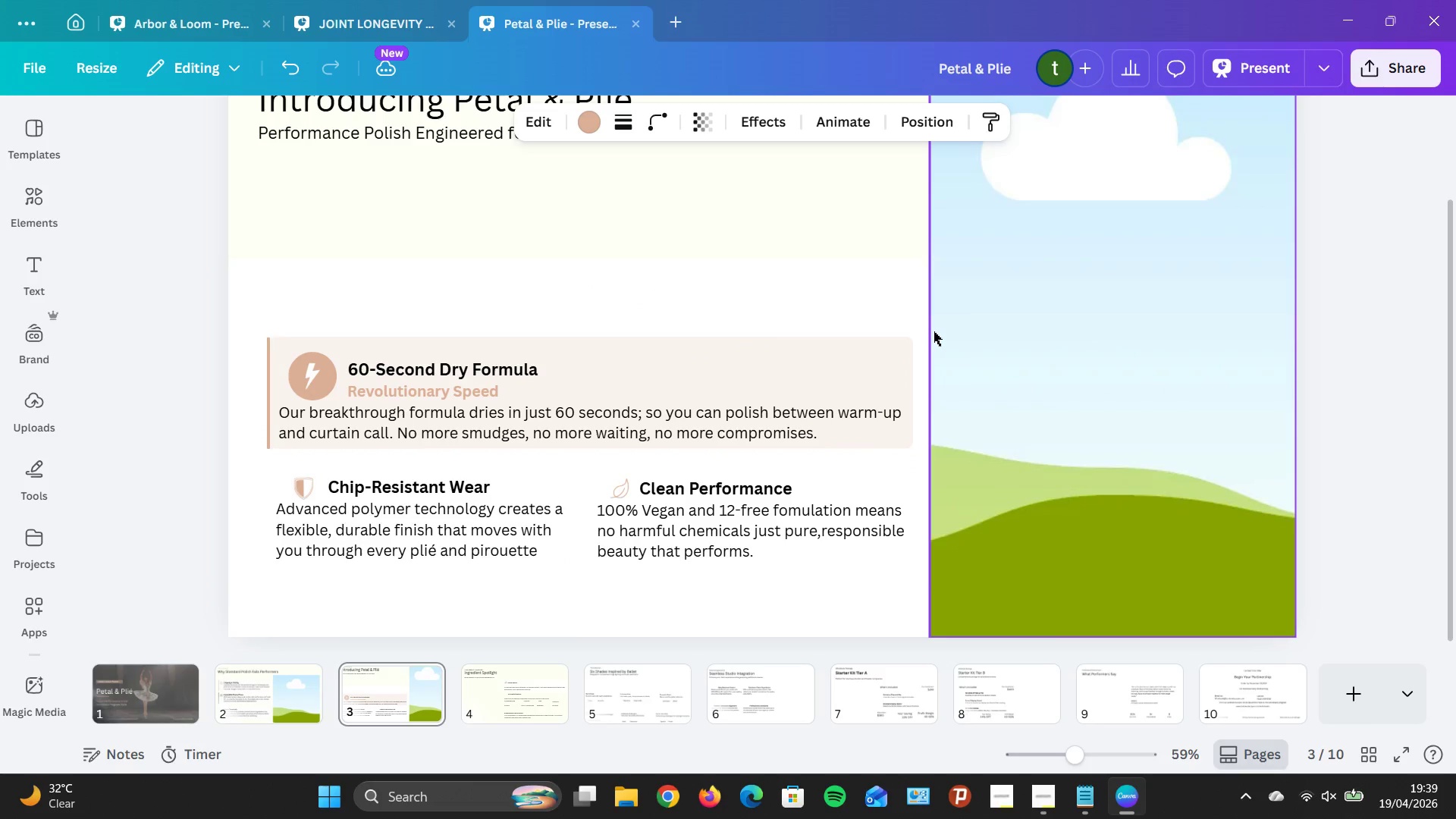 
key(ArrowDown)
 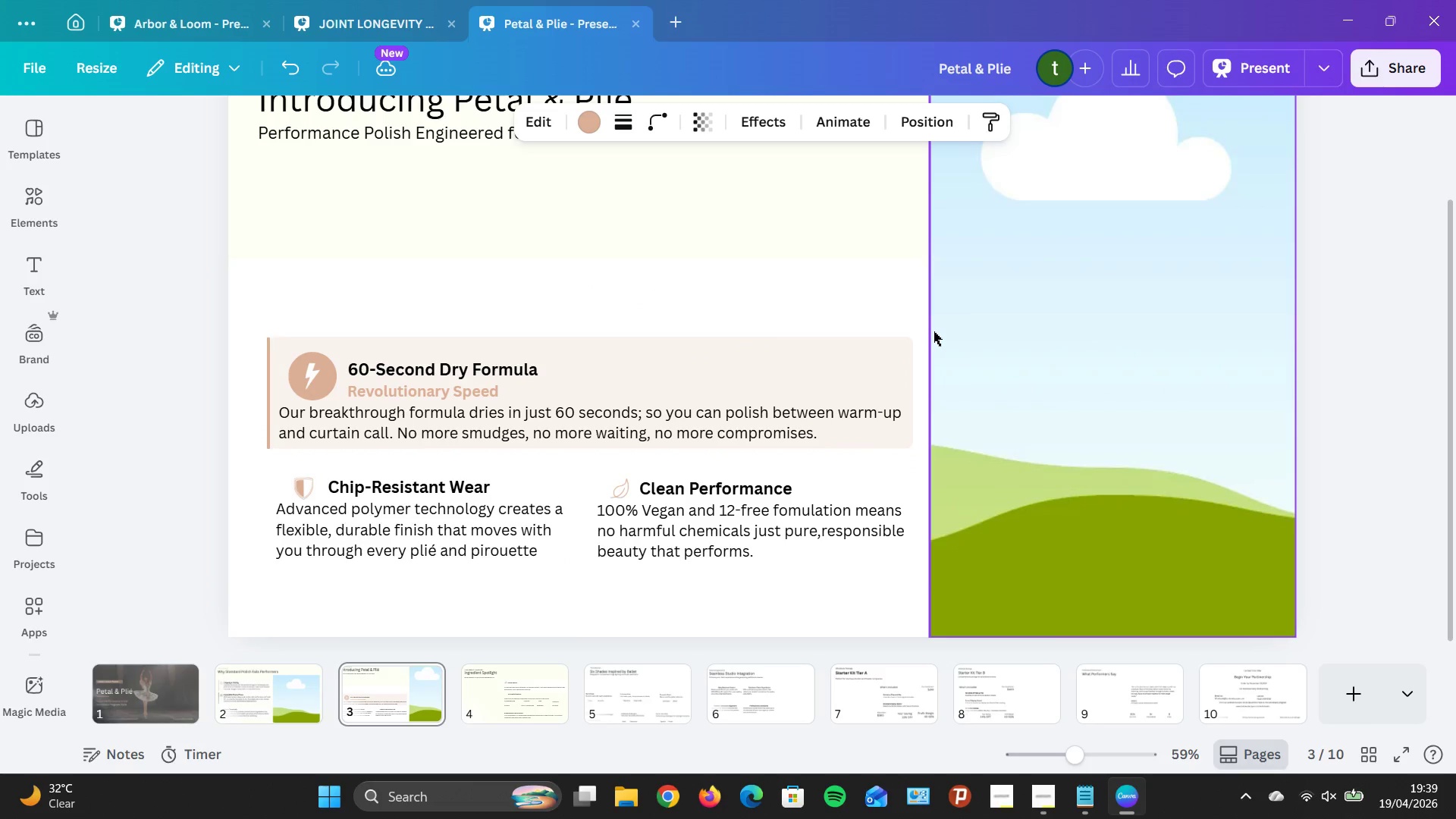 
key(ArrowDown)
 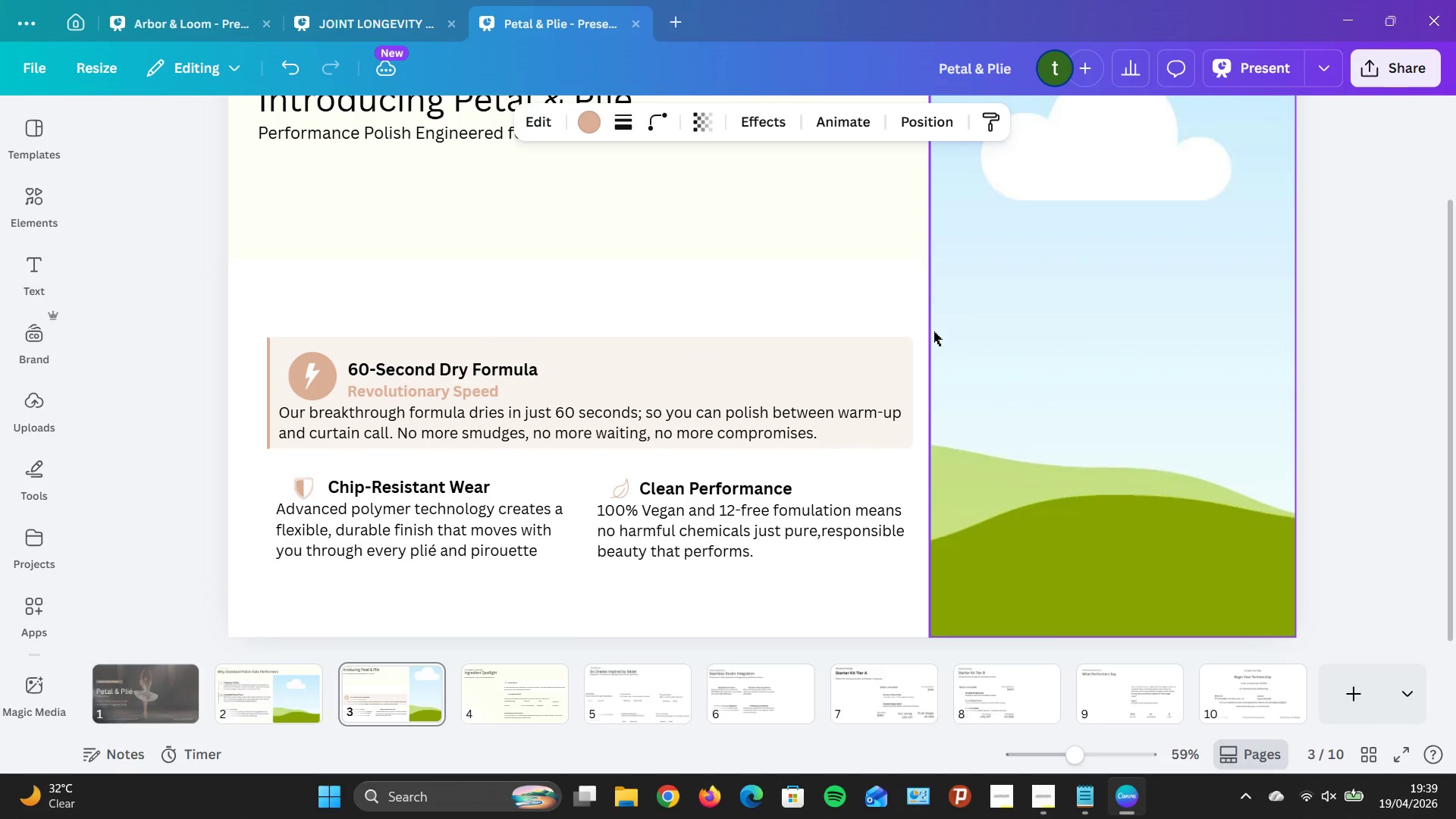 
key(ArrowDown)
 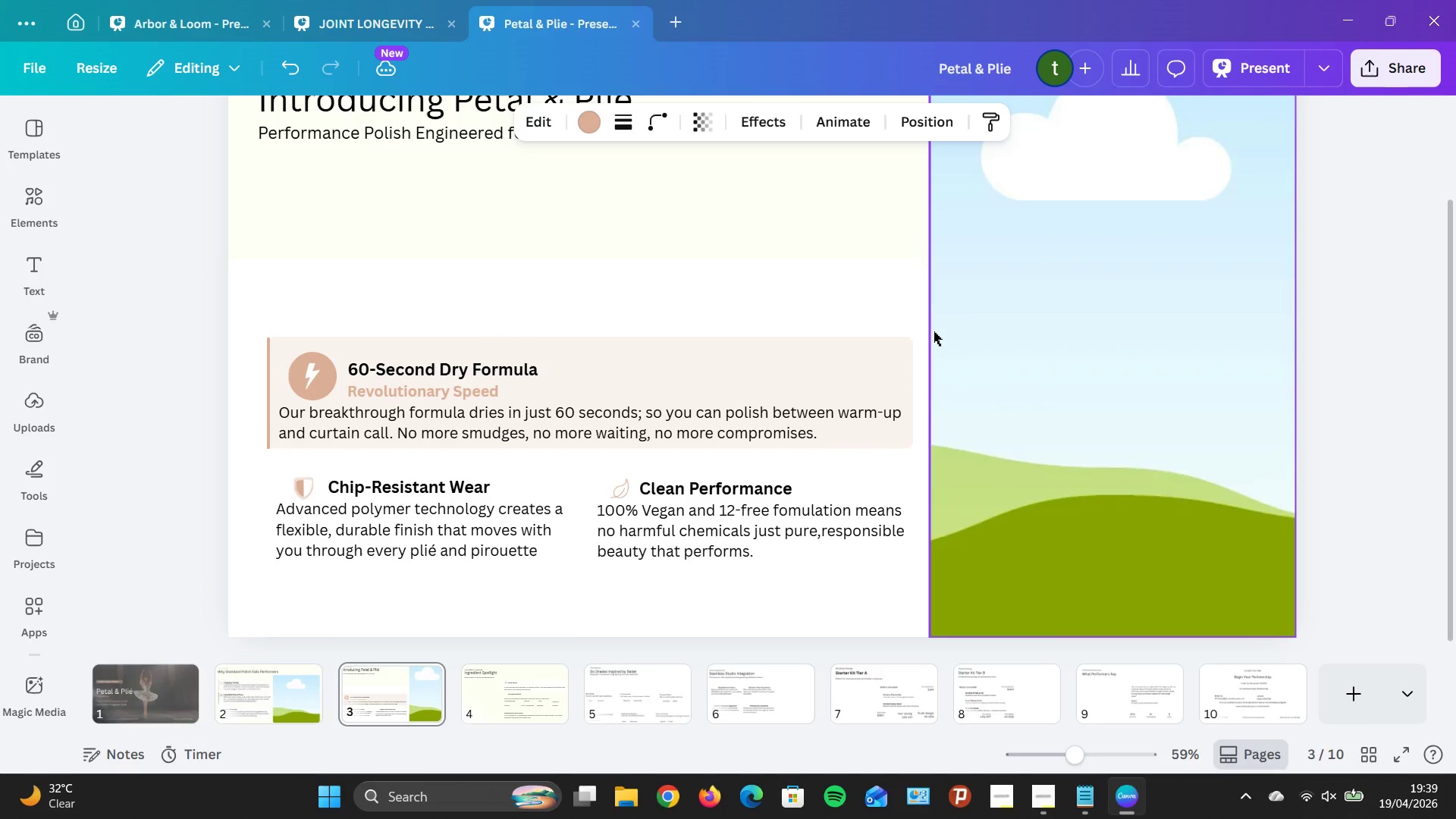 
key(ArrowDown)
 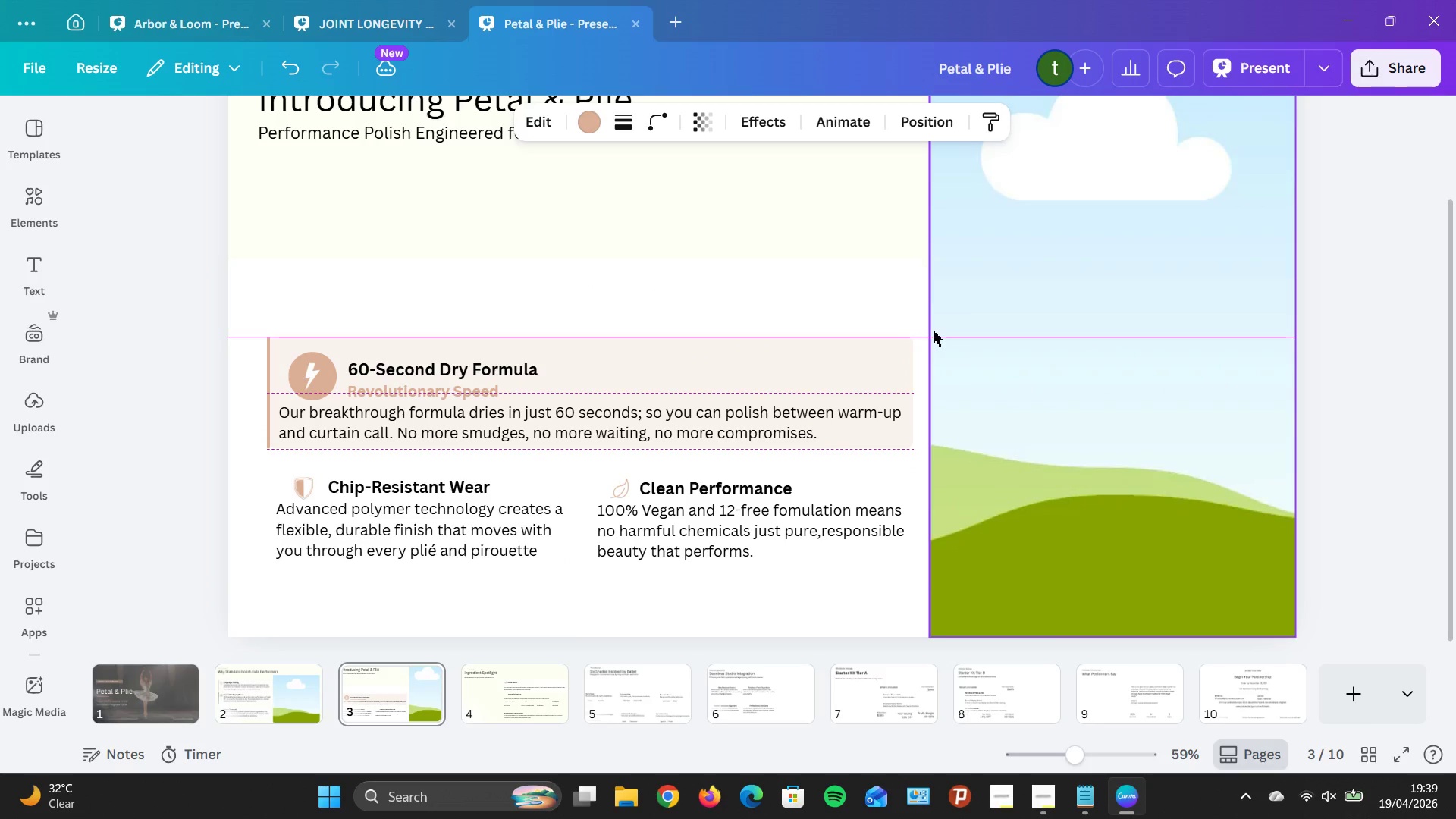 
key(ArrowUp)
 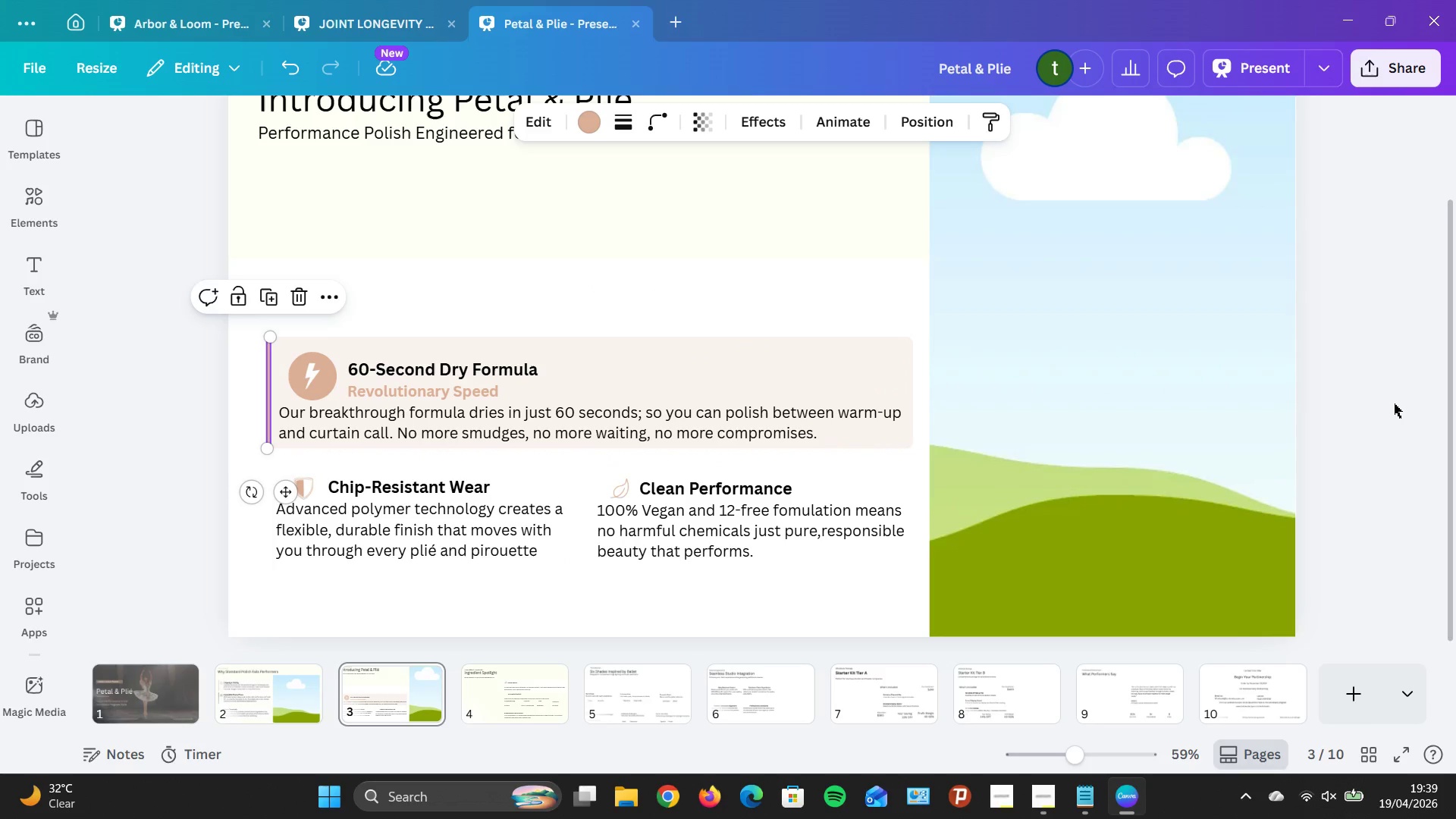 
left_click([1394, 404])
 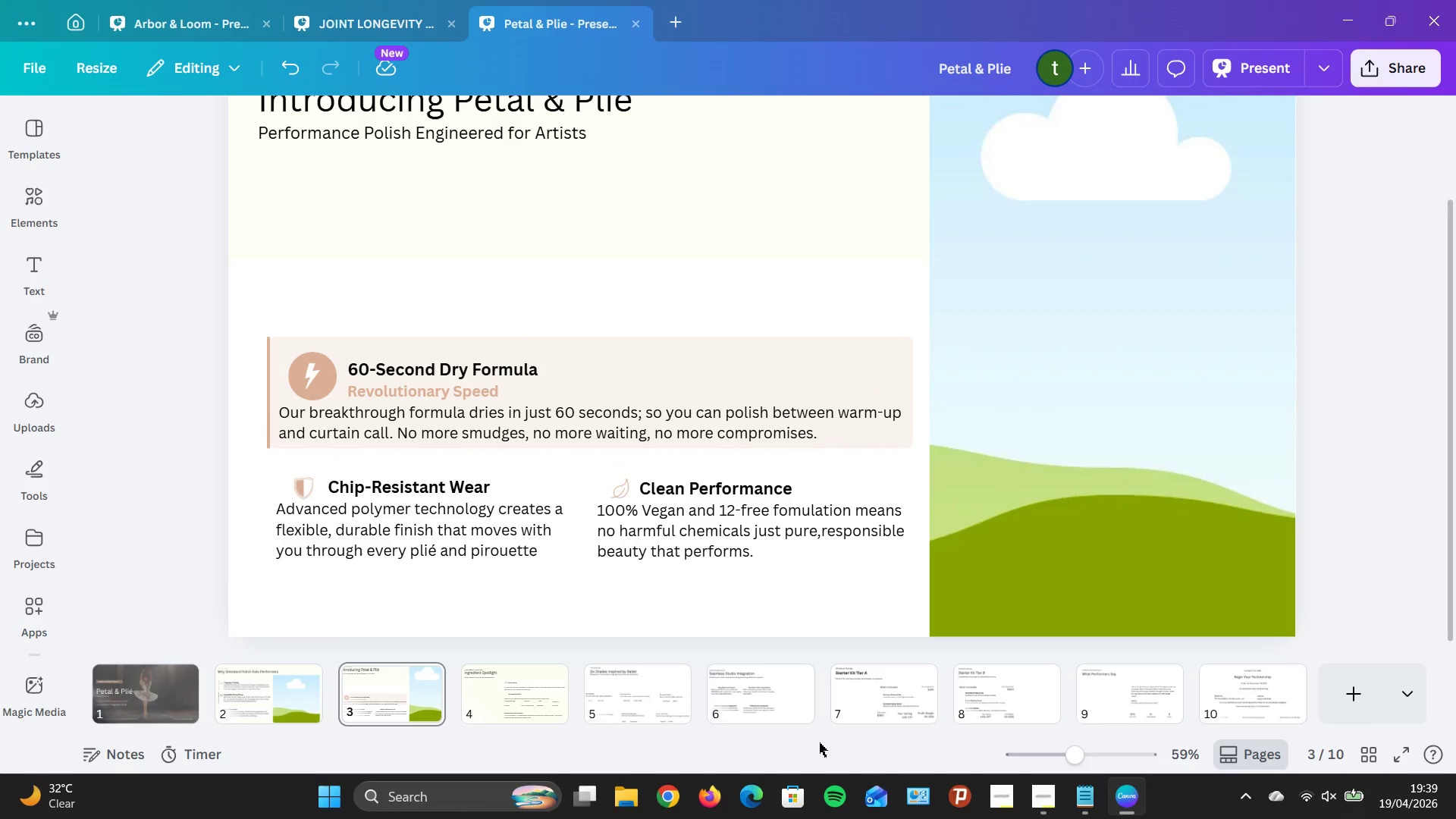 
left_click([551, 706])
 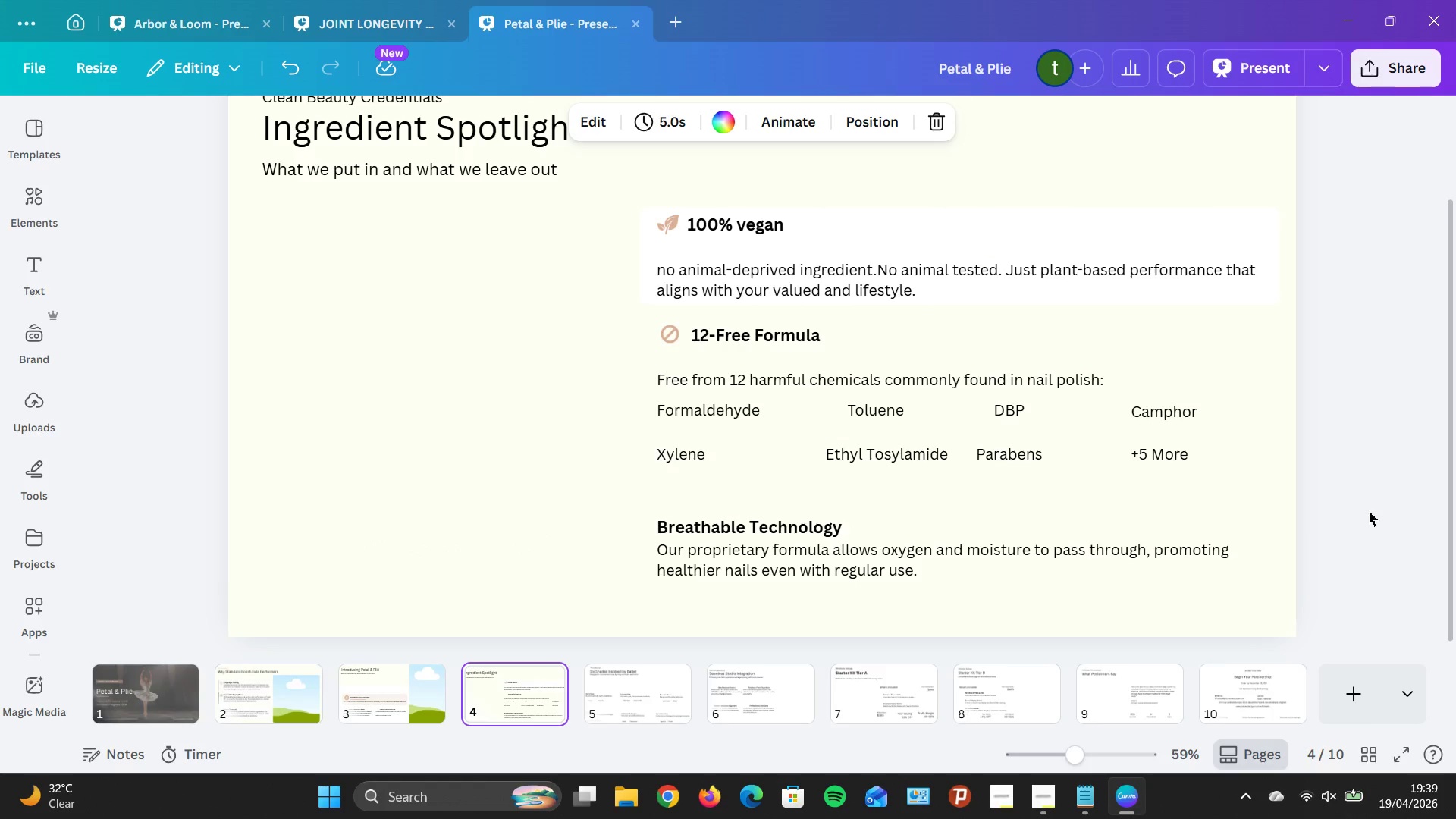 
left_click([1420, 472])
 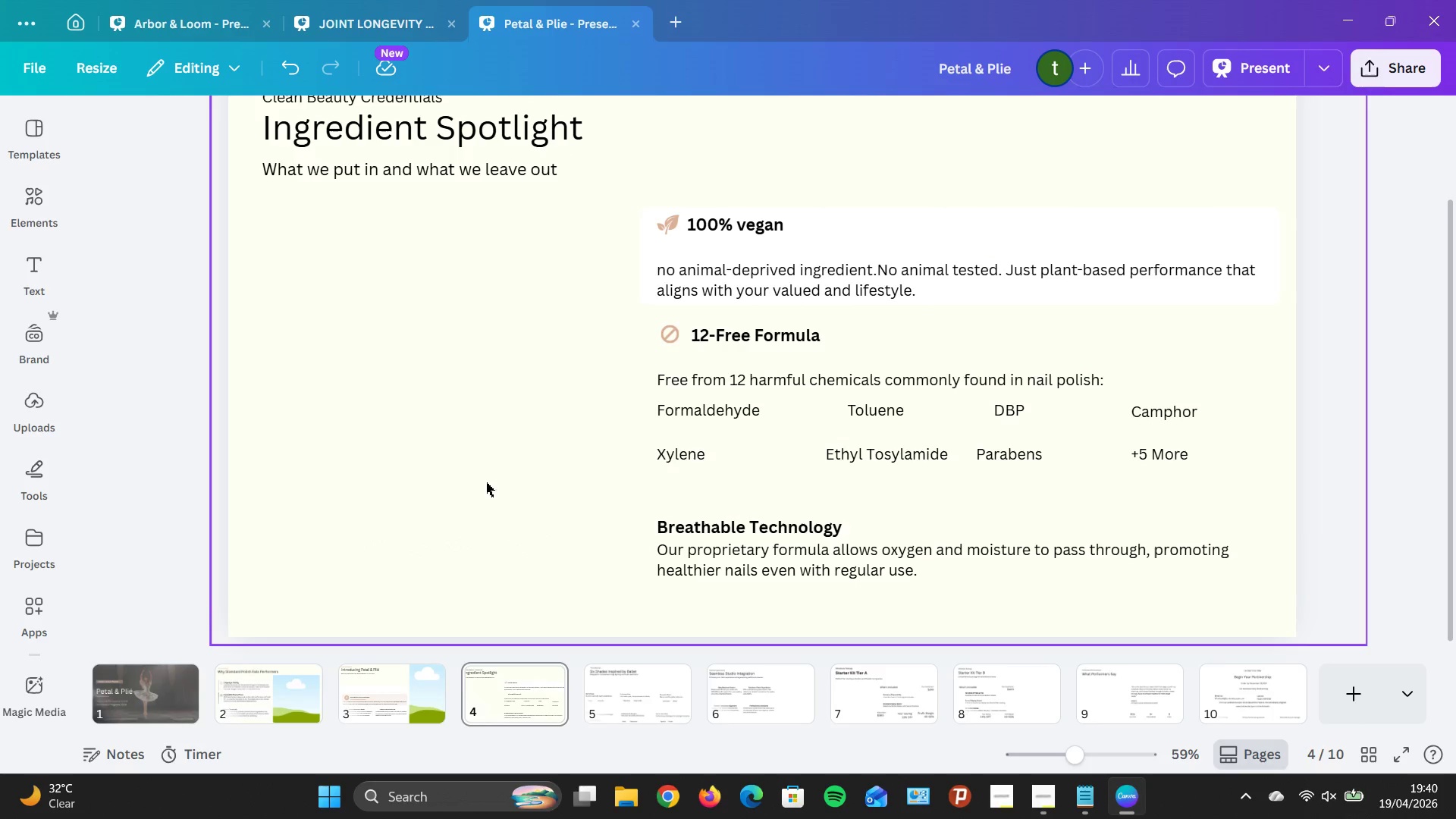 
scroll: coordinate [465, 400], scroll_direction: up, amount: 2.0
 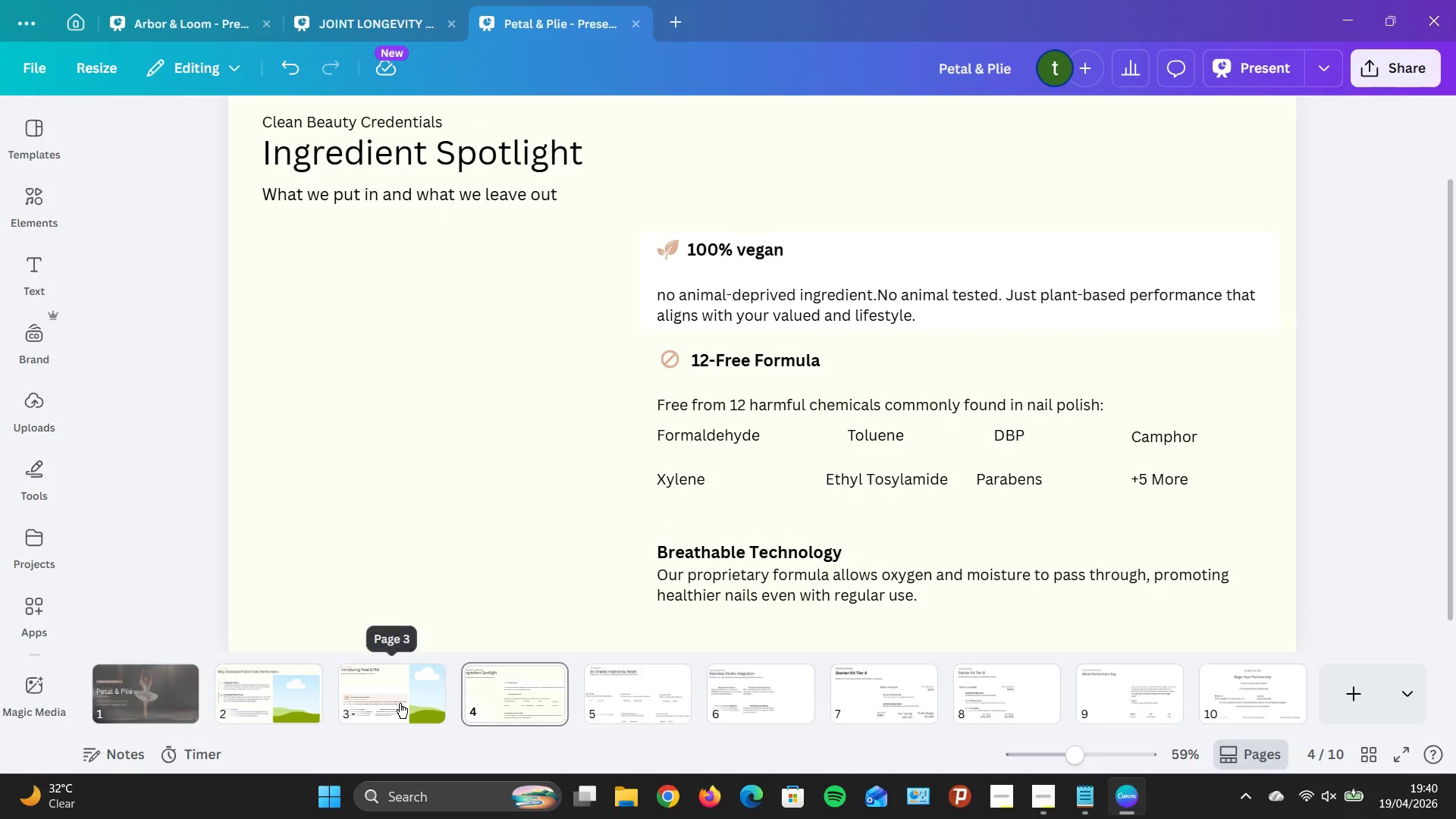 
left_click([400, 703])
 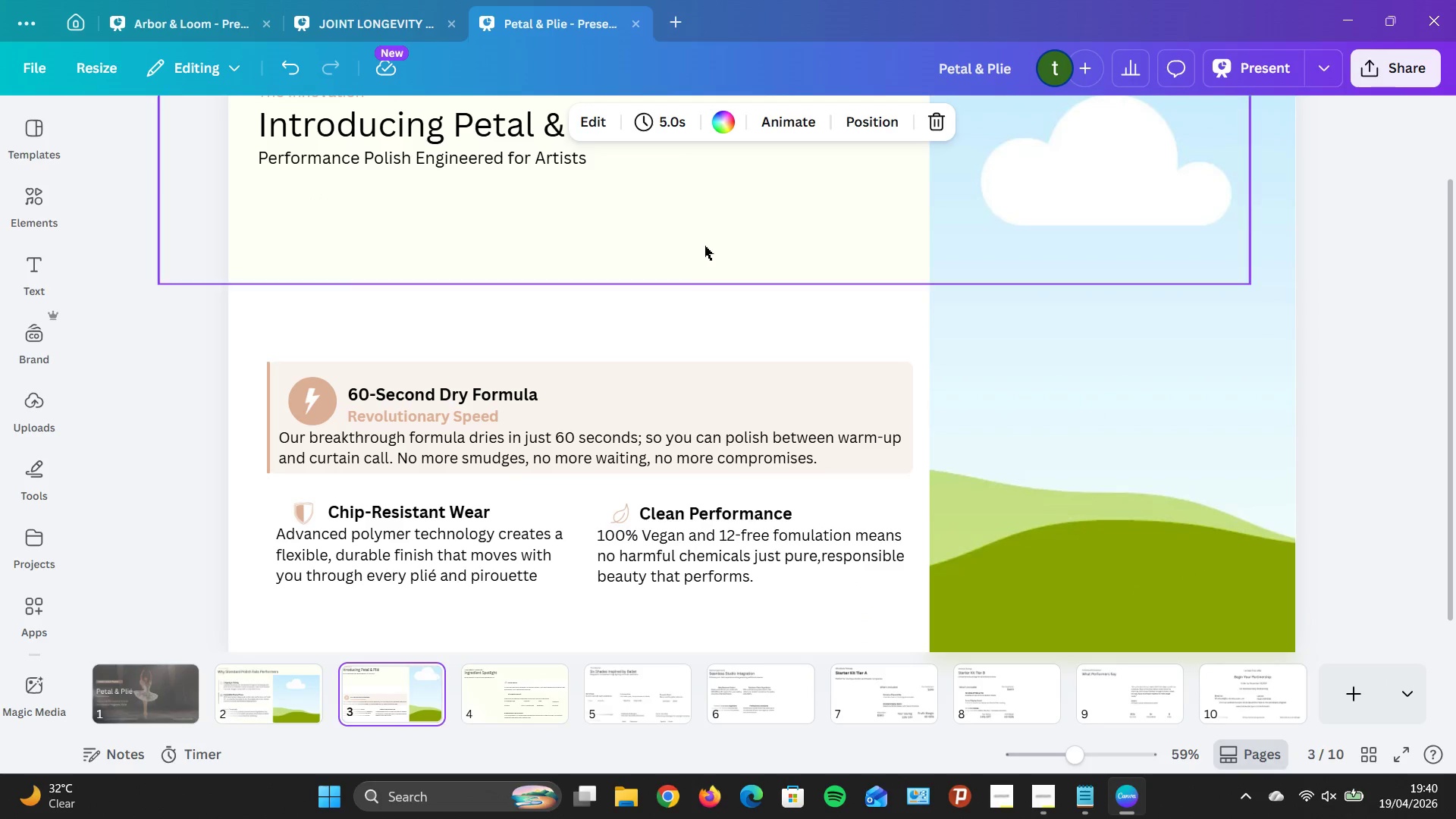 
left_click([707, 243])
 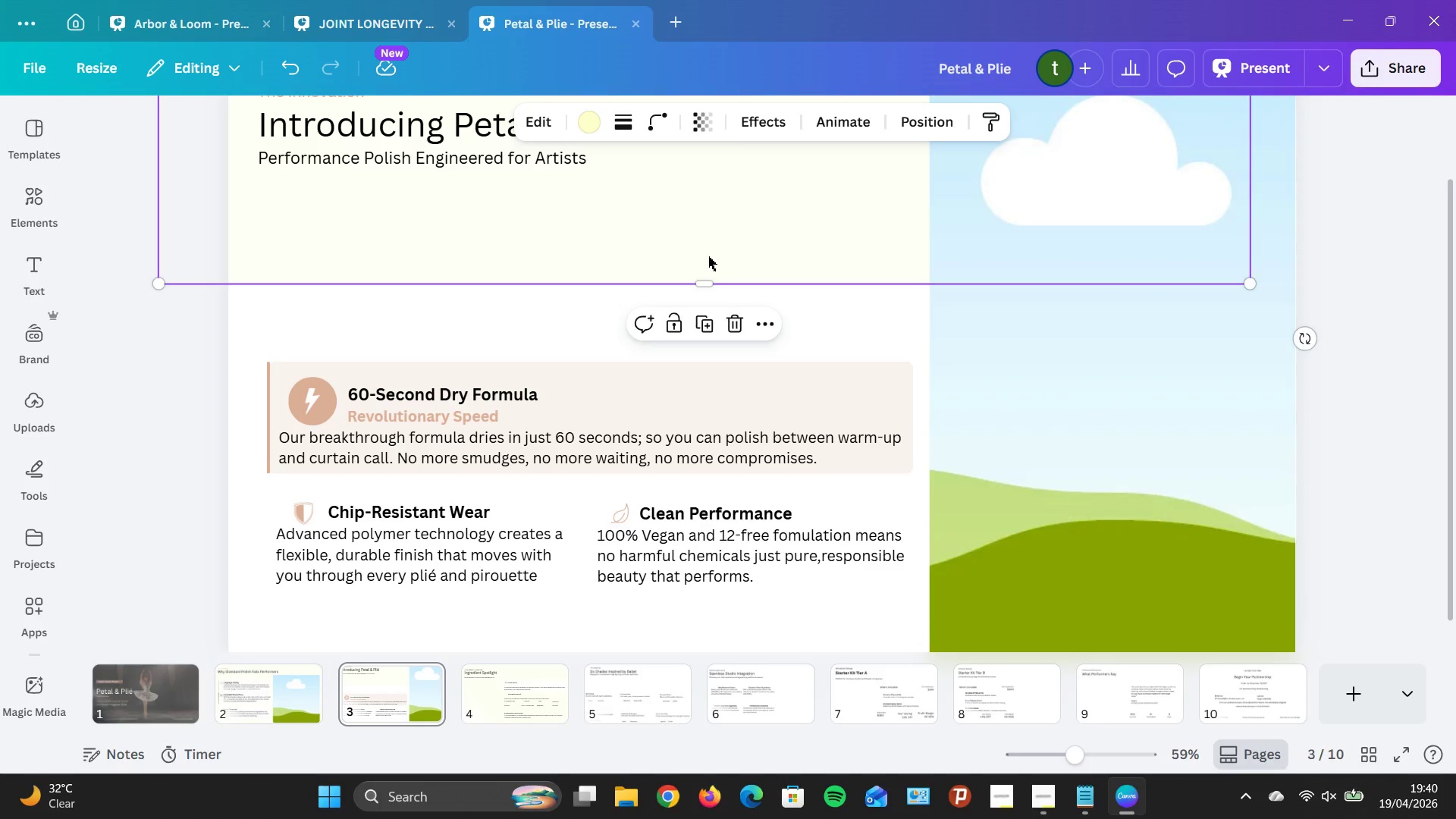 
left_click_drag(start_coordinate=[708, 243], to_coordinate=[758, 638])
 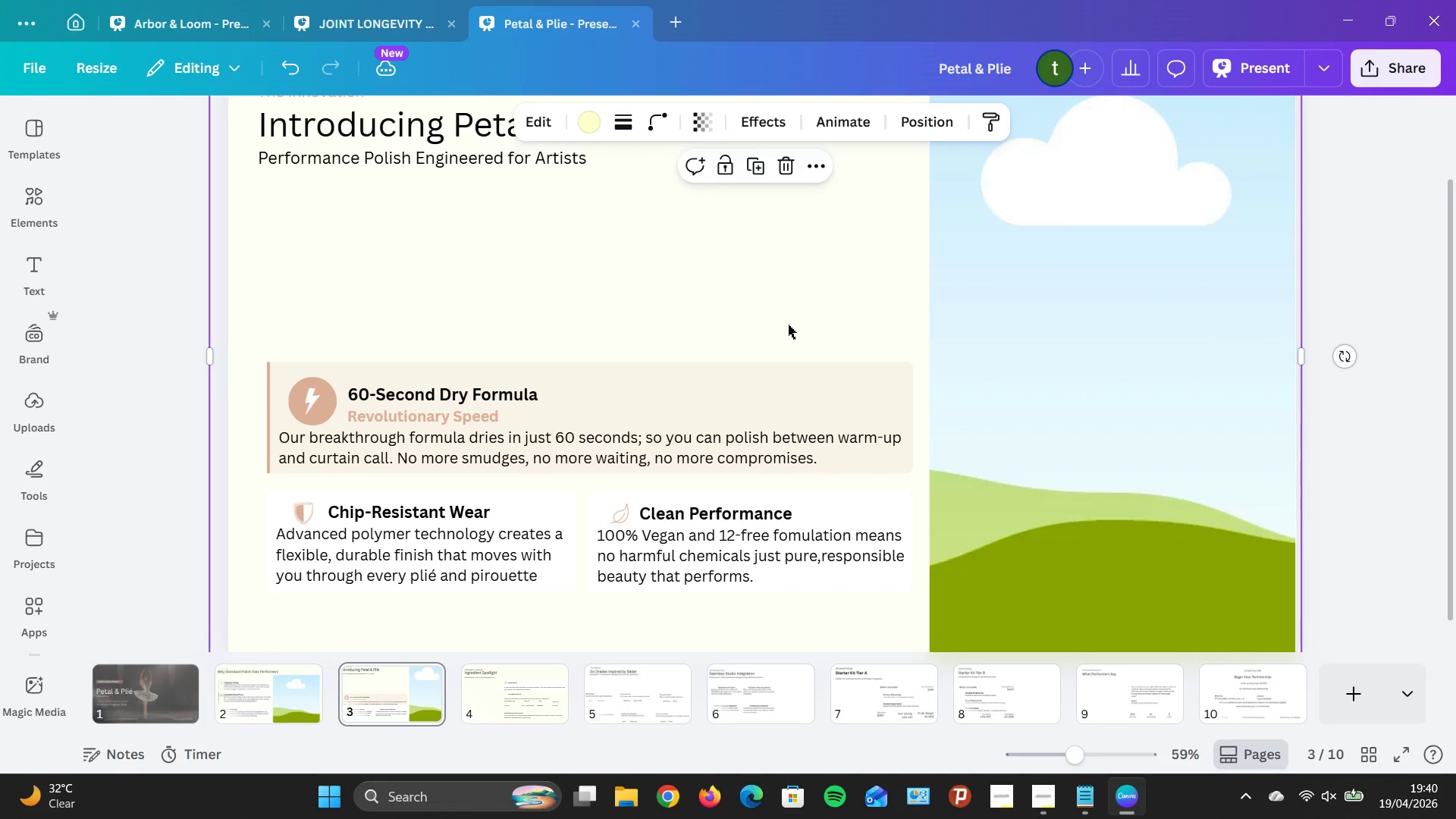 
left_click([788, 325])
 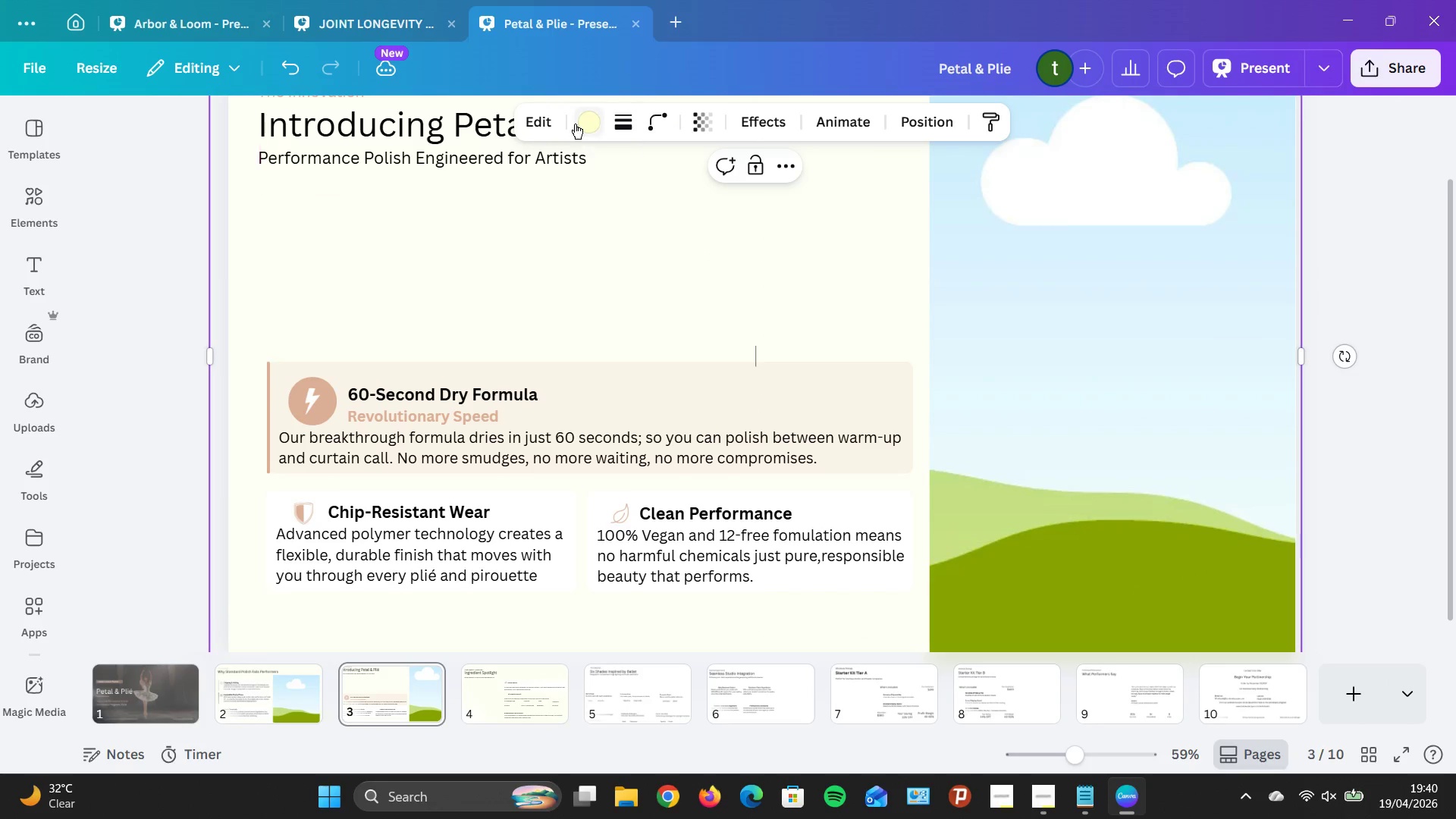 
left_click([575, 124])
 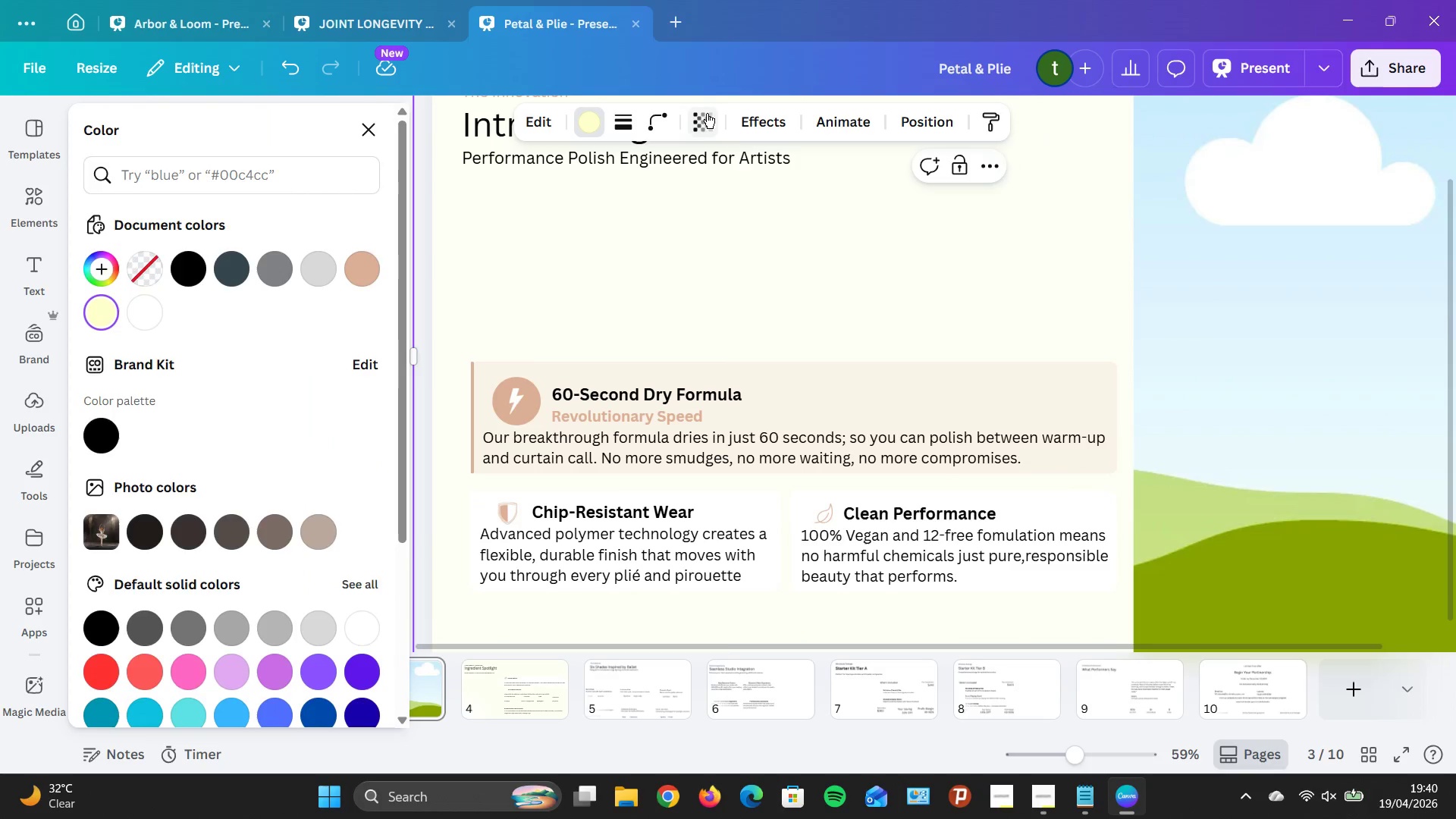 
left_click([712, 114])
 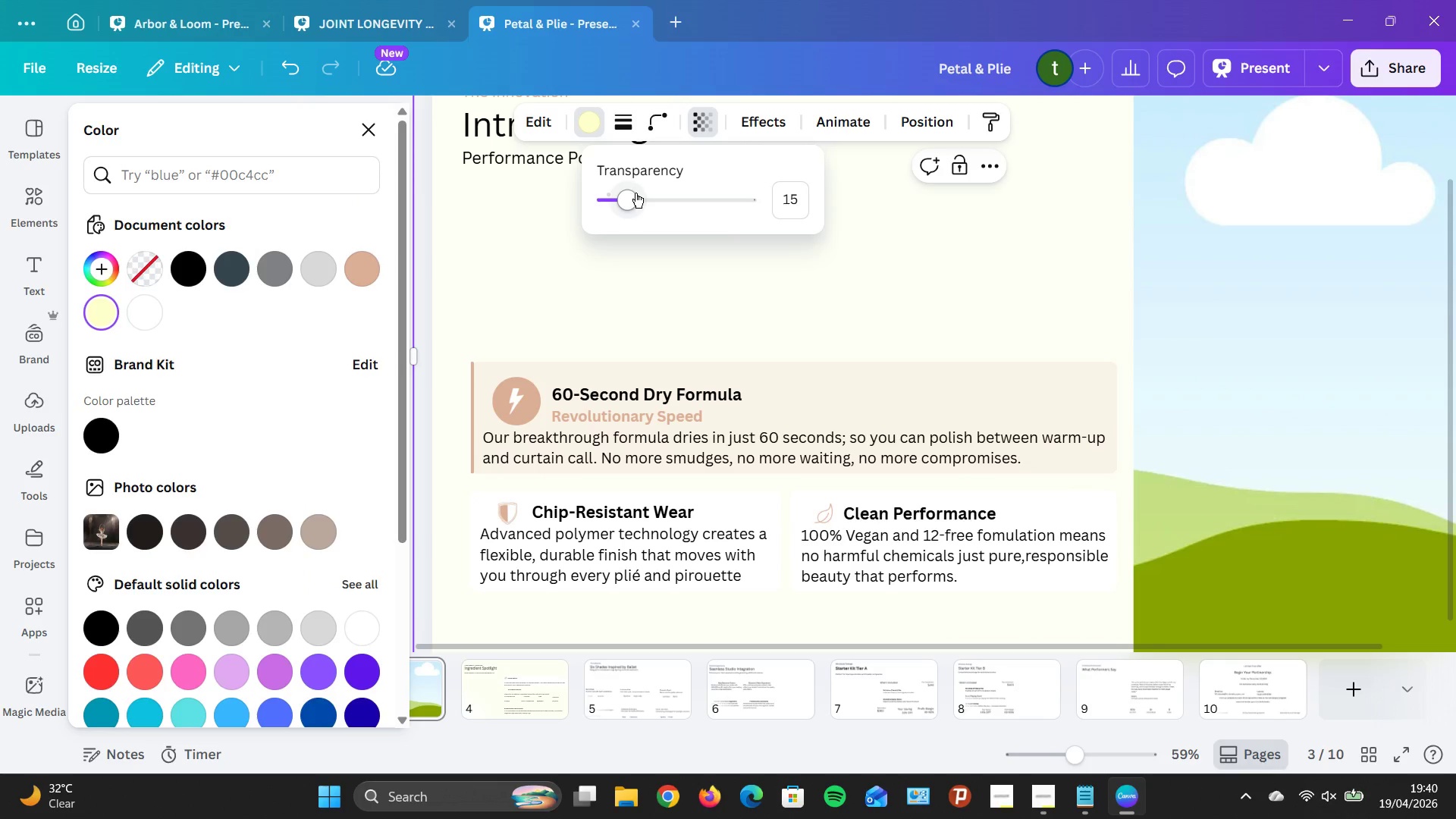 
left_click([636, 193])
 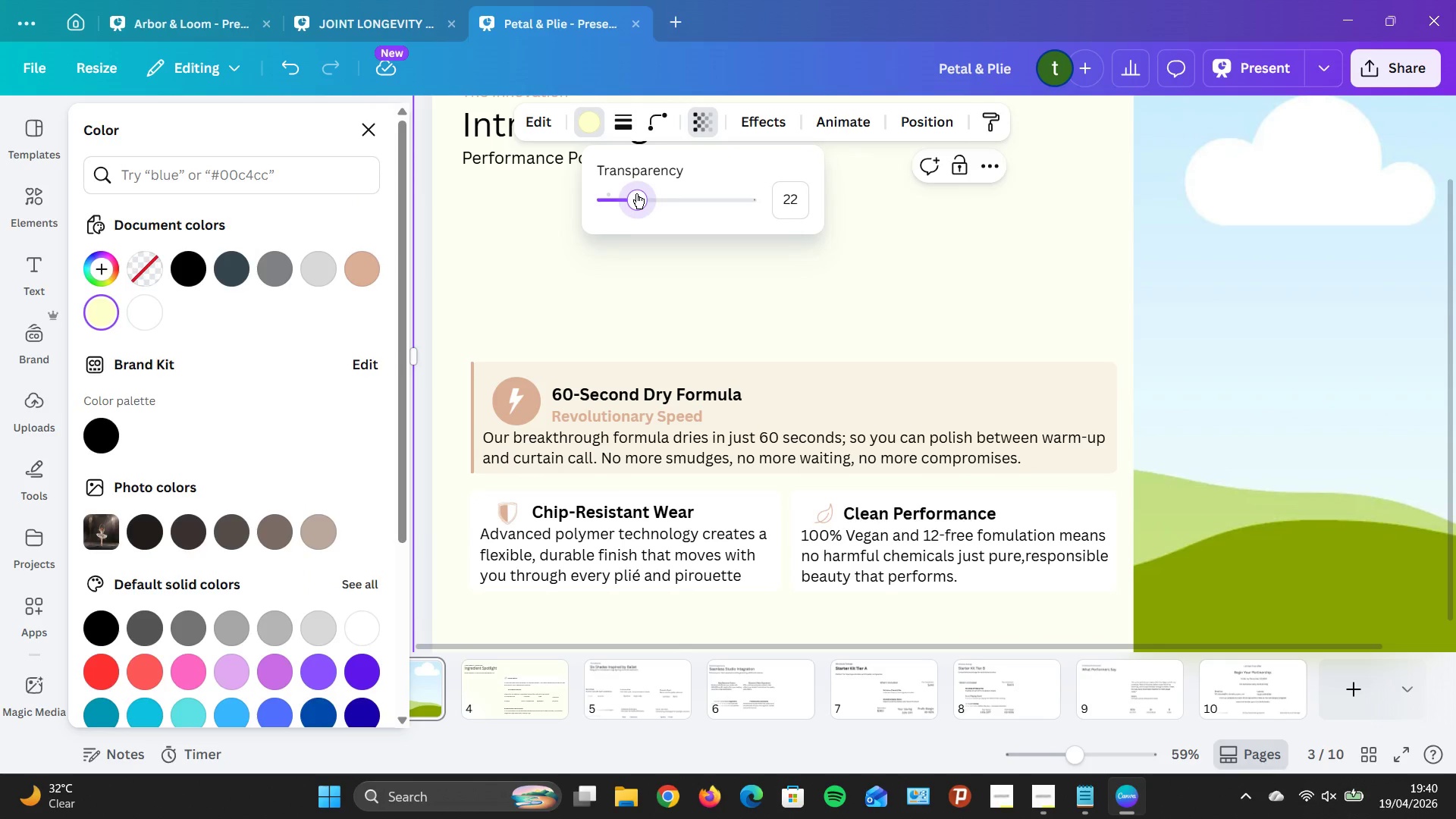 
key(ArrowLeft)
 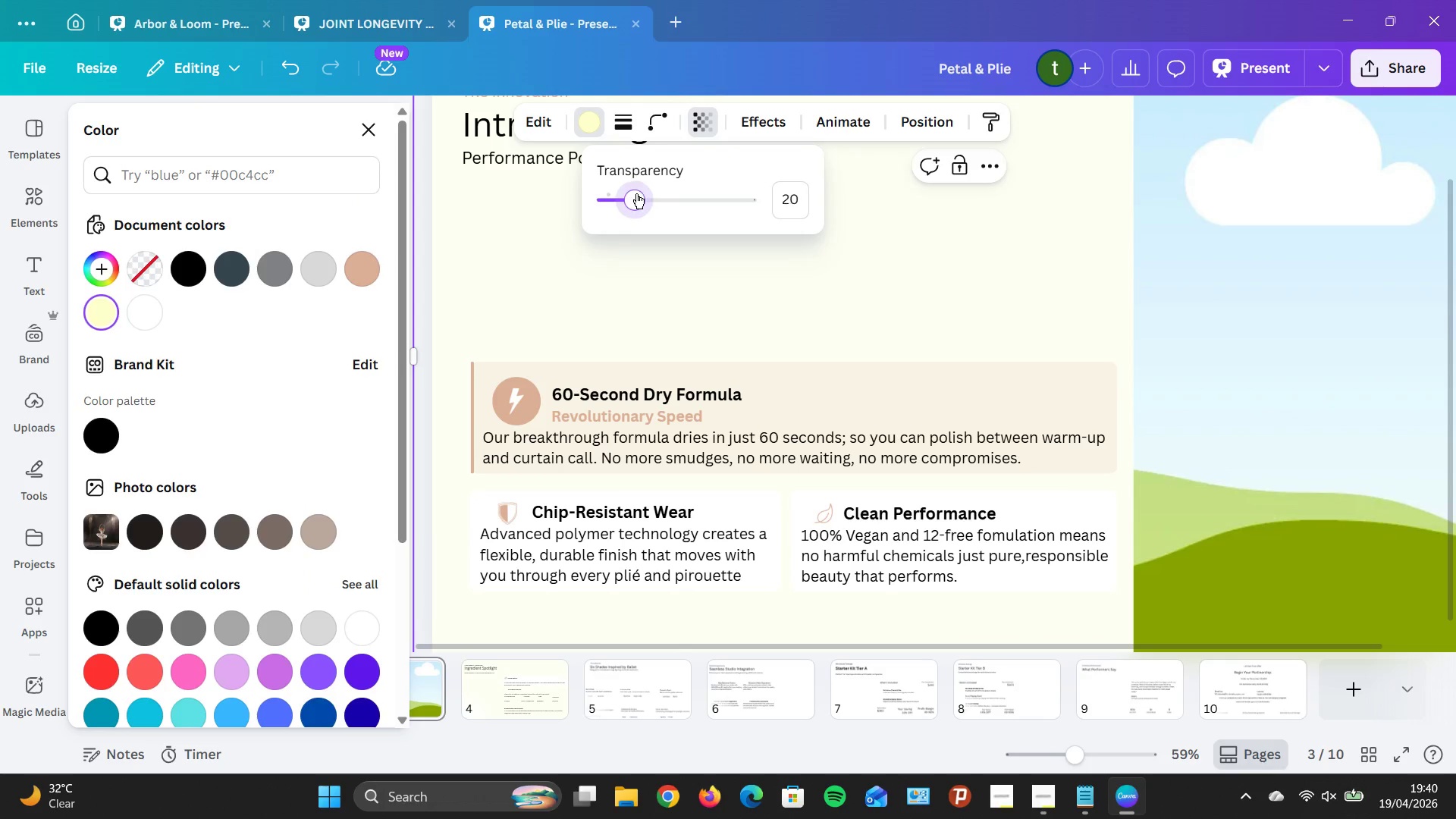 
key(ArrowLeft)
 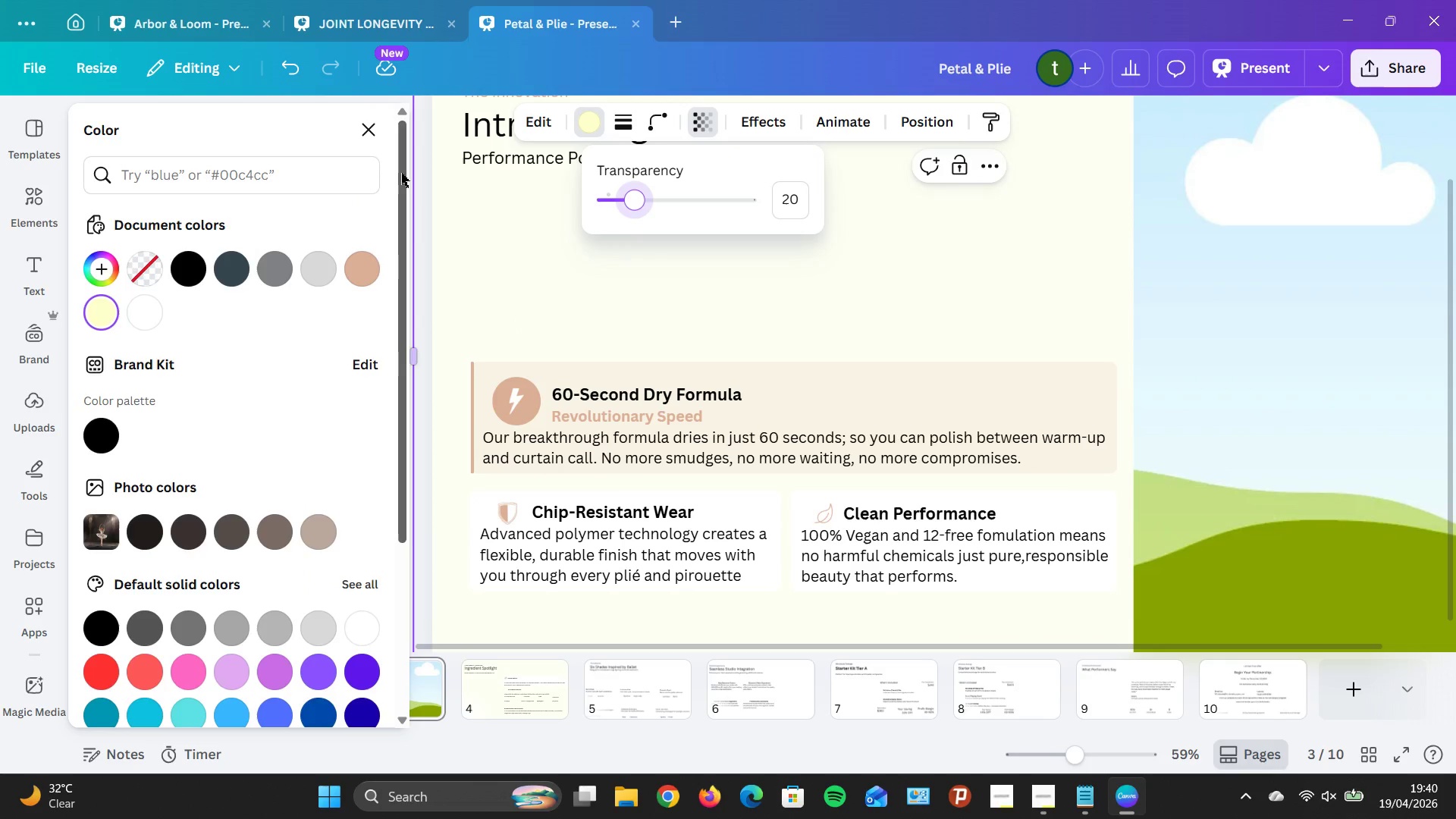 
left_click([362, 125])
 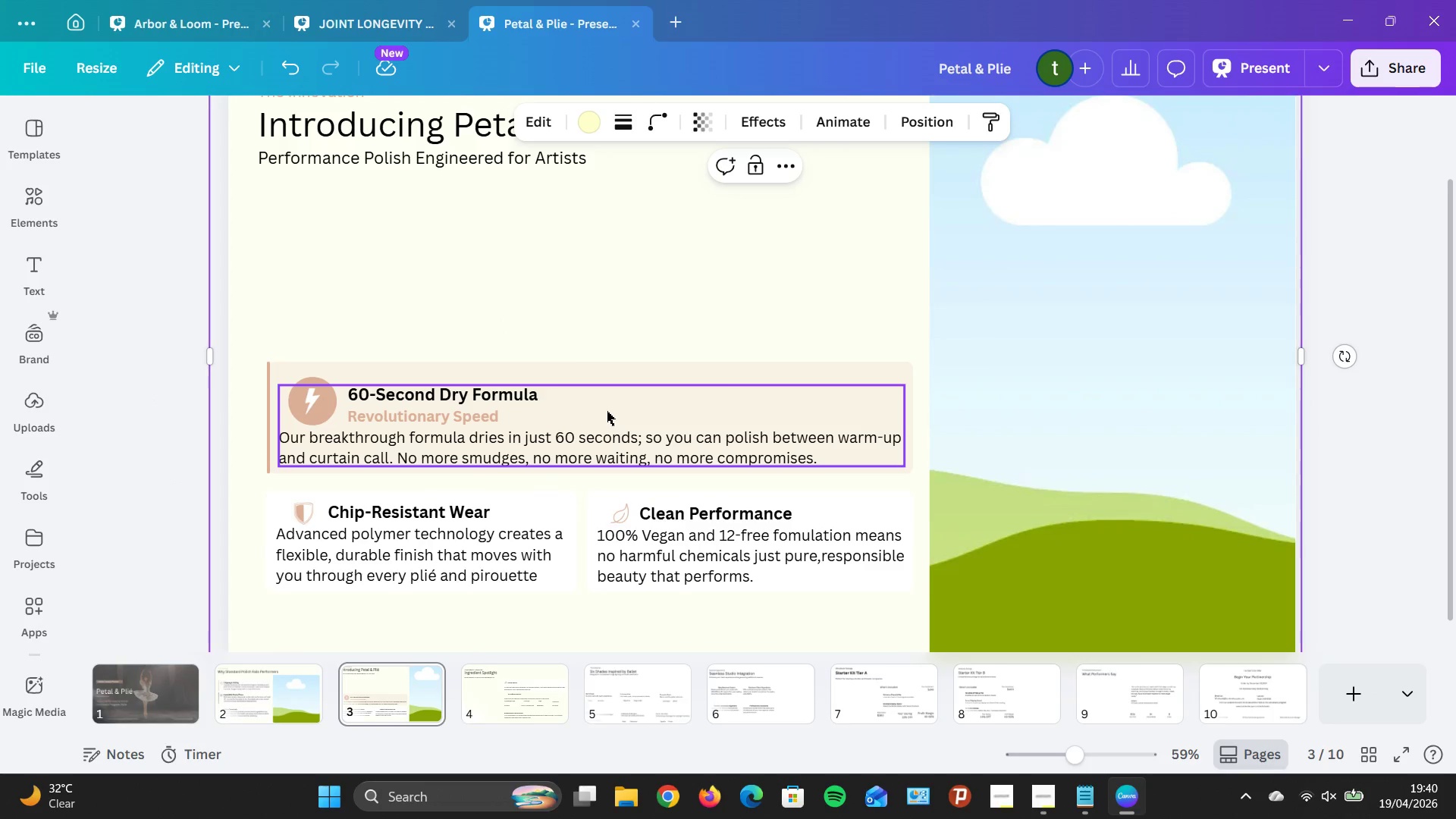 
scroll: coordinate [605, 410], scroll_direction: down, amount: 2.0
 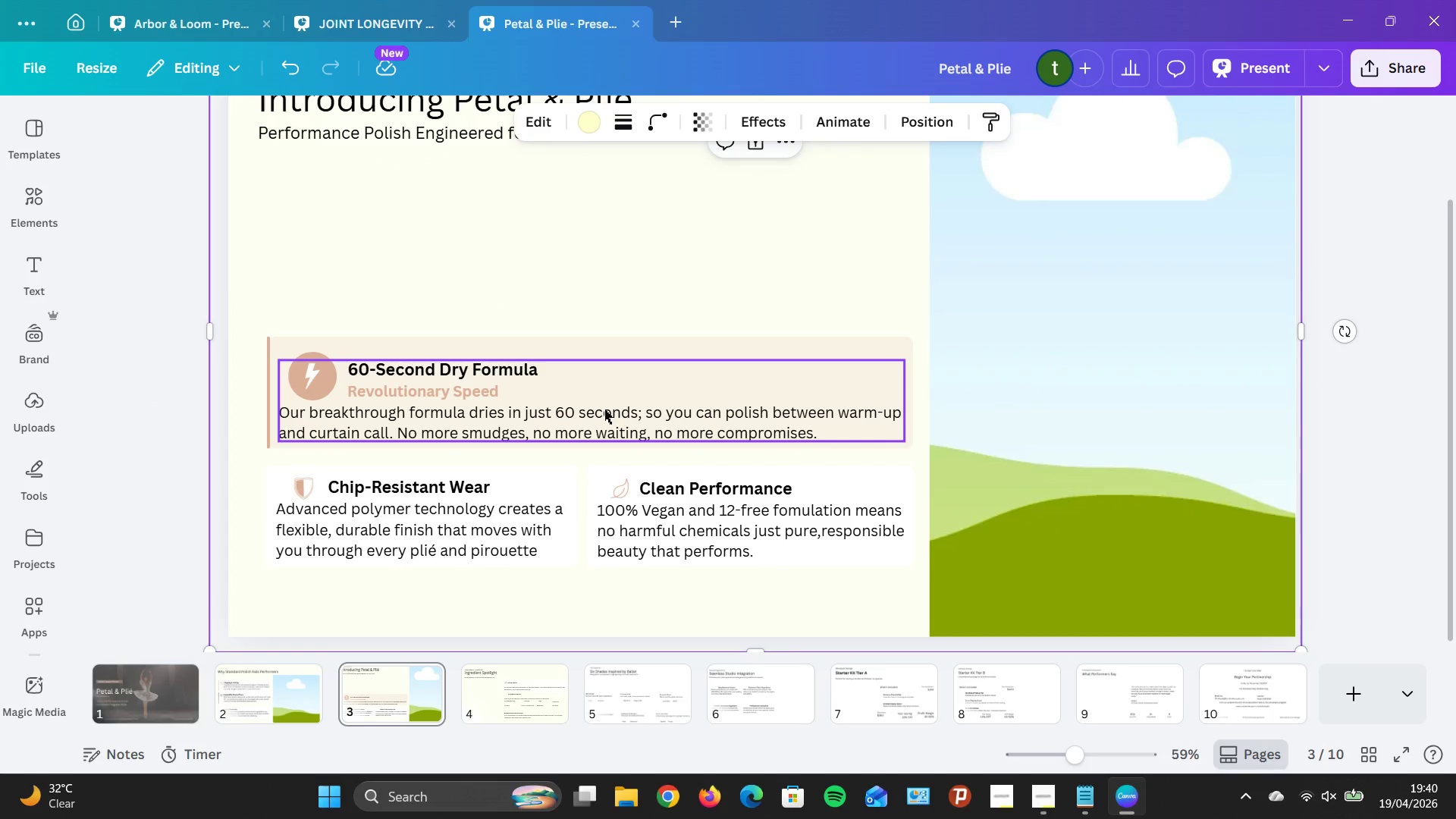 
scroll: coordinate [604, 410], scroll_direction: none, amount: 0.0
 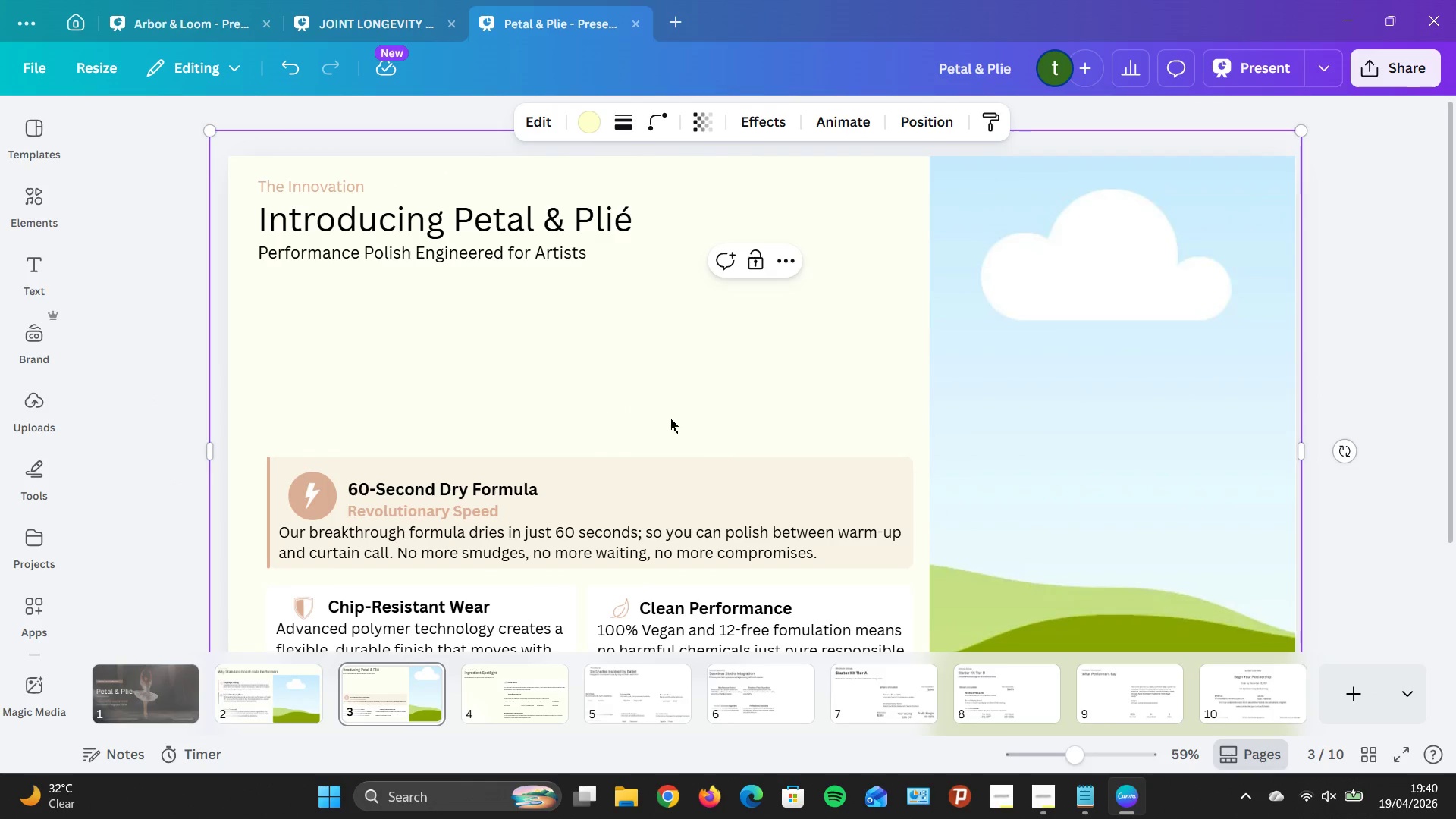 
scroll: coordinate [741, 434], scroll_direction: up, amount: 3.0
 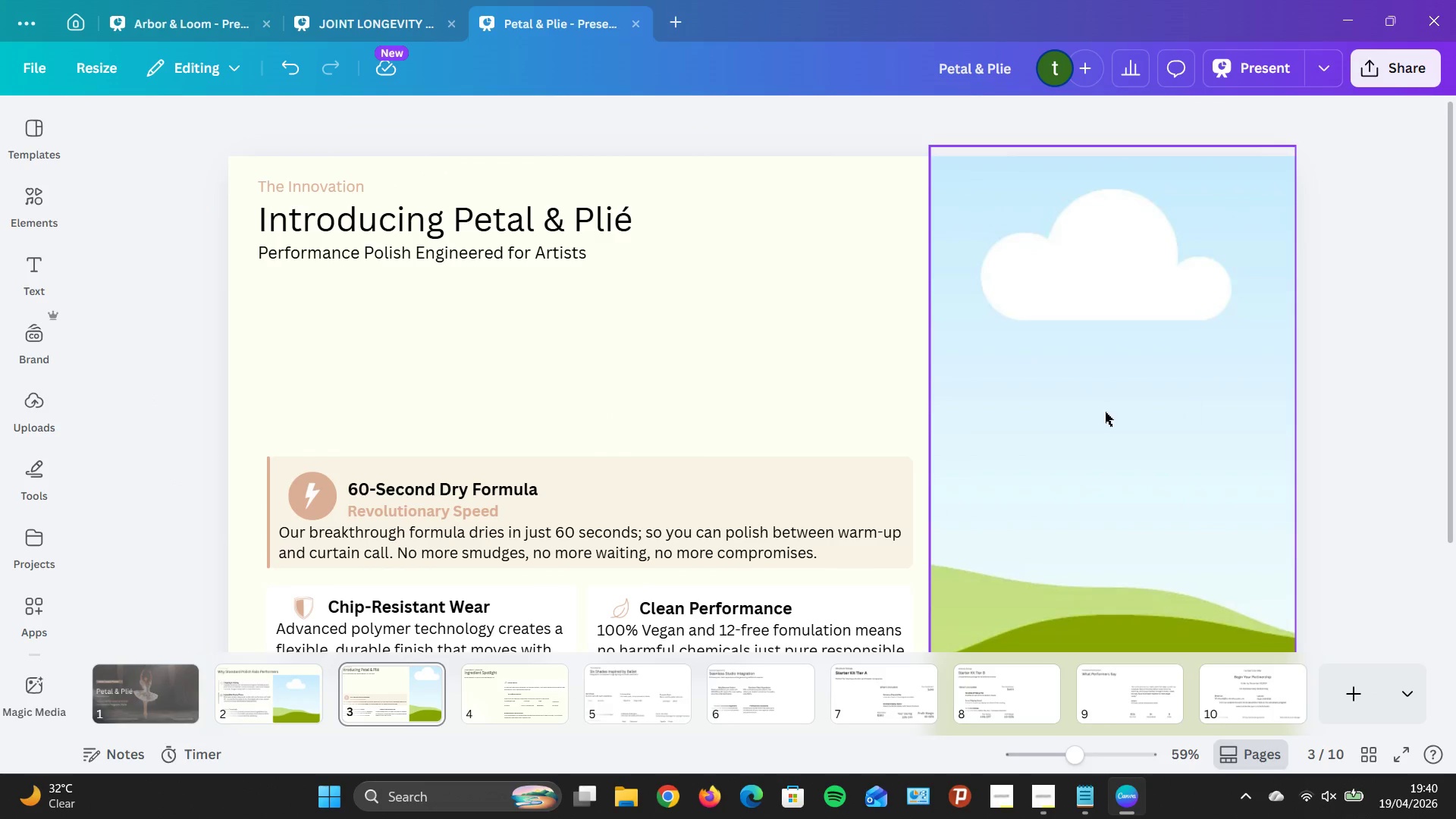 
scroll: coordinate [1104, 431], scroll_direction: down, amount: 1.0
 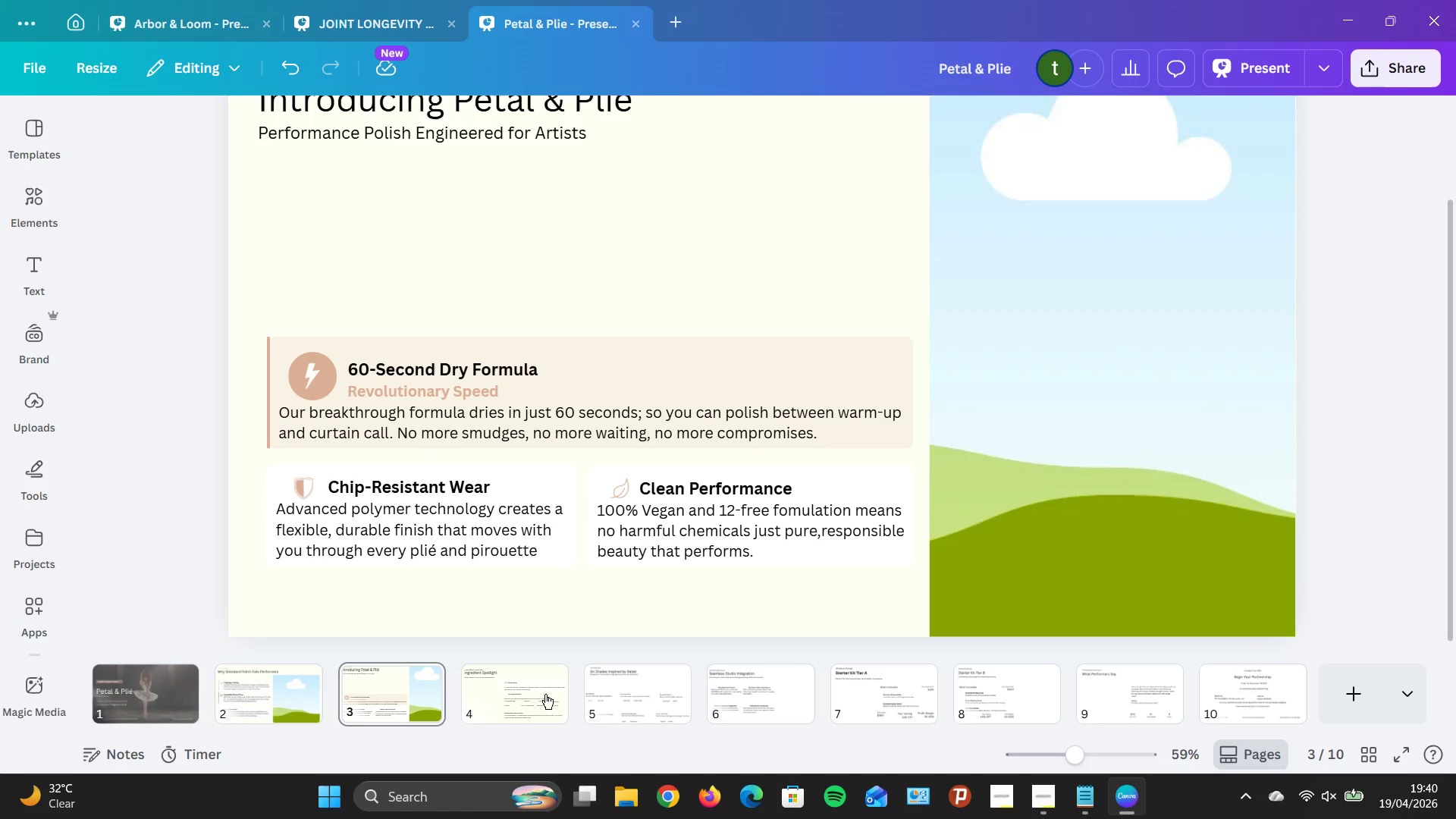 
left_click([544, 694])
 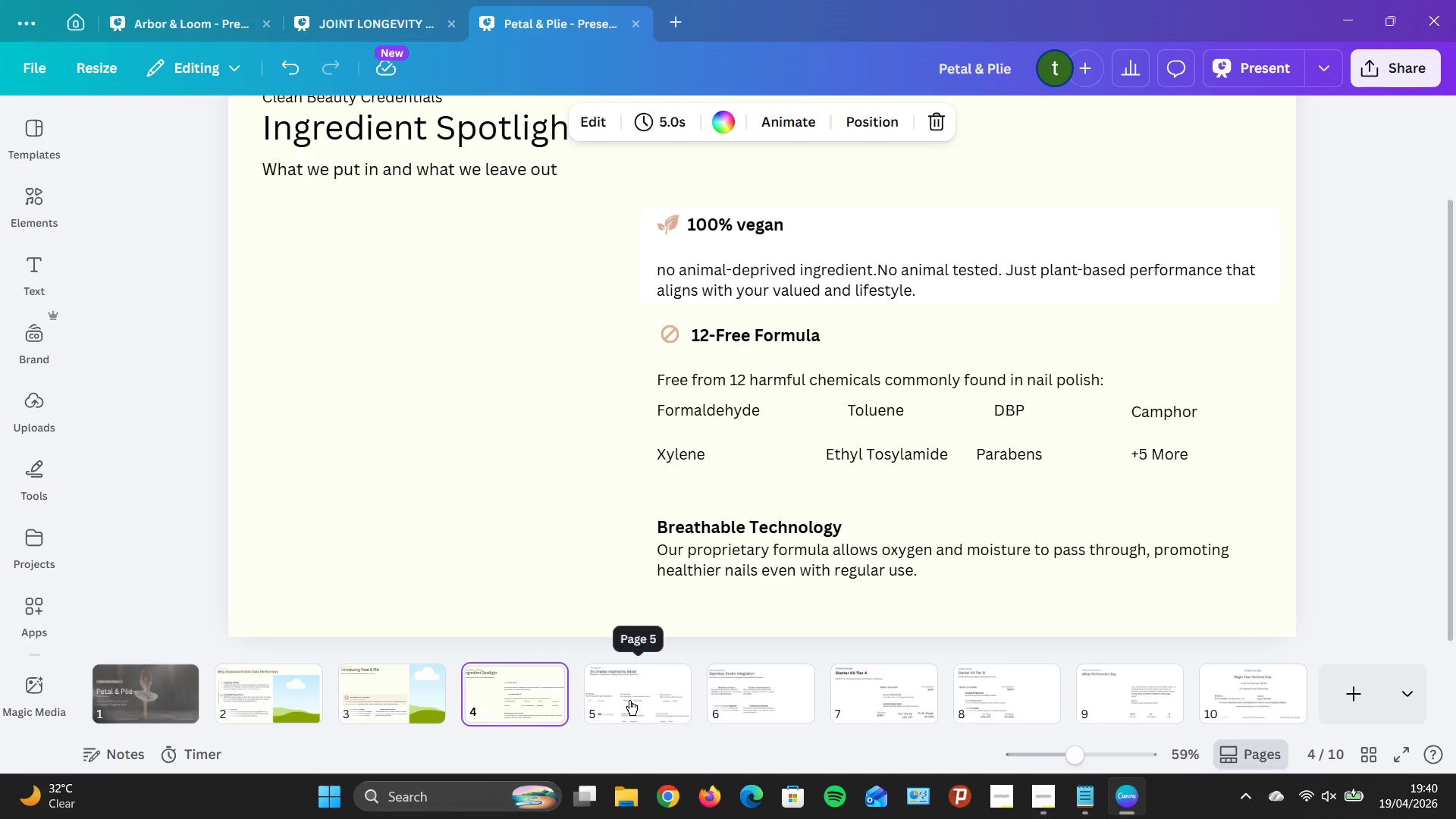 
left_click([629, 700])
 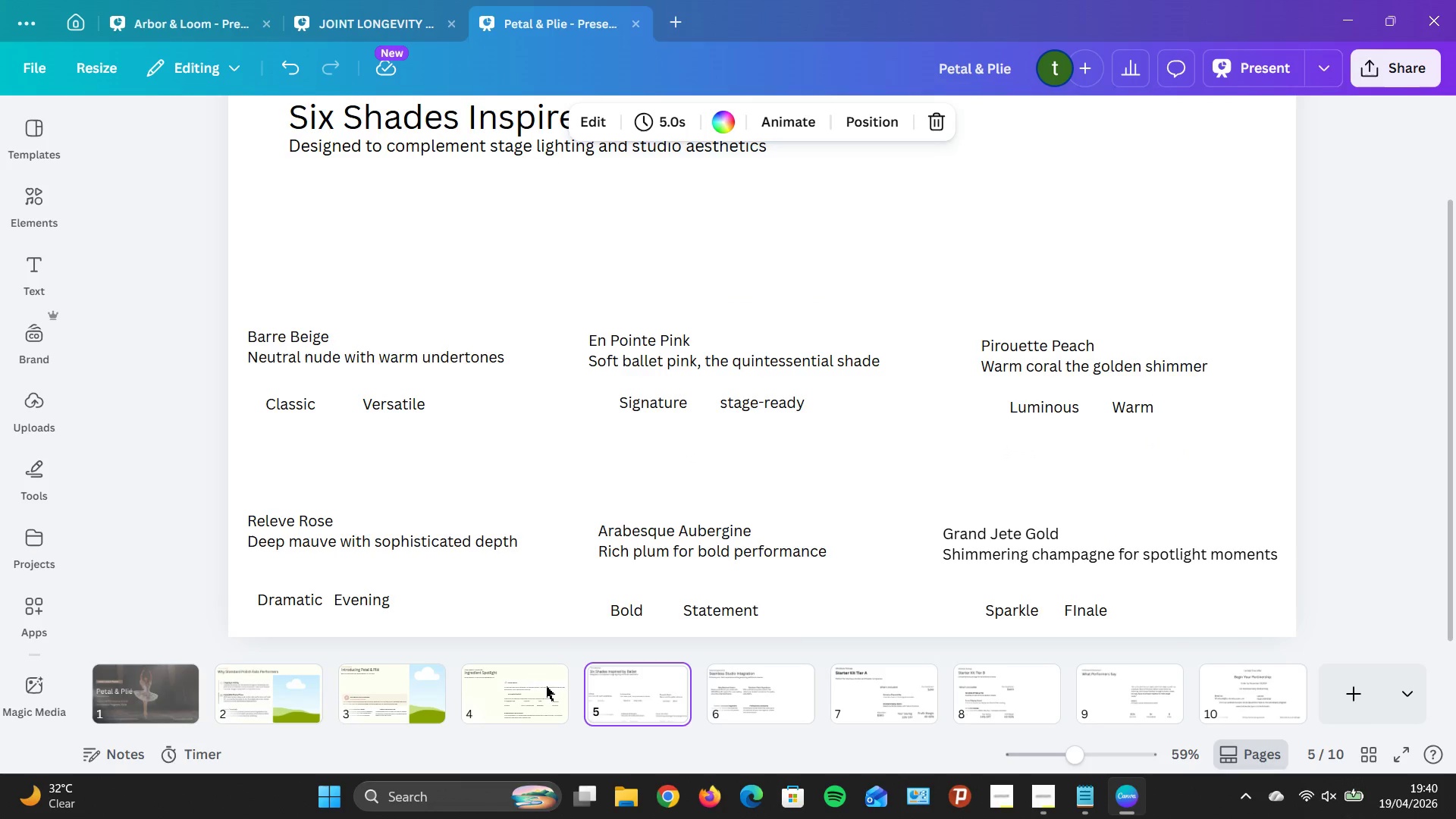 
left_click([539, 692])
 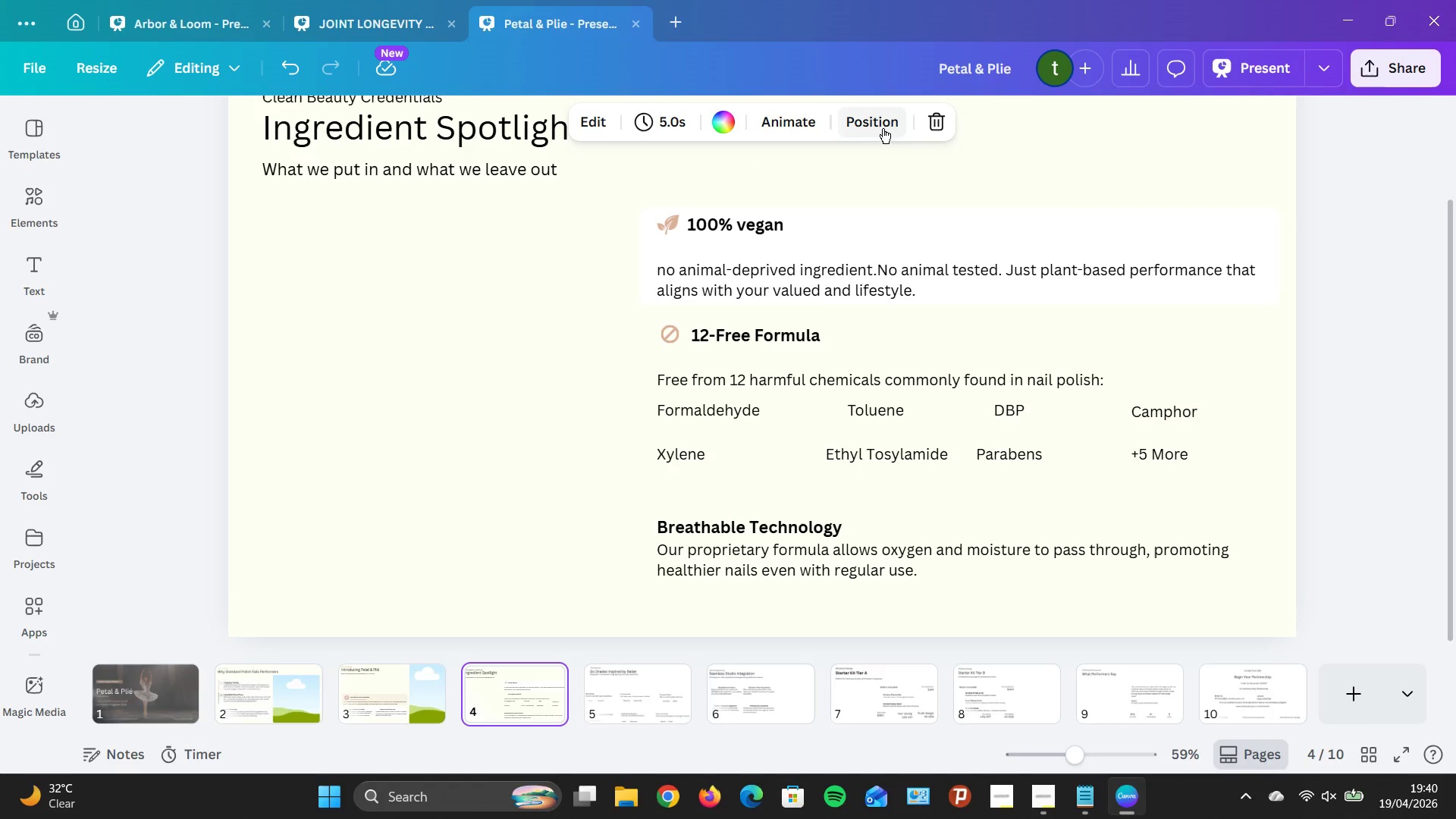 
wait(11.12)
 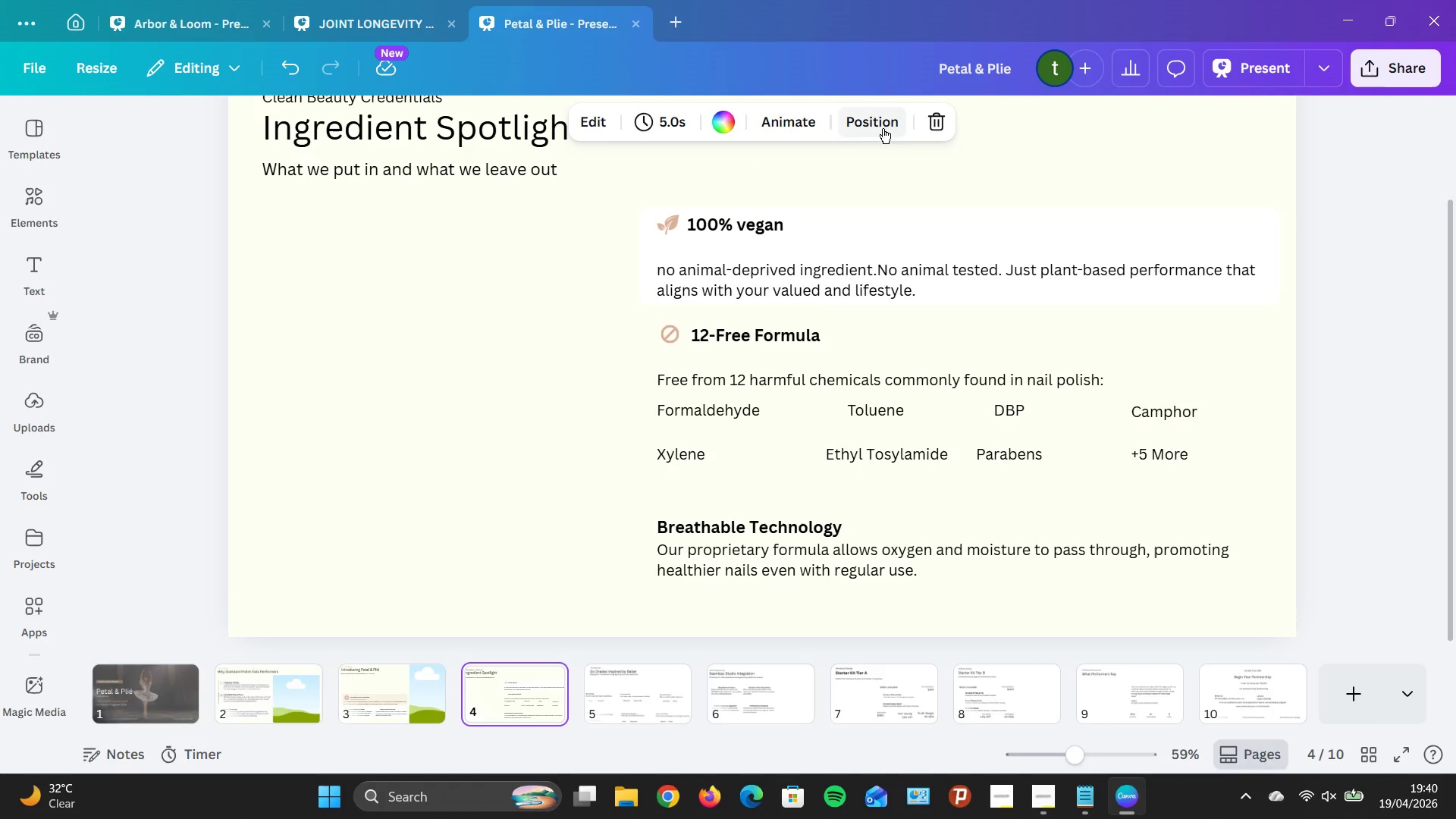 
left_click([111, 400])
 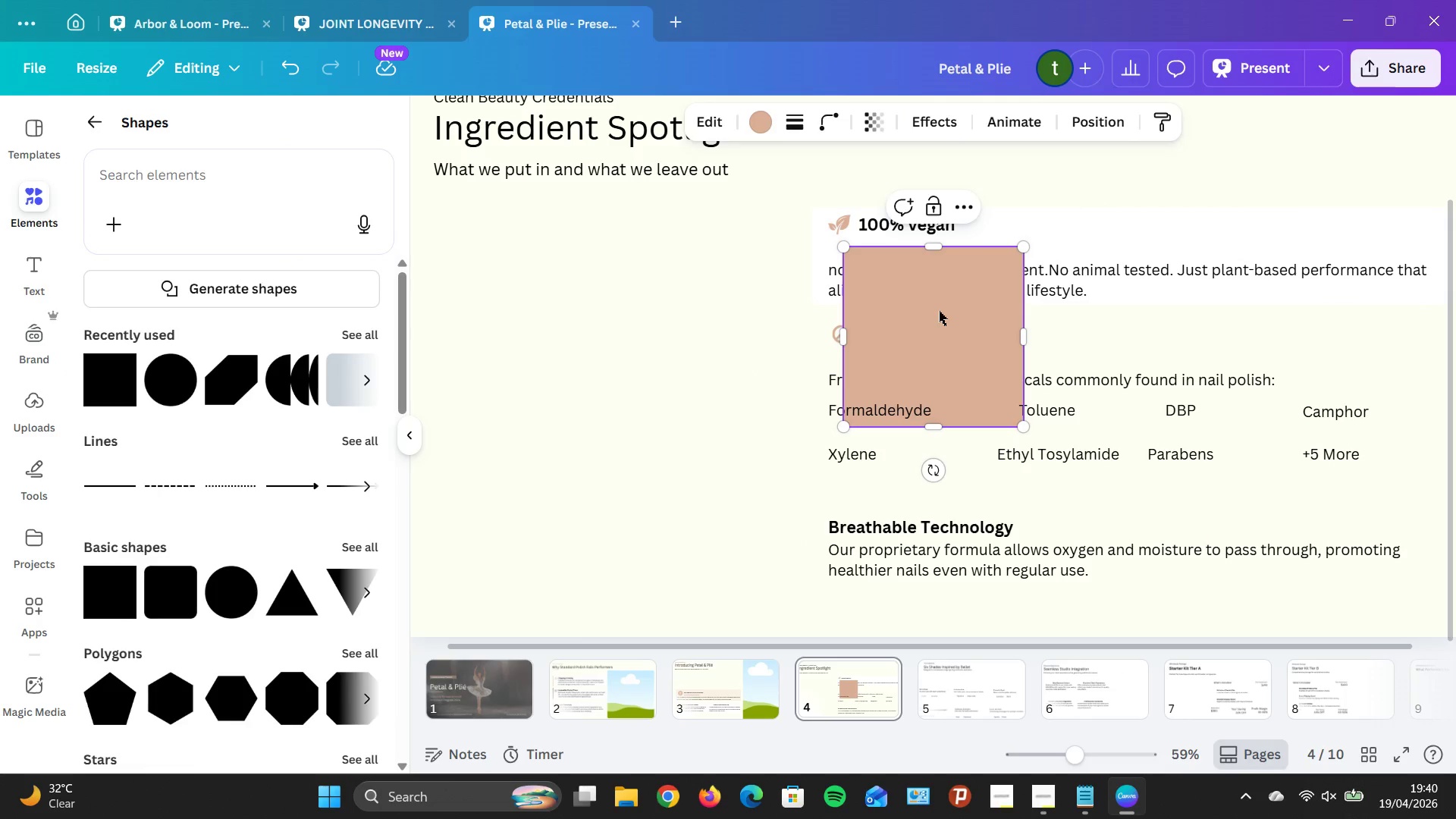 
left_click_drag(start_coordinate=[937, 312], to_coordinate=[719, 391])
 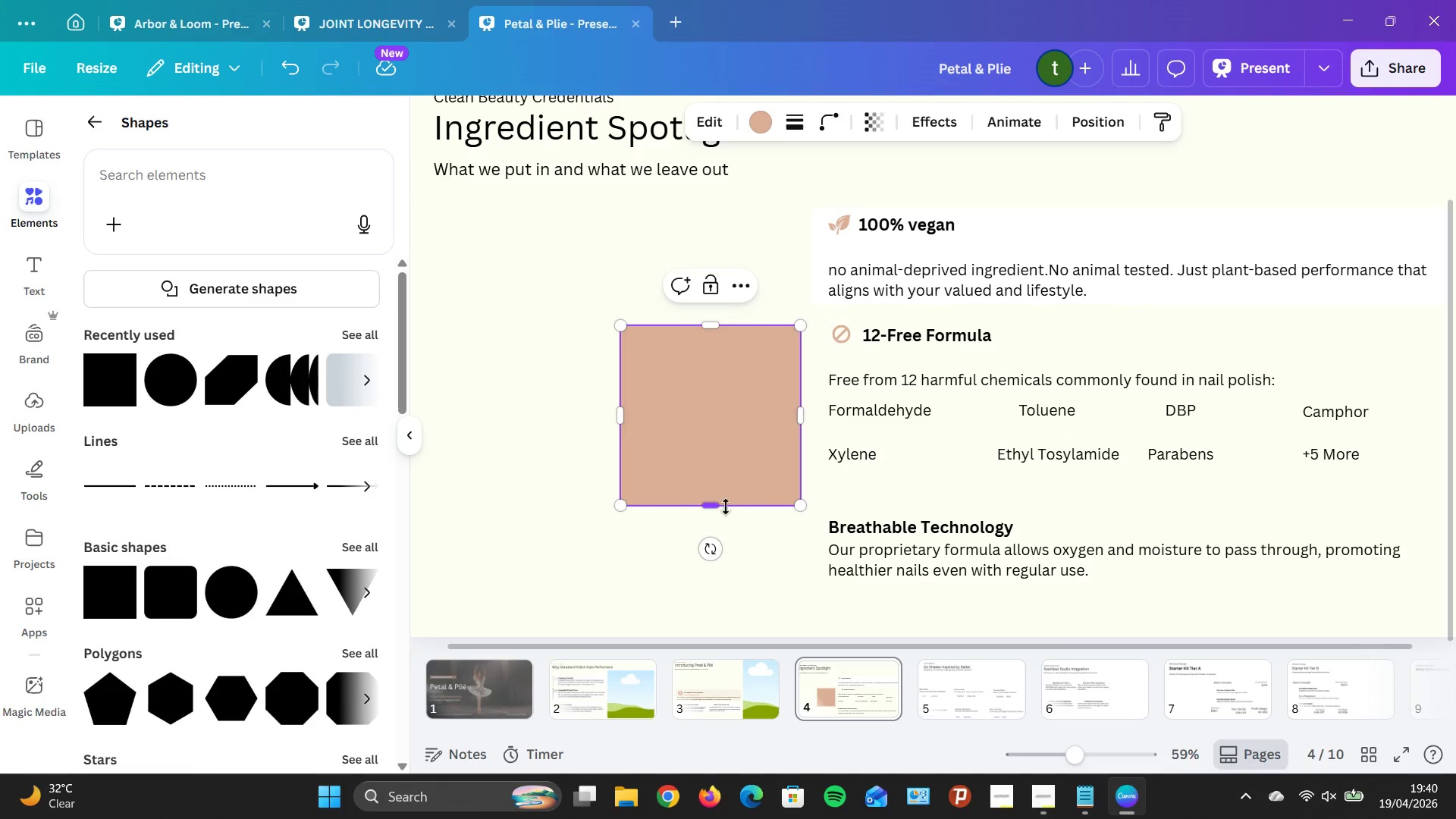 
left_click_drag(start_coordinate=[720, 507], to_coordinate=[729, 473])
 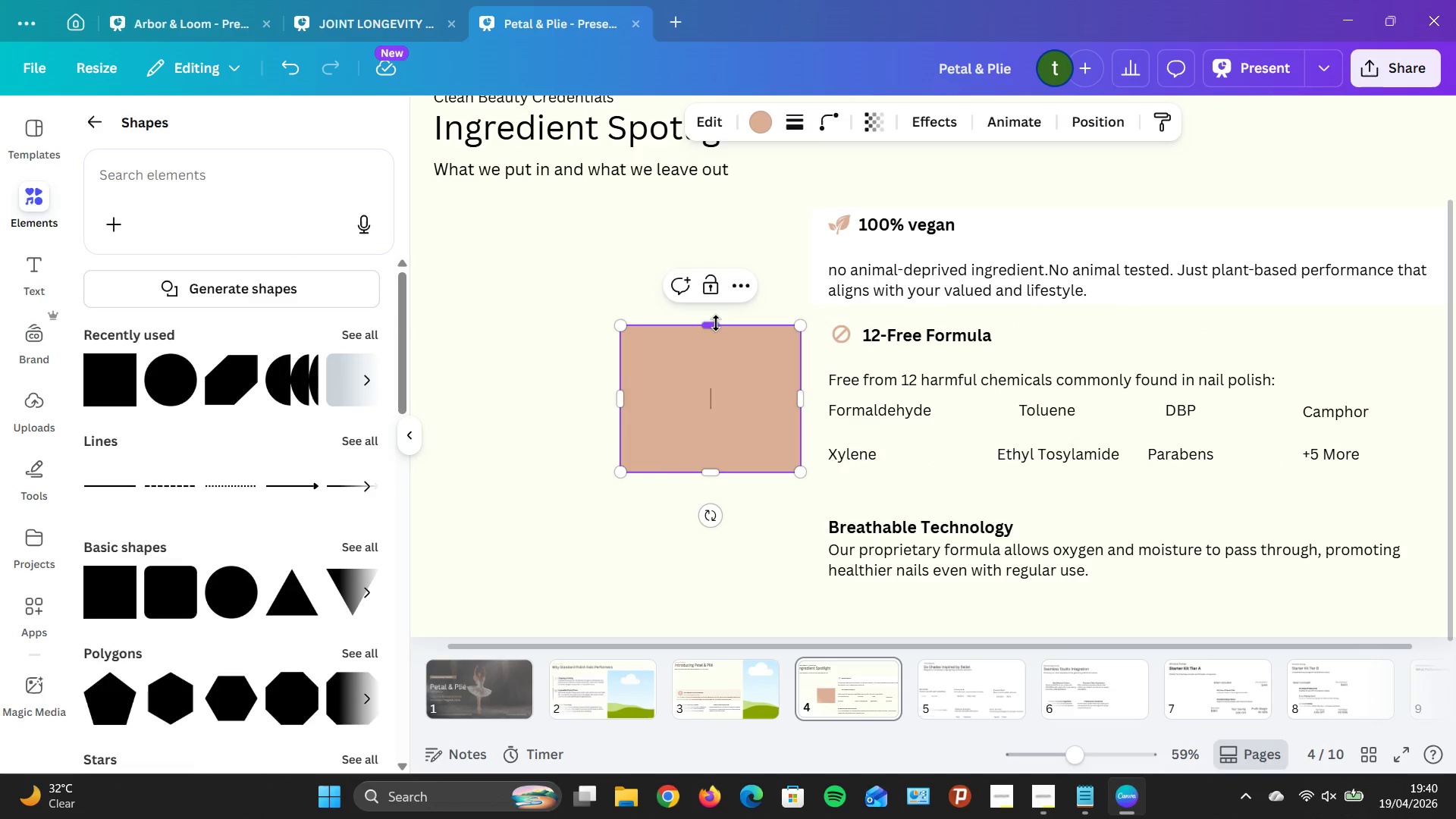 
left_click_drag(start_coordinate=[716, 323], to_coordinate=[717, 314])
 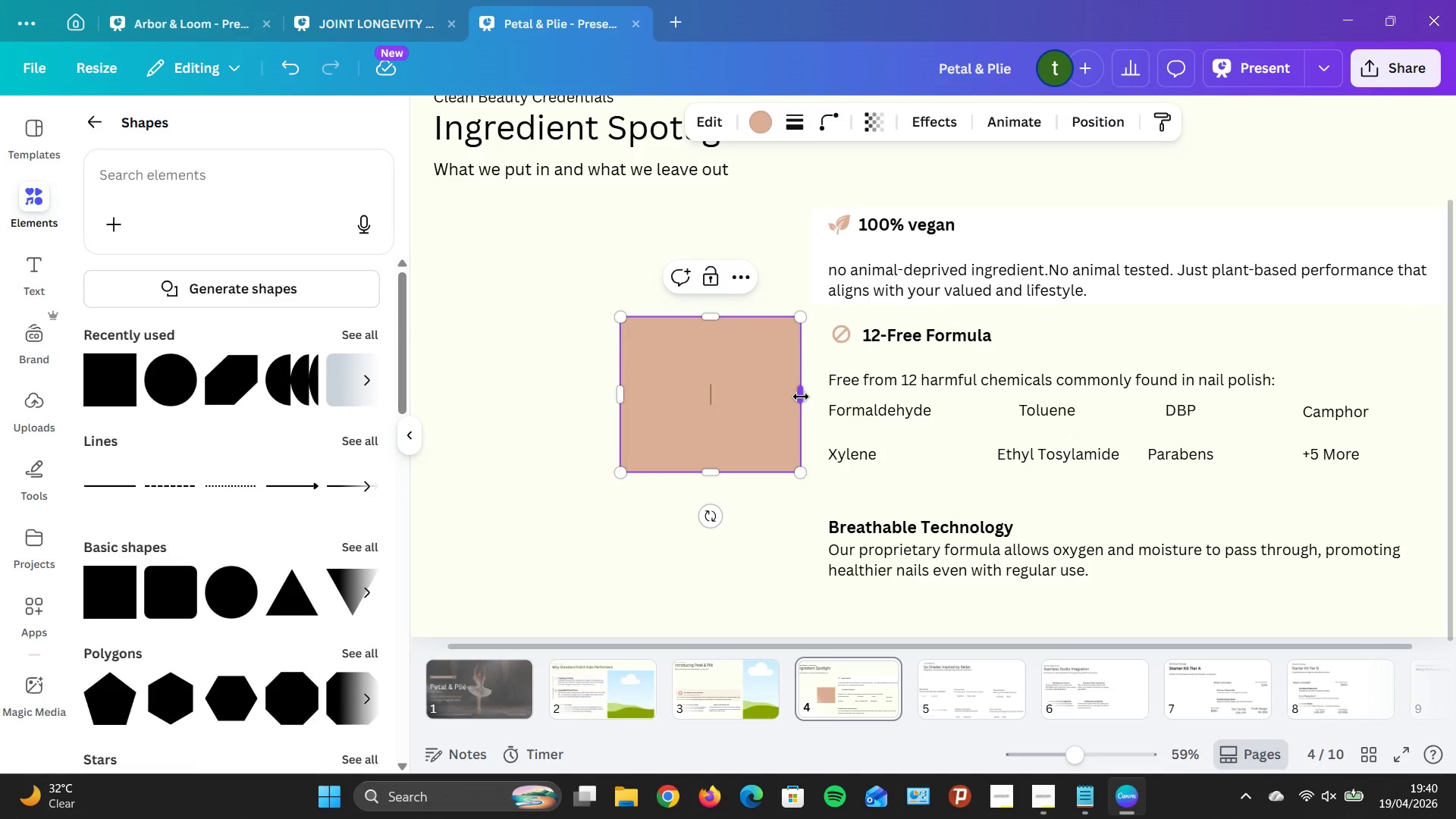 
left_click_drag(start_coordinate=[801, 397], to_coordinate=[1439, 432])
 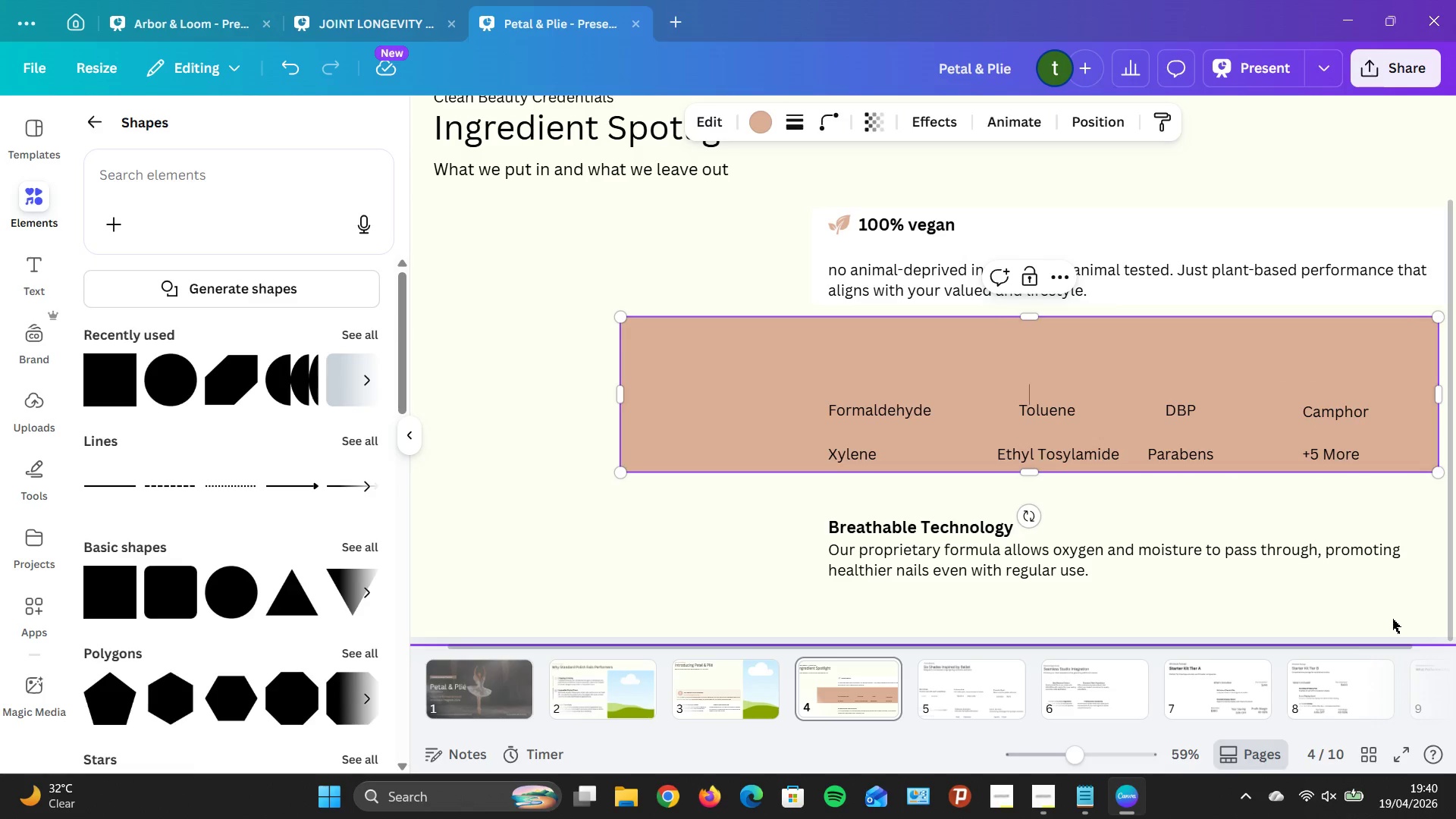 
left_click_drag(start_coordinate=[1392, 619], to_coordinate=[1317, 620])
 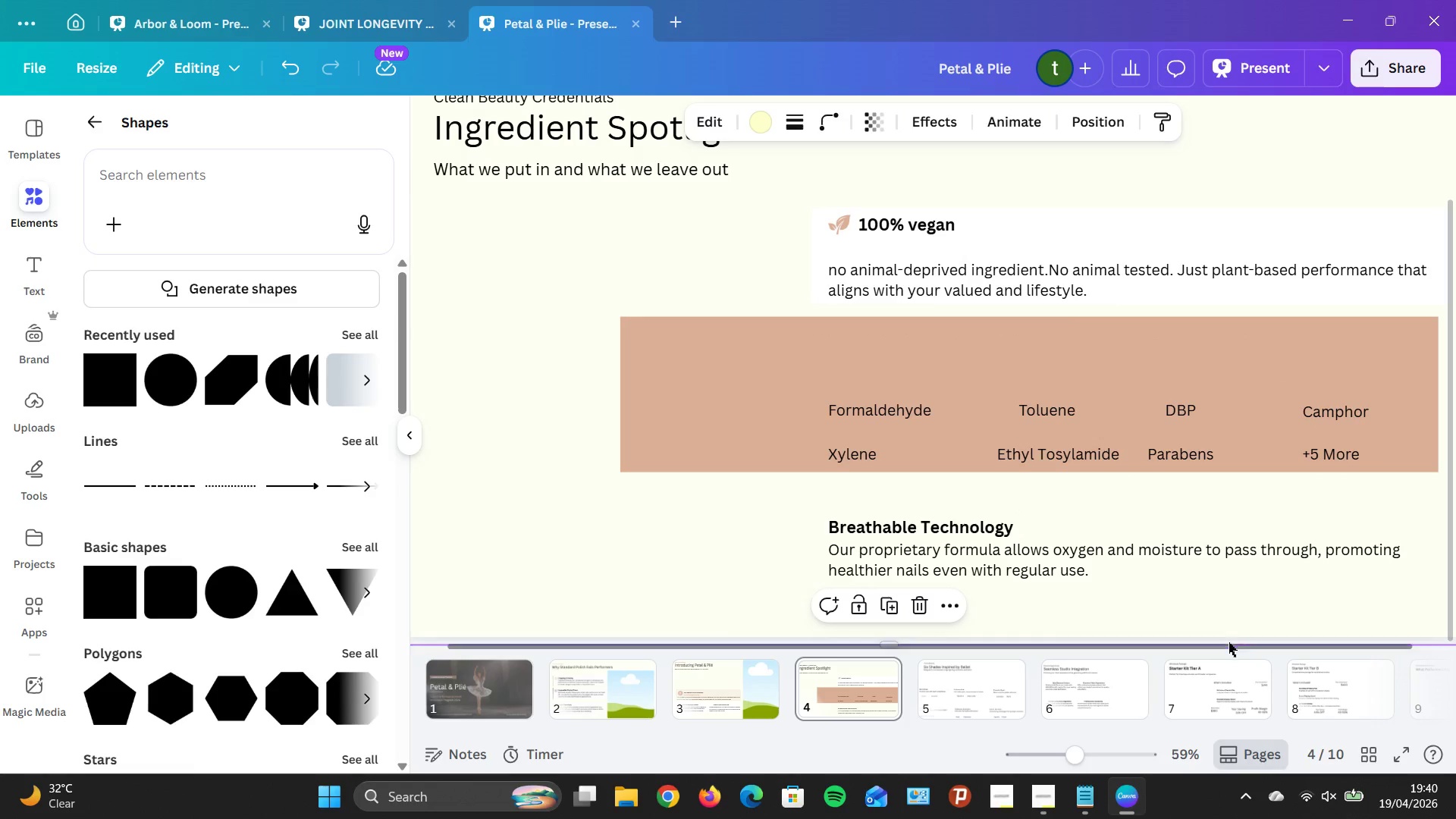 
left_click([1224, 654])
 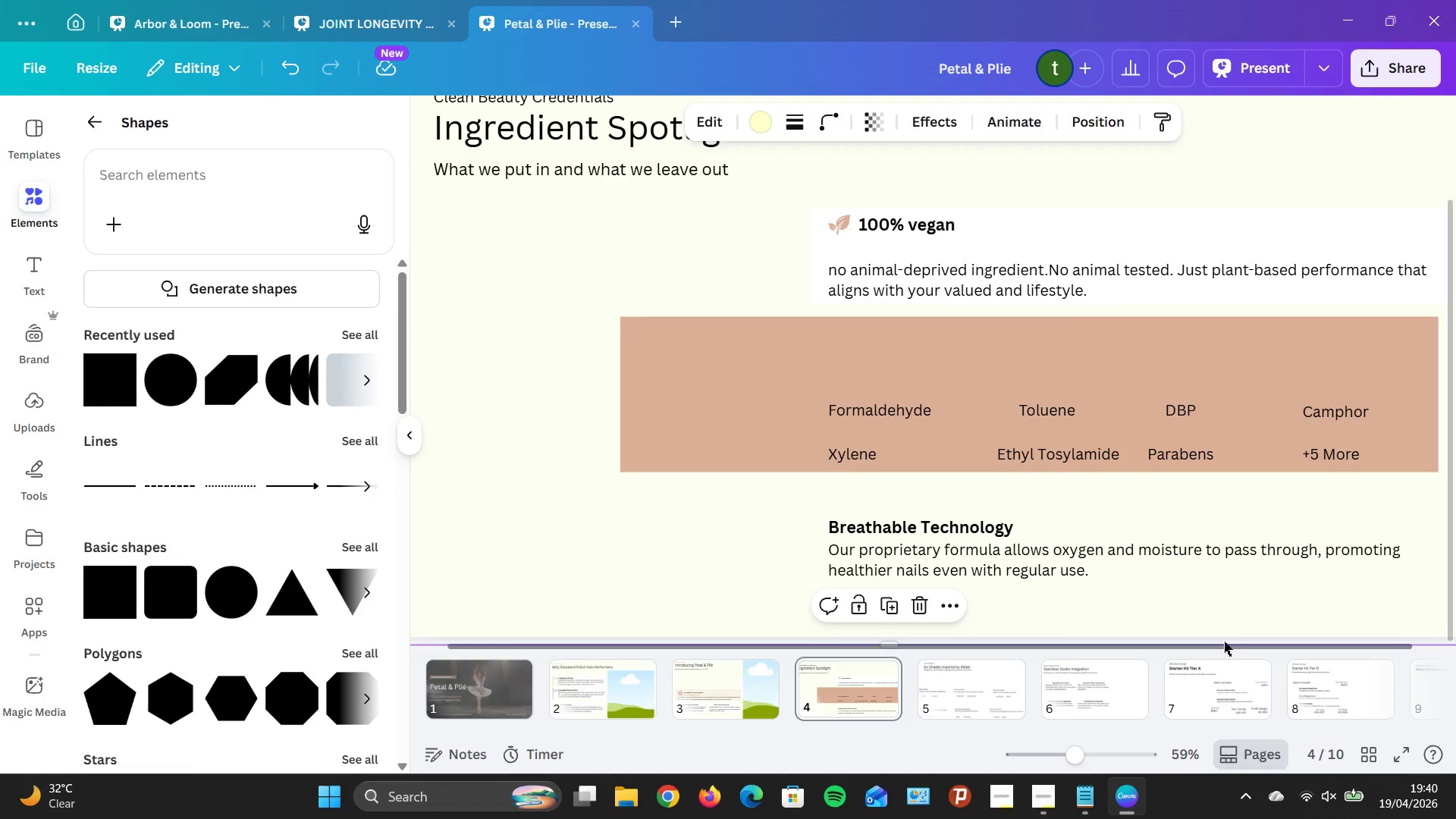 
left_click_drag(start_coordinate=[1224, 642], to_coordinate=[1348, 637])
 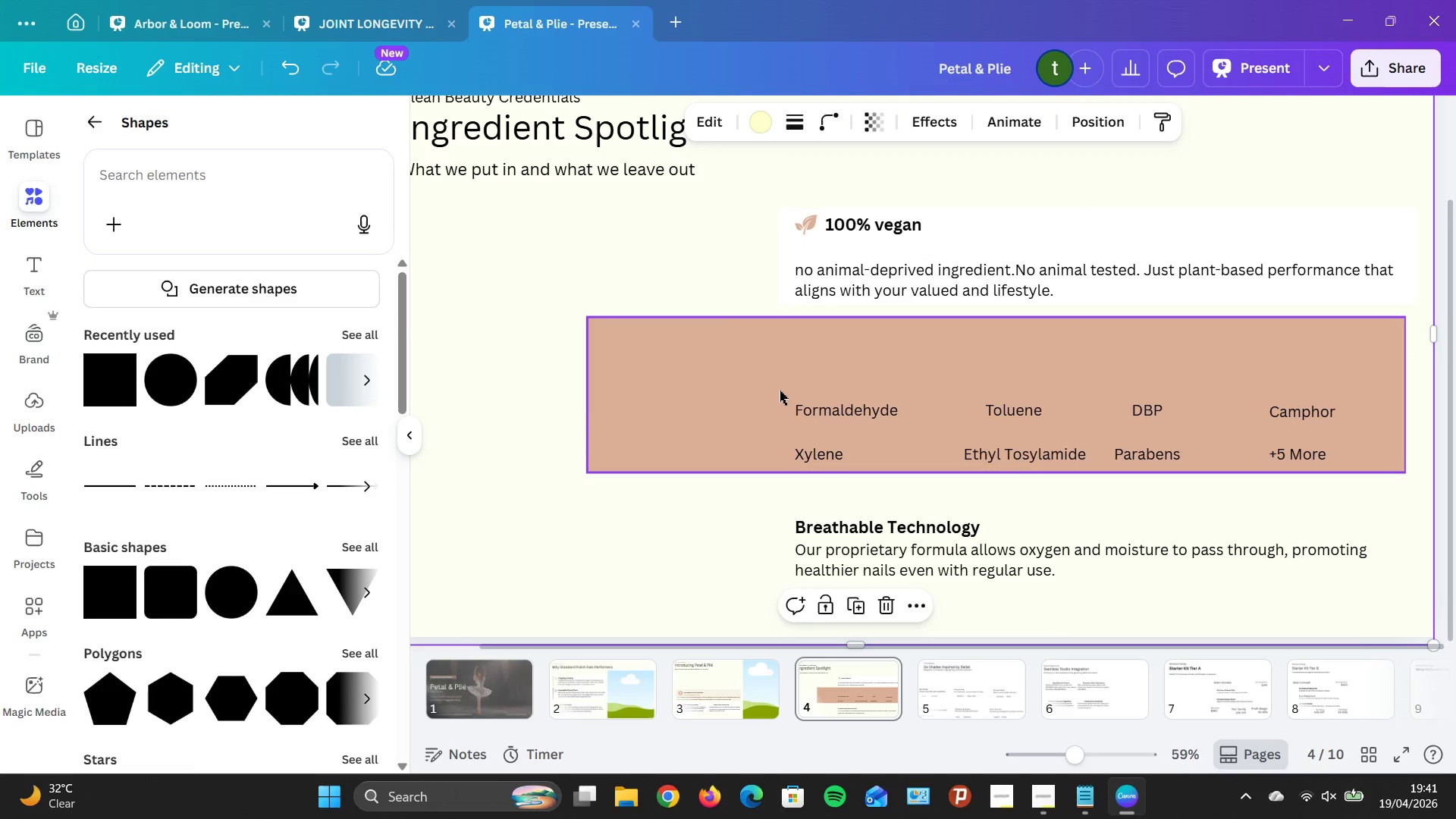 
left_click_drag(start_coordinate=[757, 394], to_coordinate=[774, 399])
 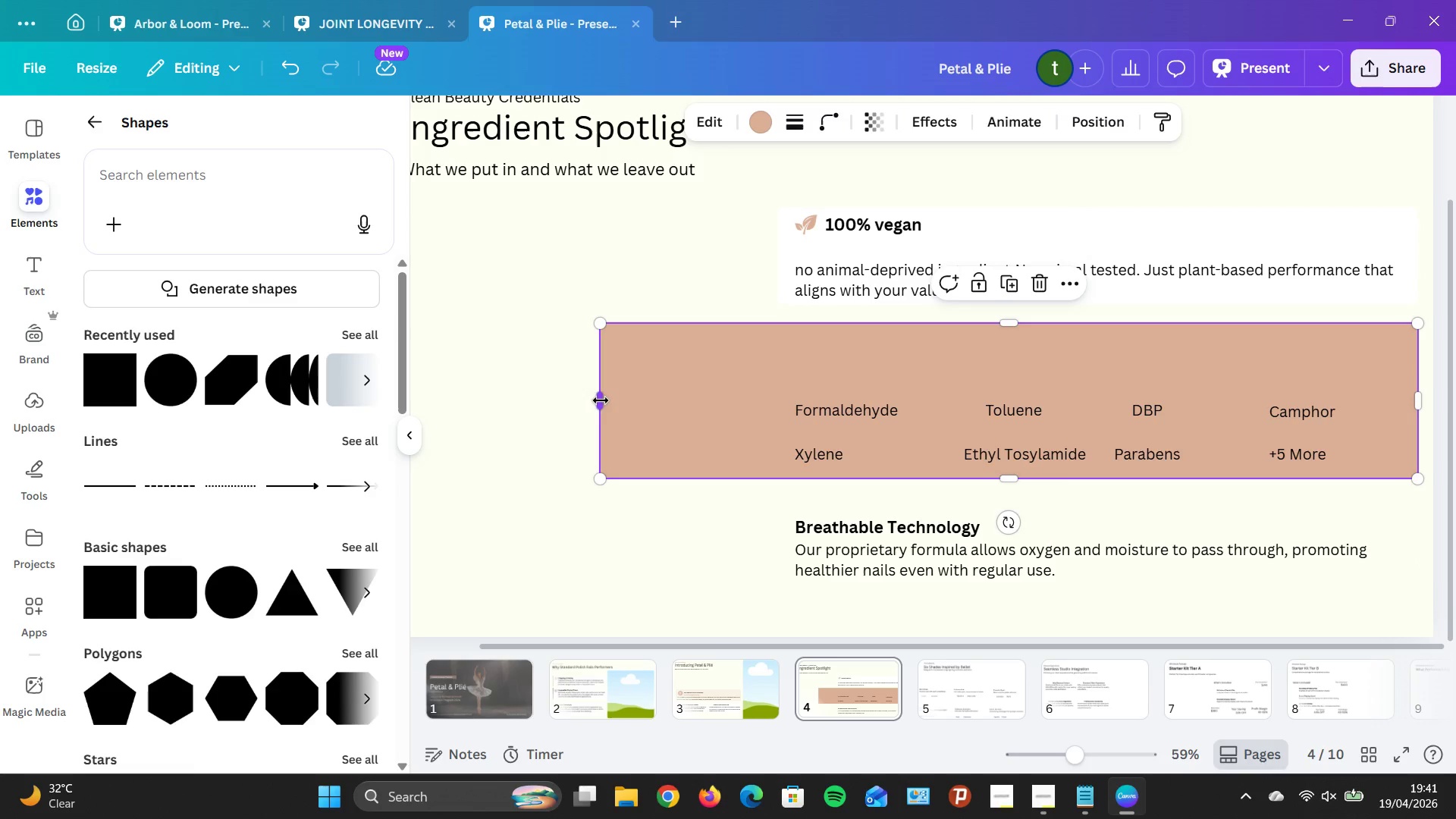 
left_click_drag(start_coordinate=[601, 400], to_coordinate=[780, 410])
 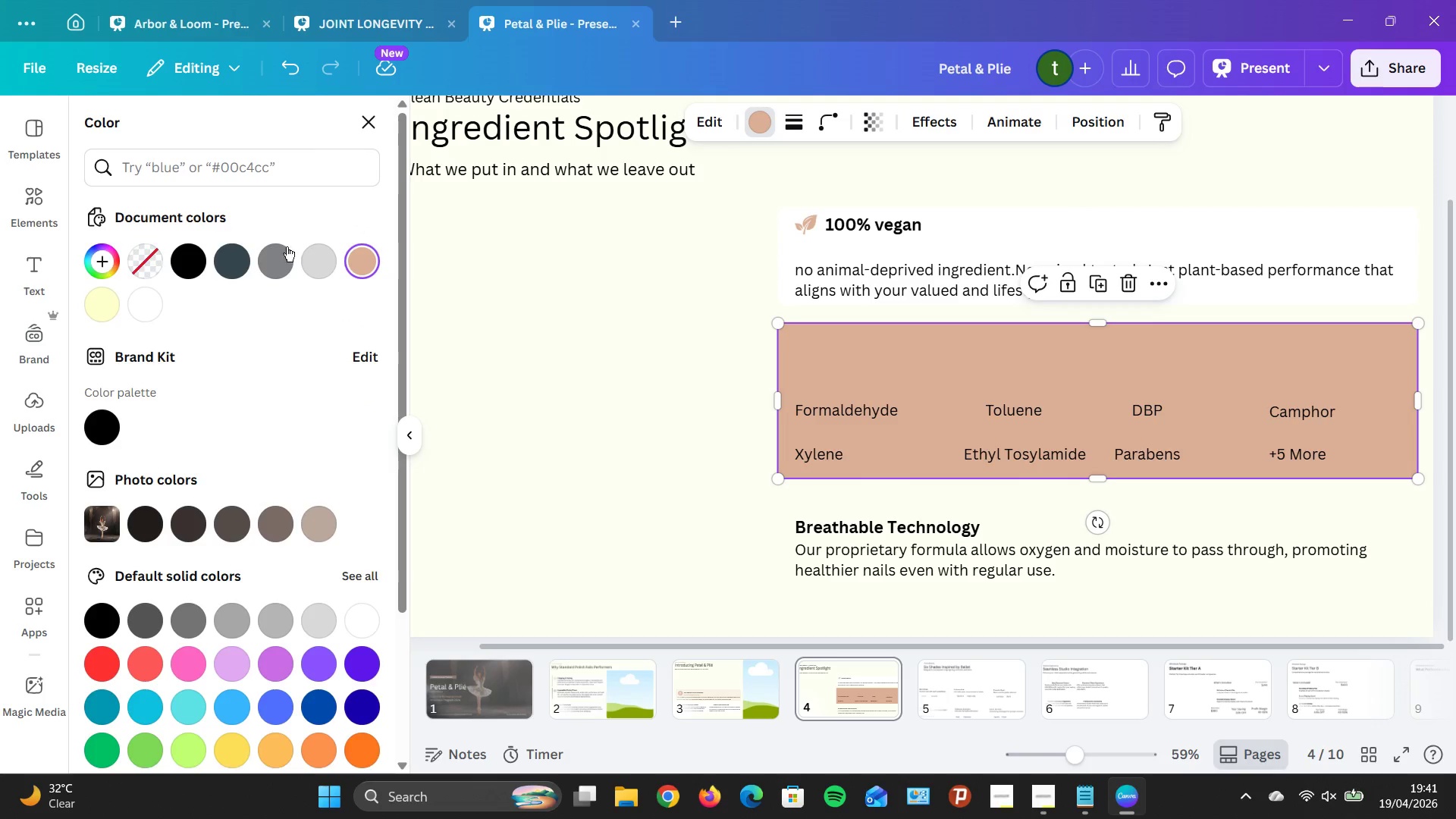 
left_click([149, 306])
 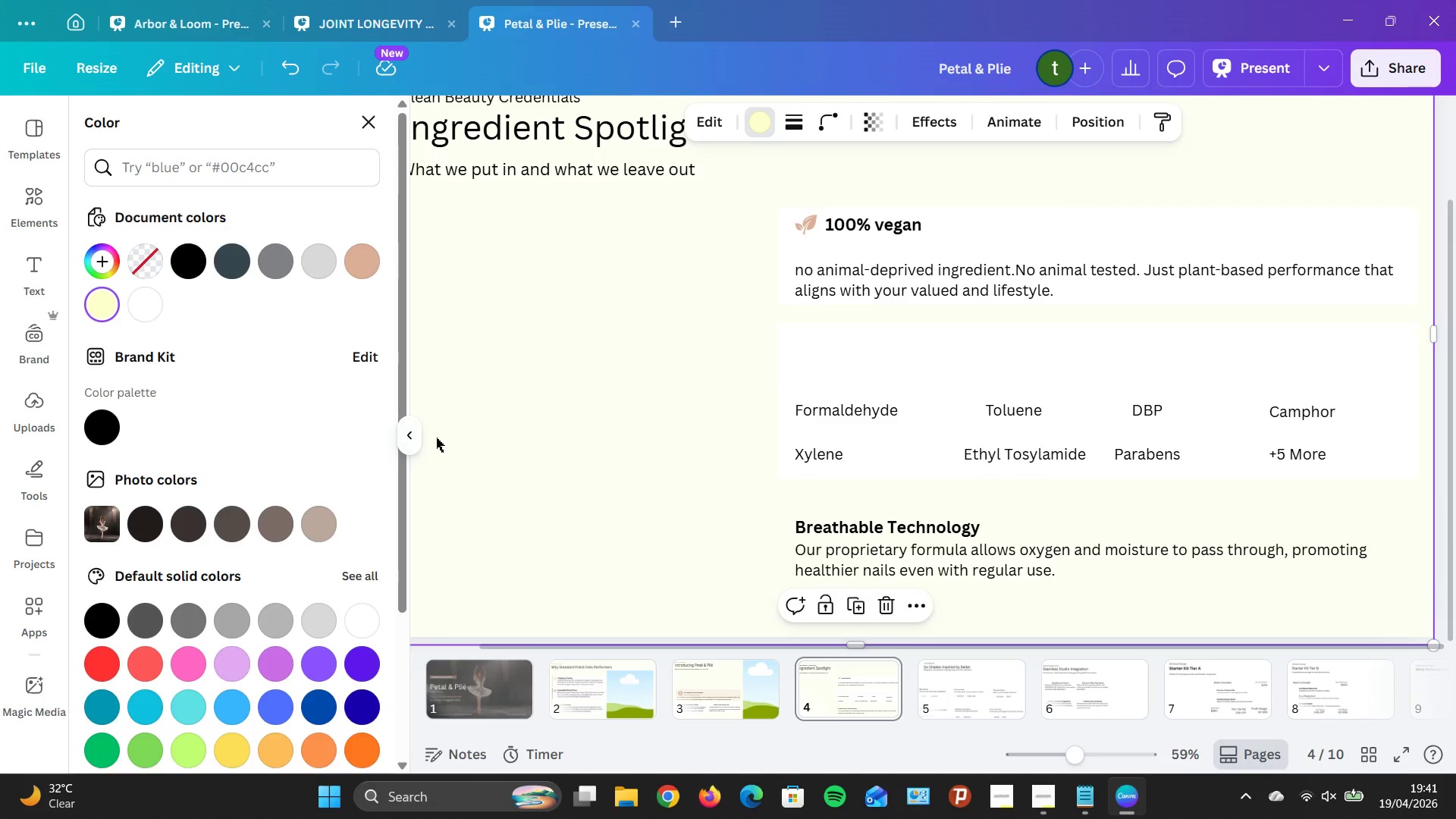 
left_click([402, 441])
 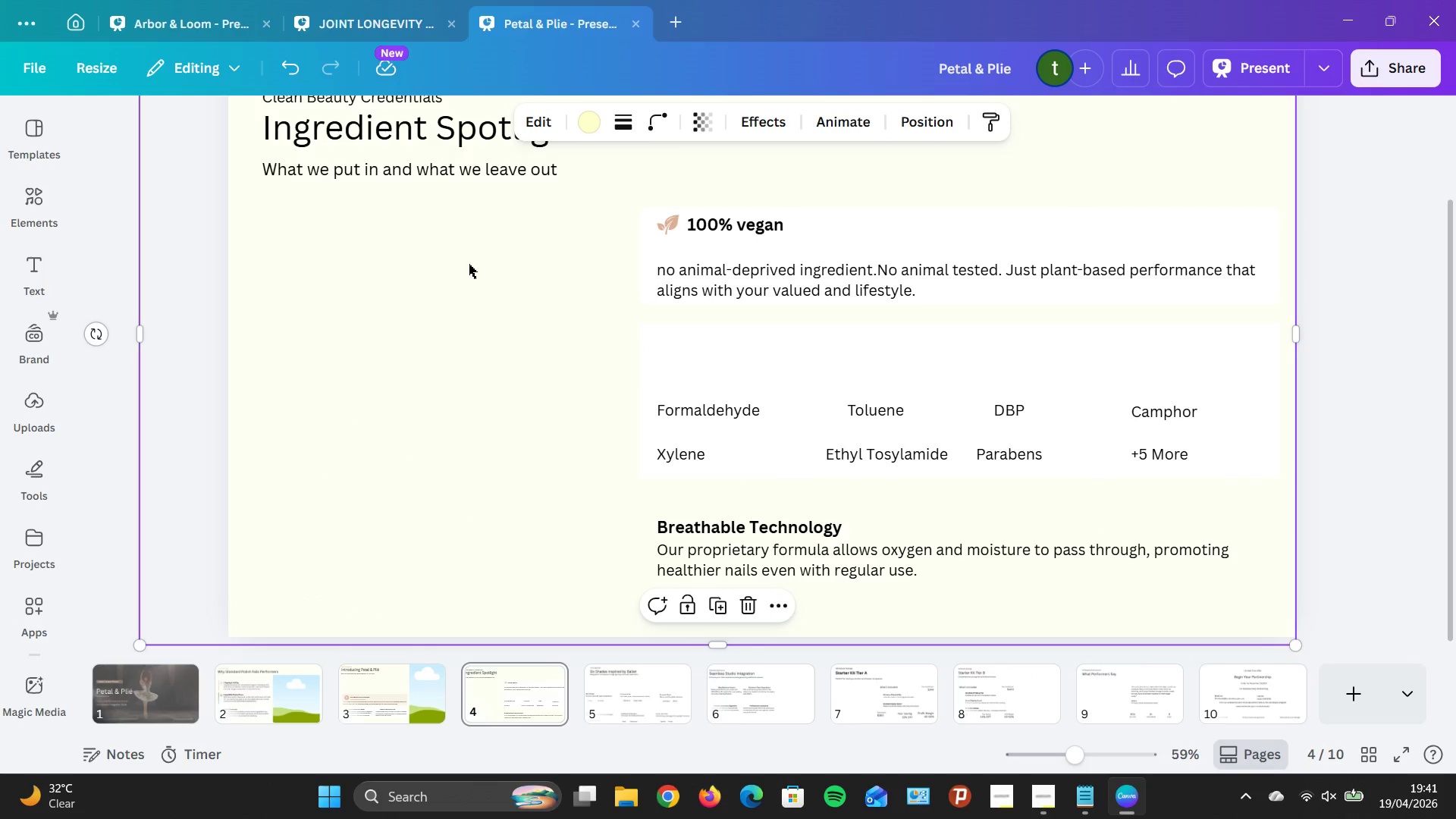 
left_click([938, 116])
 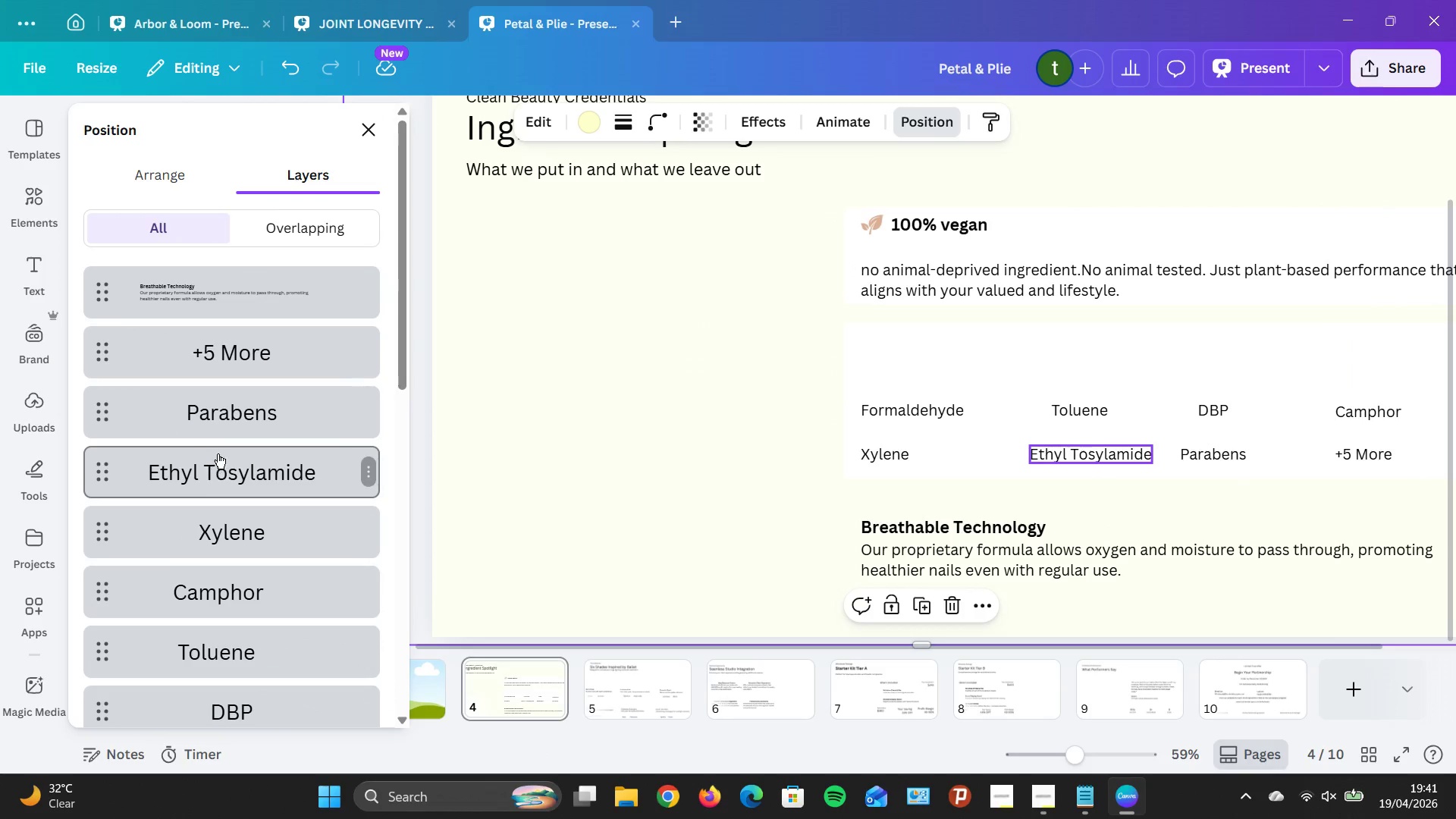 
scroll: coordinate [229, 441], scroll_direction: down, amount: 8.0
 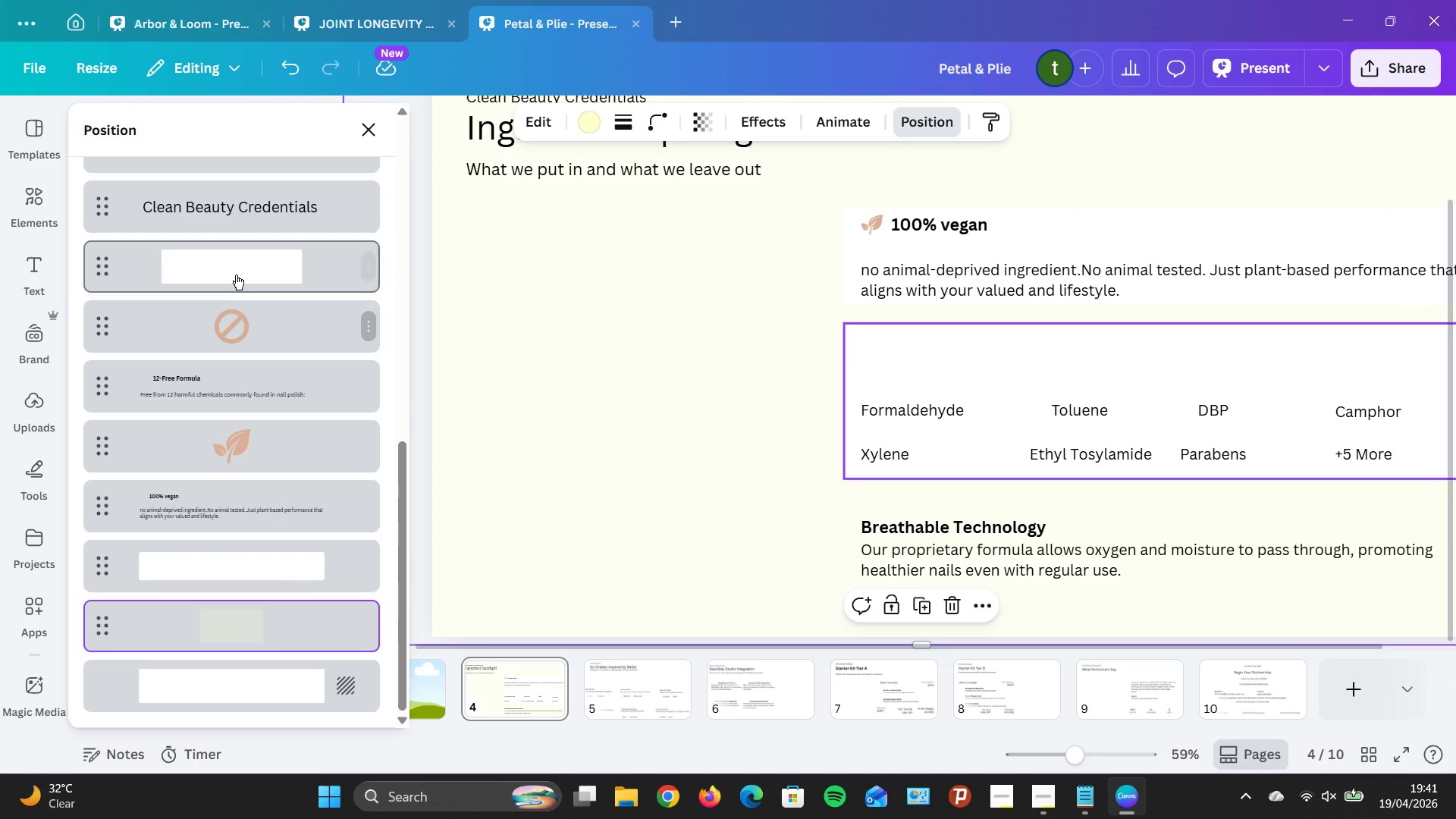 
left_click_drag(start_coordinate=[236, 272], to_coordinate=[229, 630])
 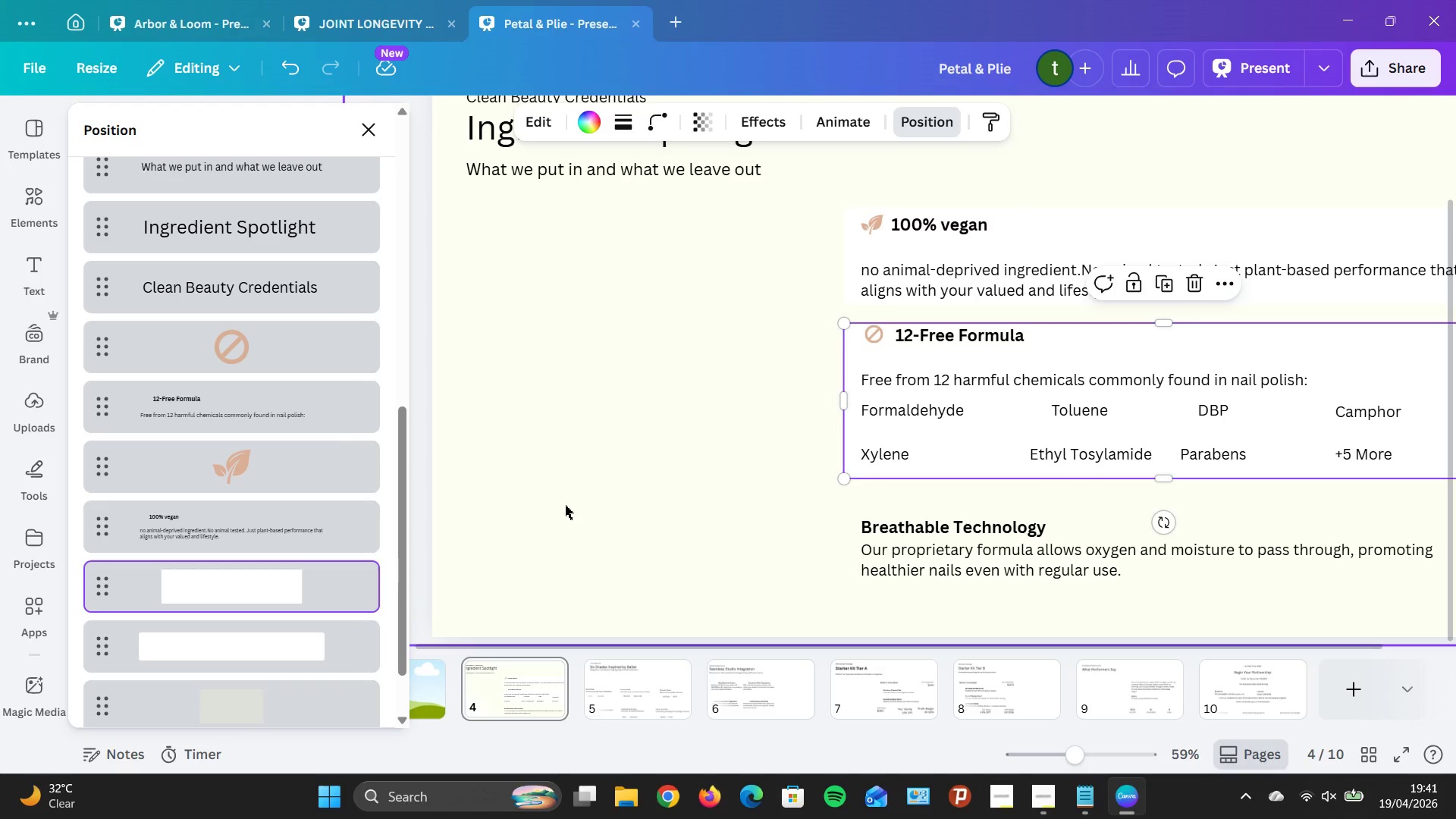 
left_click([602, 489])
 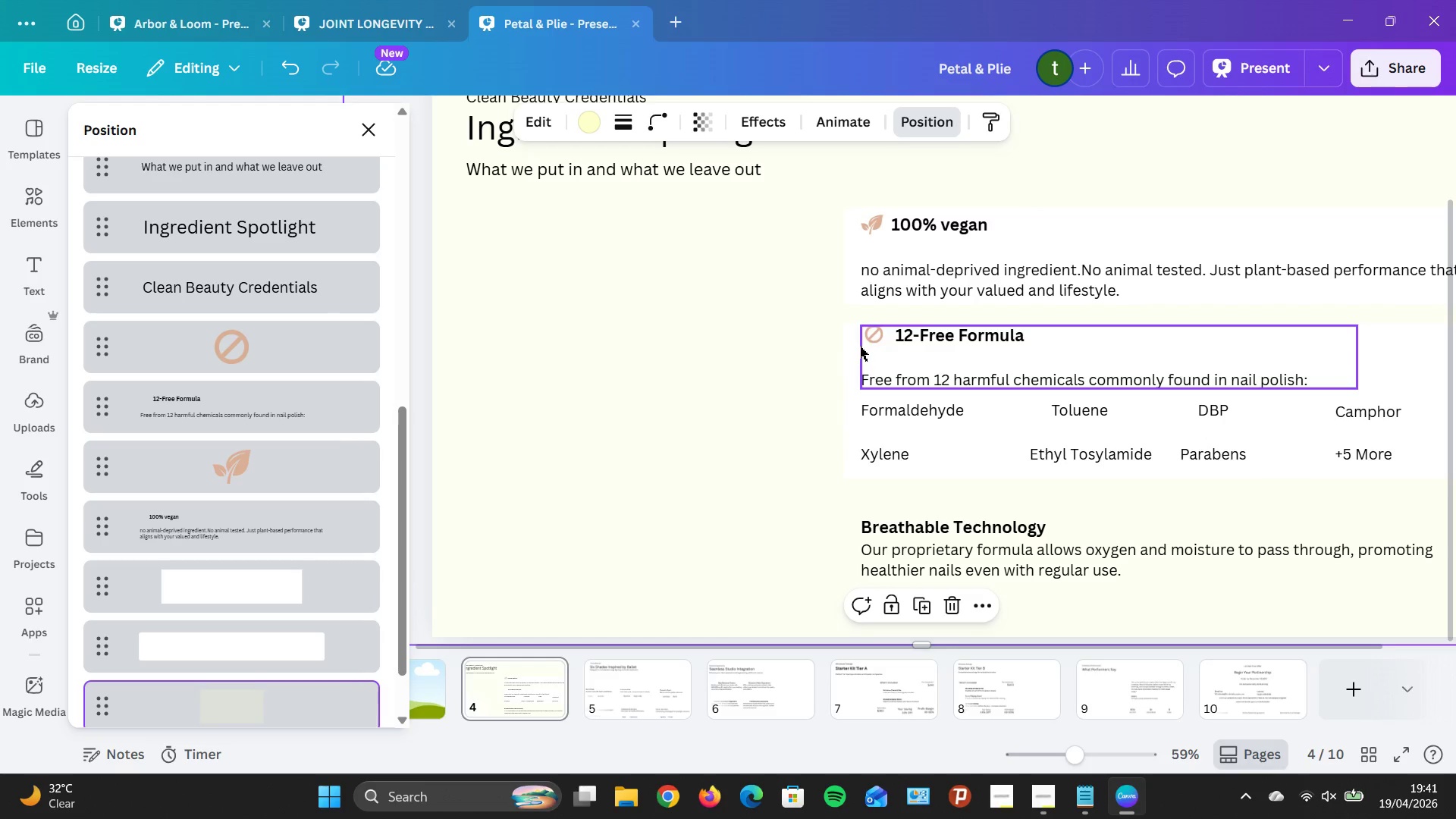 
left_click([855, 350])
 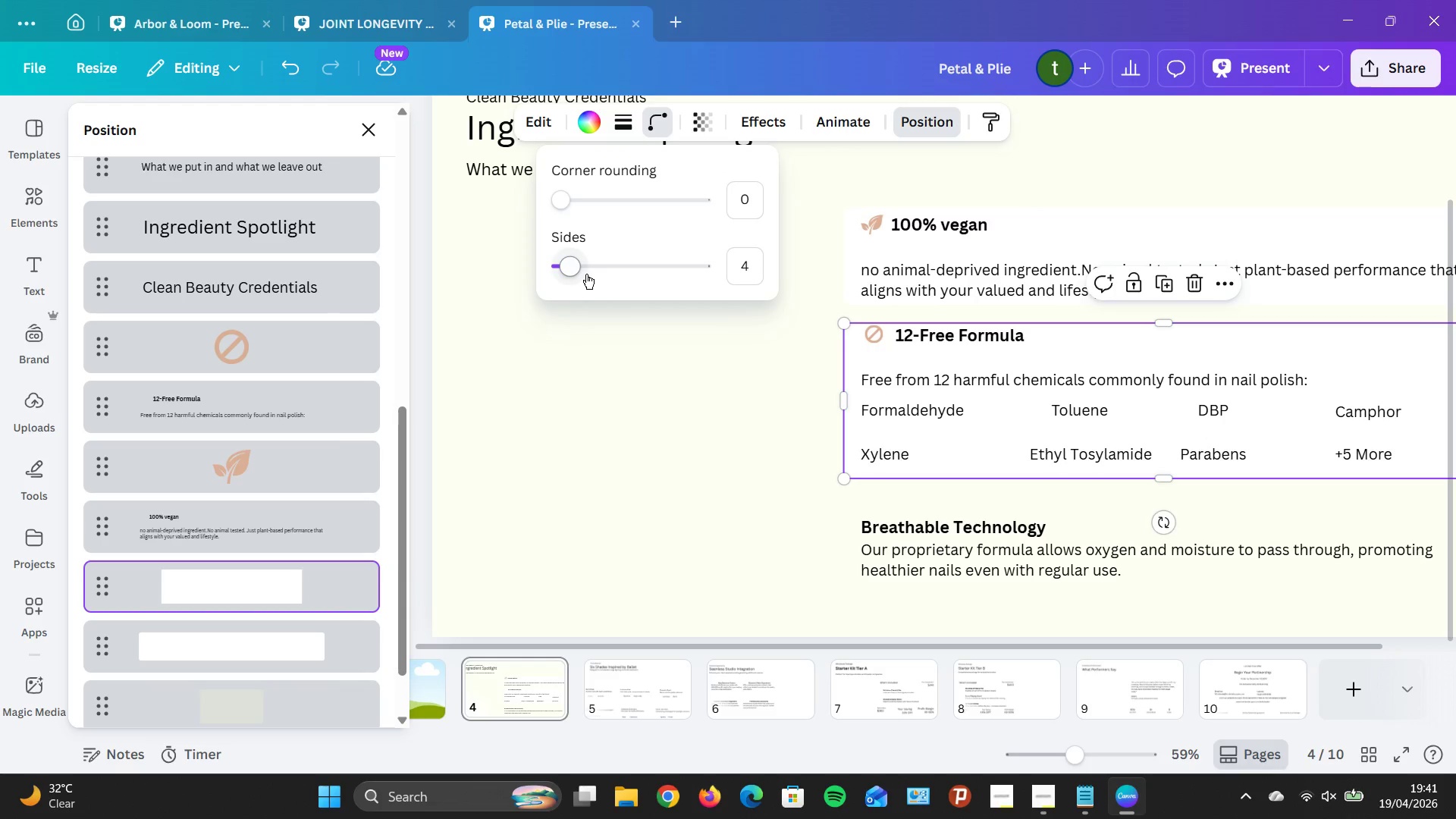 
left_click([589, 206])
 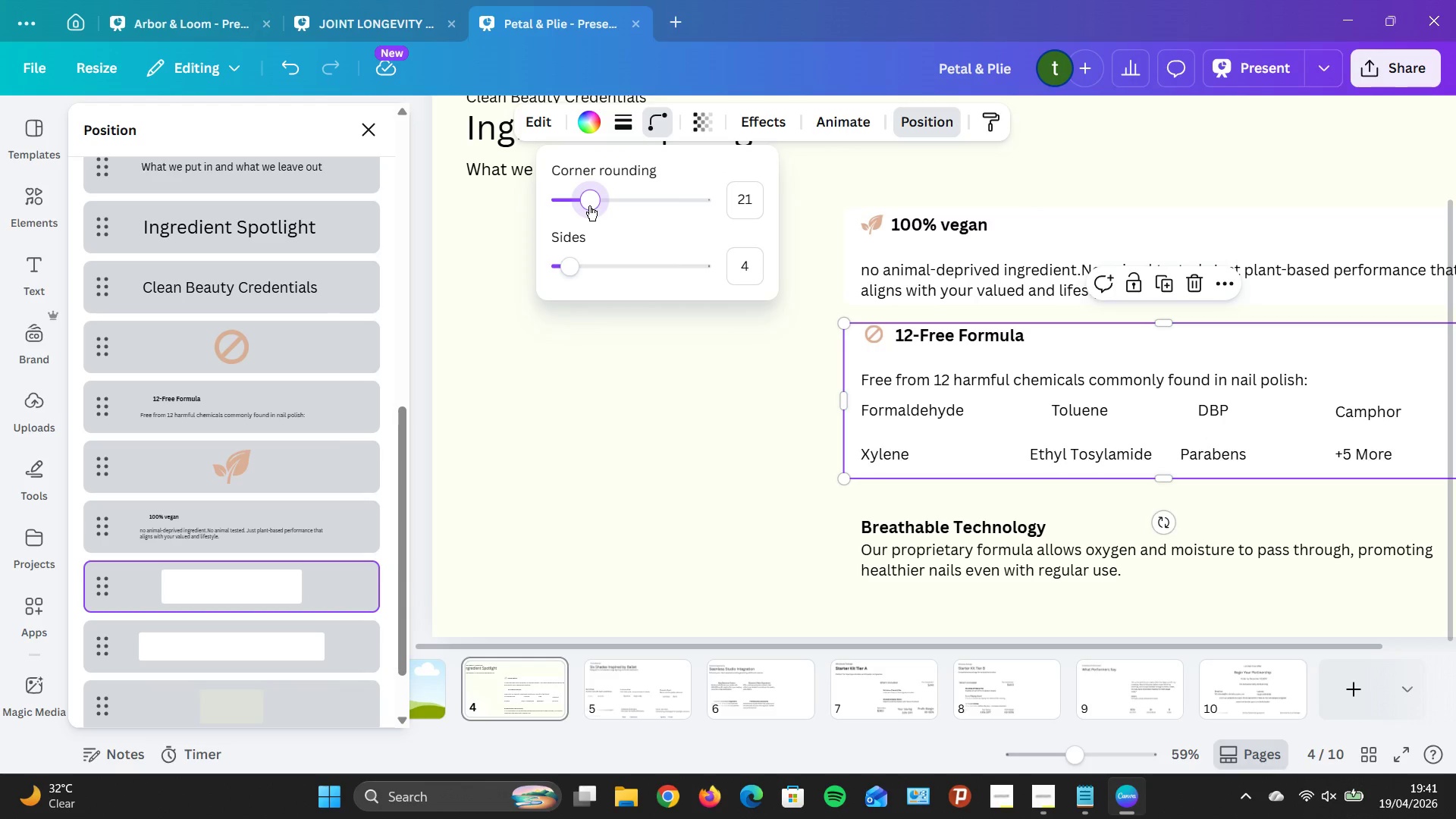 
key(ArrowLeft)
 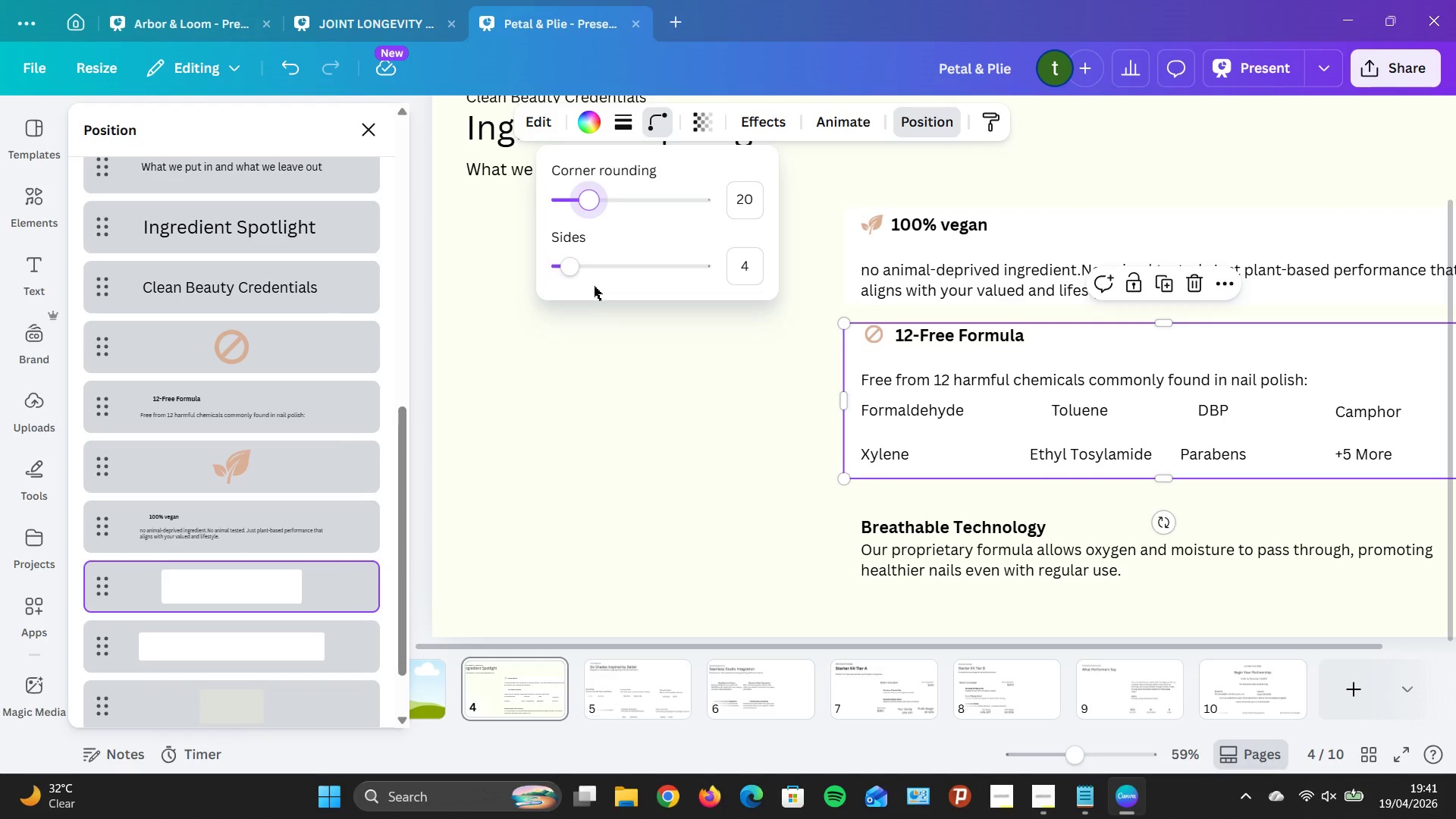 
key(ArrowLeft)
 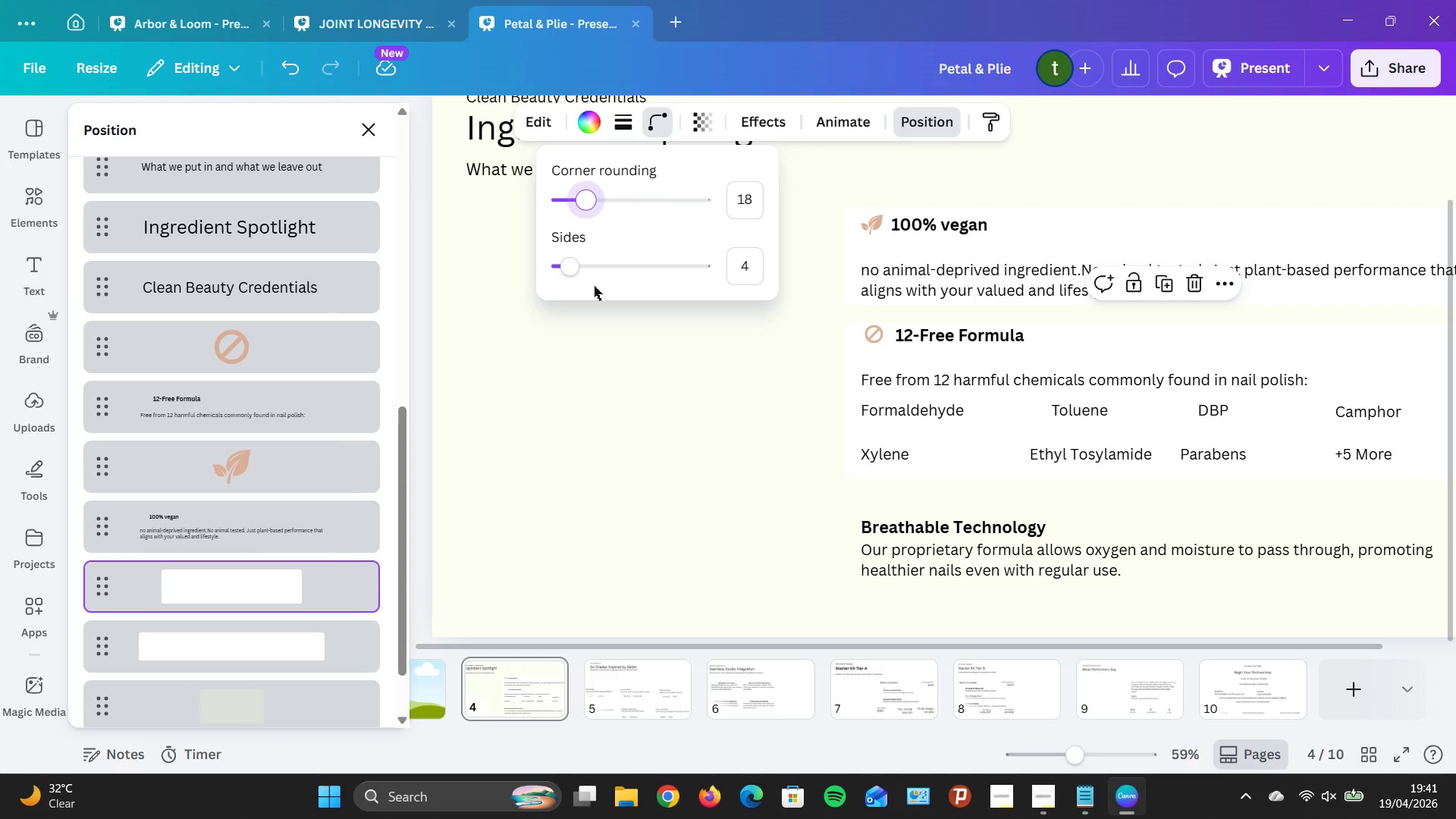 
key(ArrowLeft)
 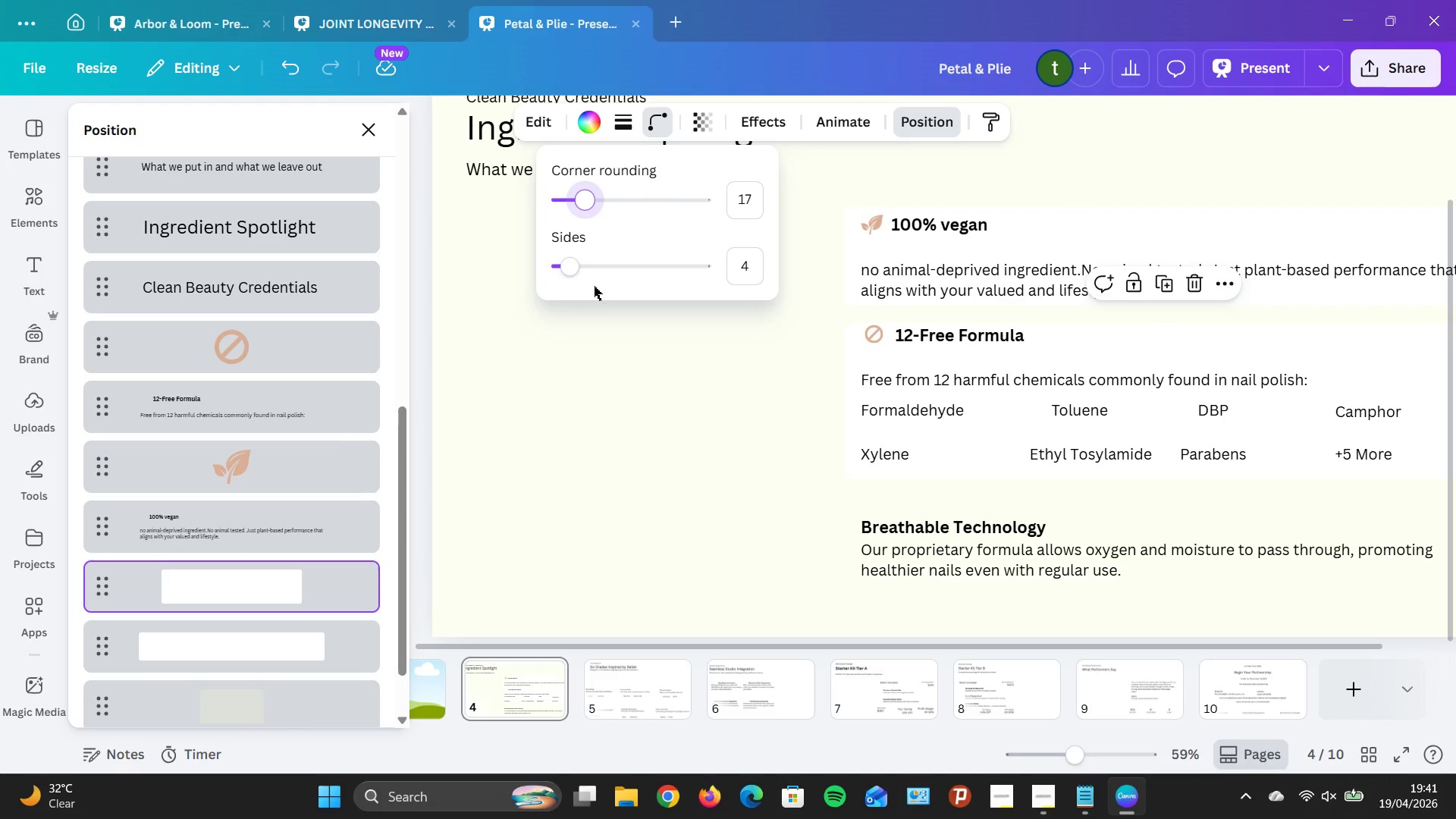 
key(ArrowLeft)
 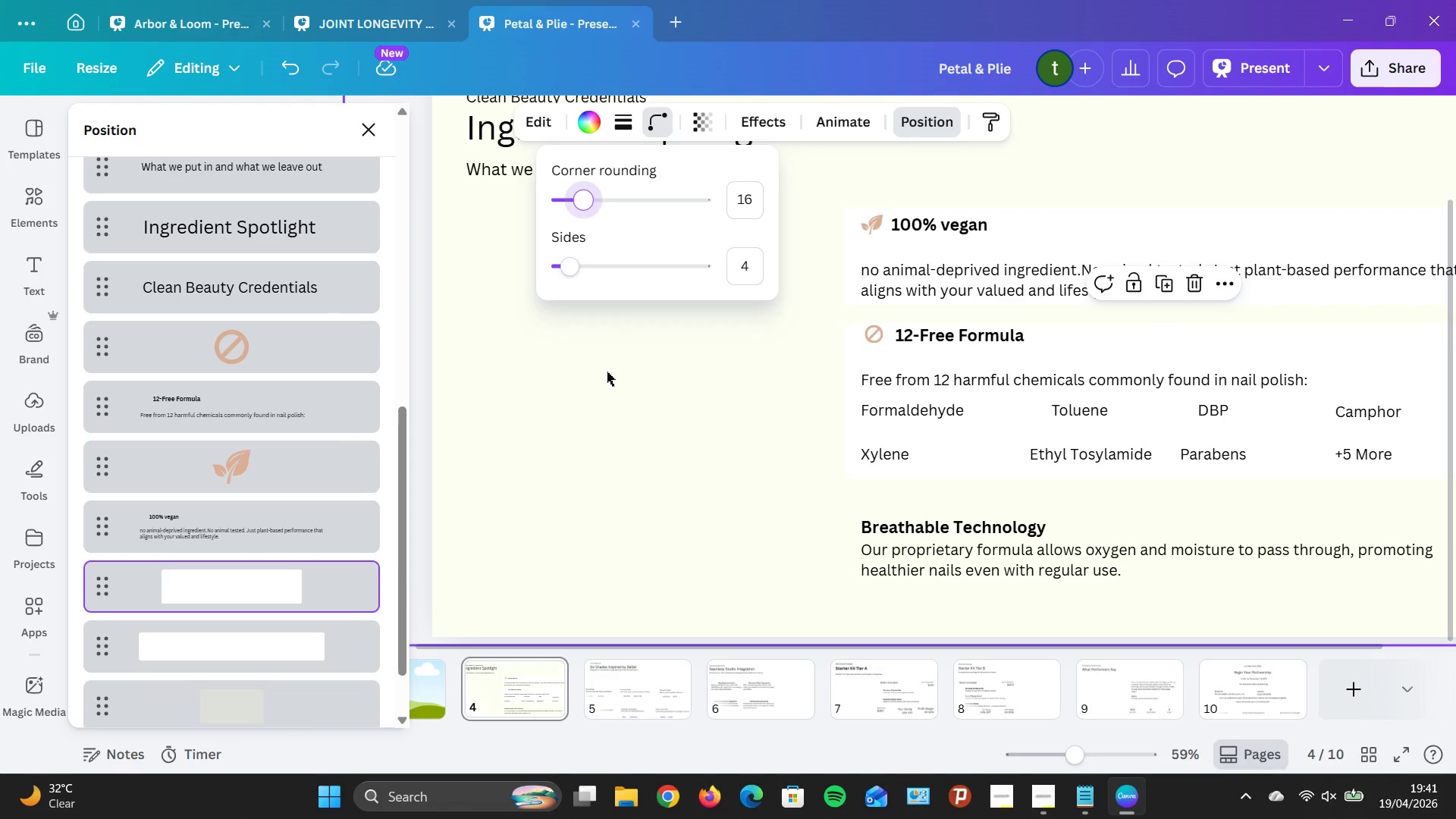 
key(ArrowLeft)
 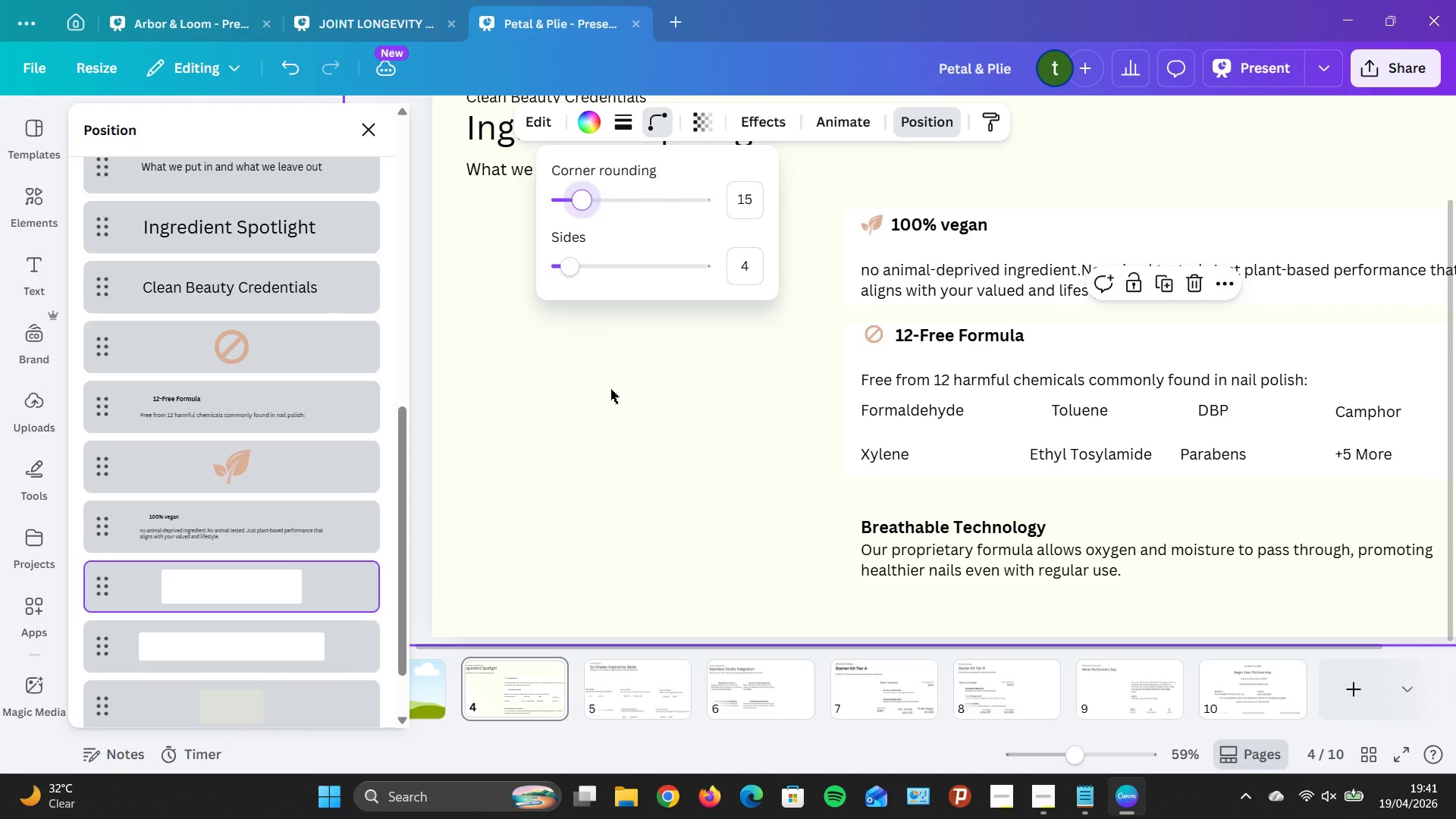 
key(ArrowLeft)
 